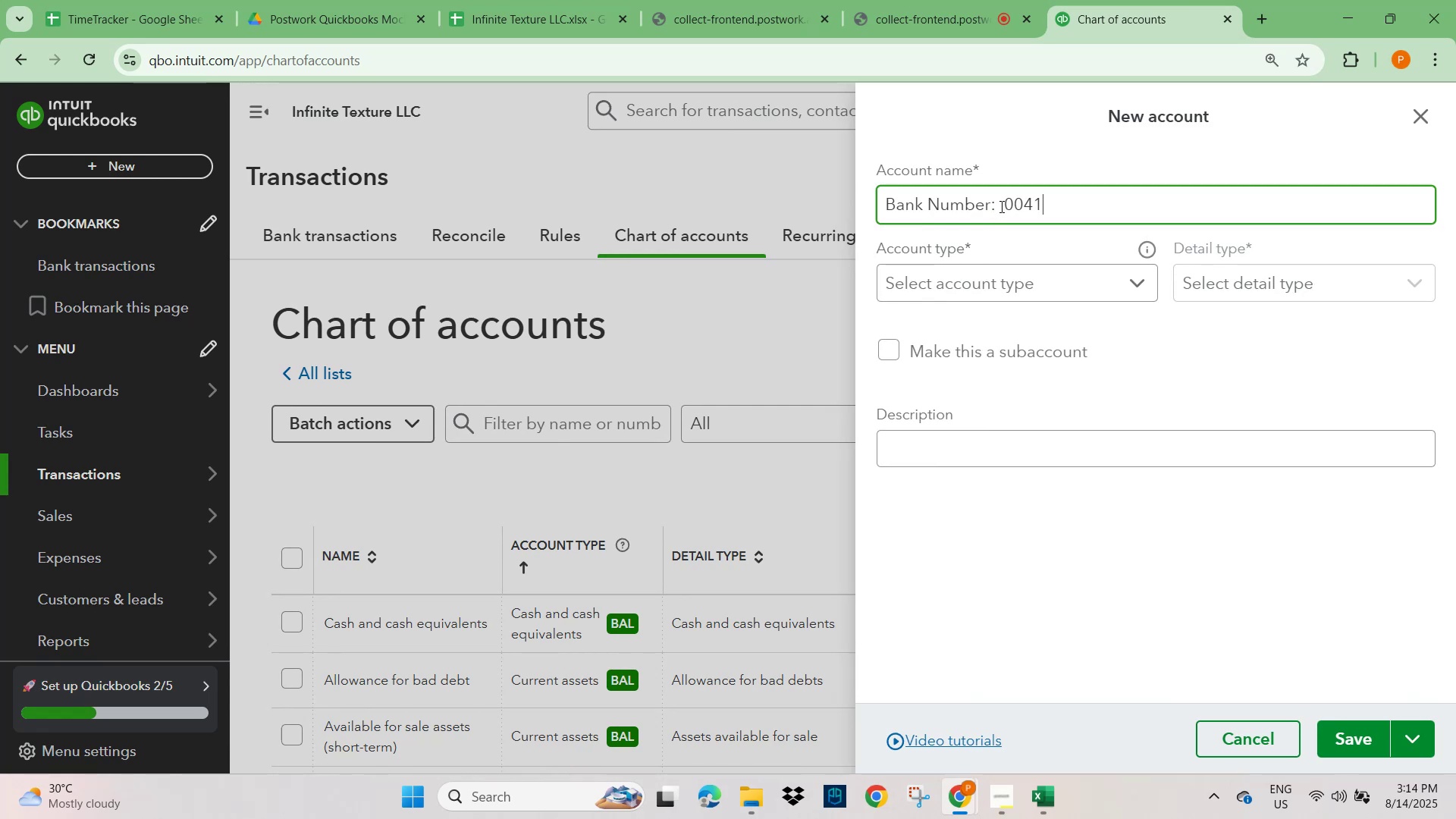 
left_click_drag(start_coordinate=[1002, 206], to_coordinate=[922, 206])
 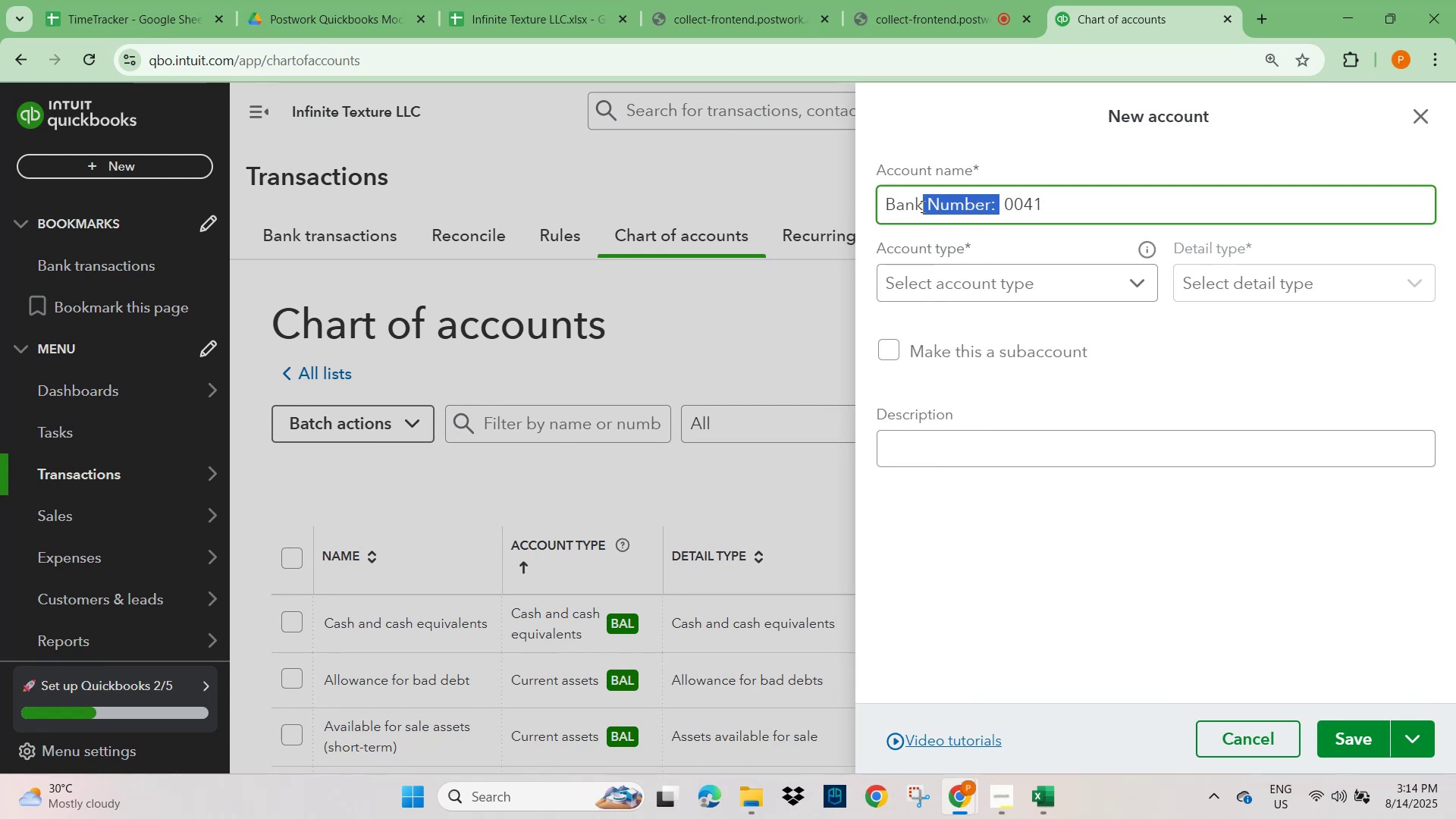 
key(Backspace)
 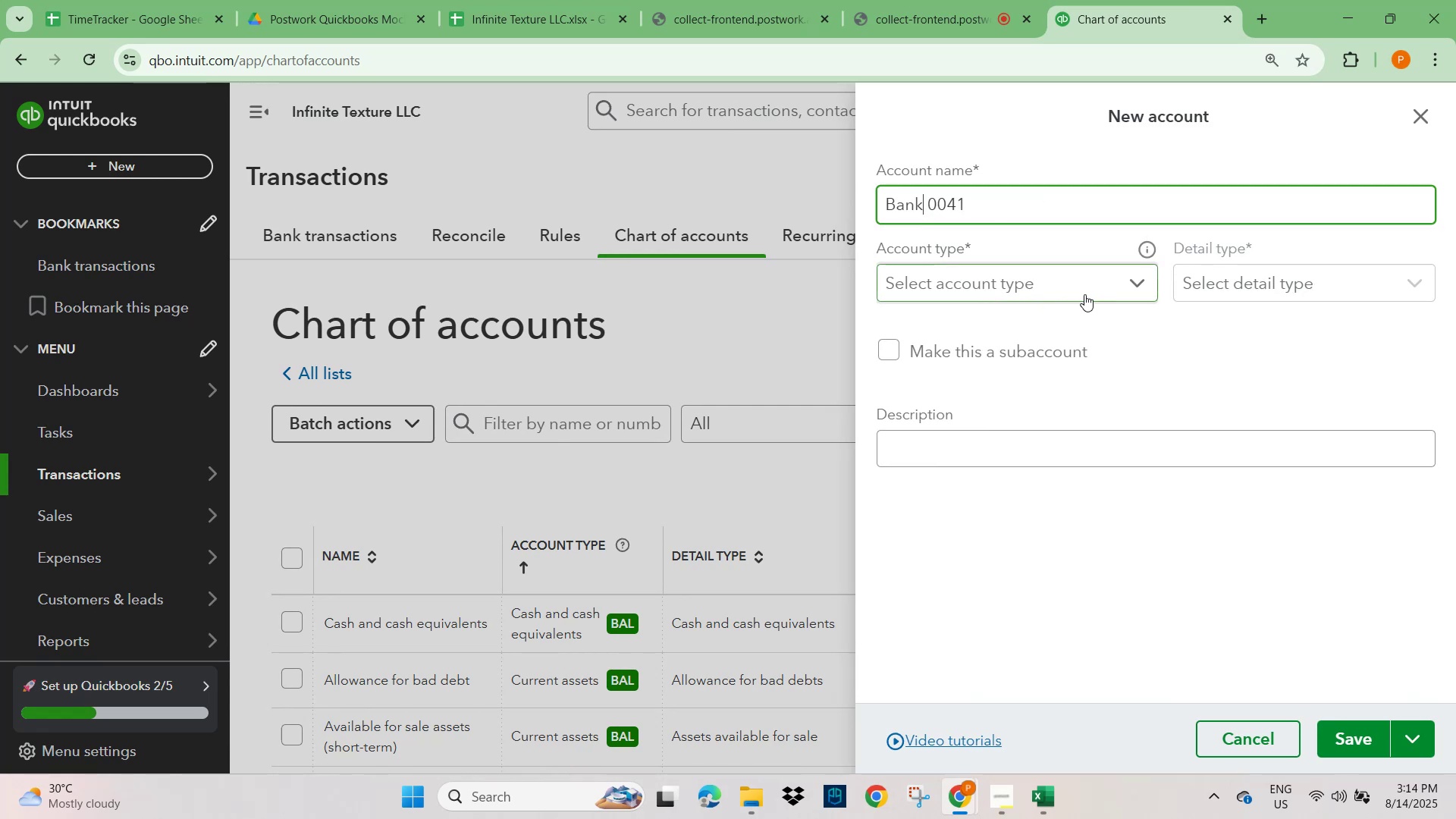 
left_click([1127, 284])
 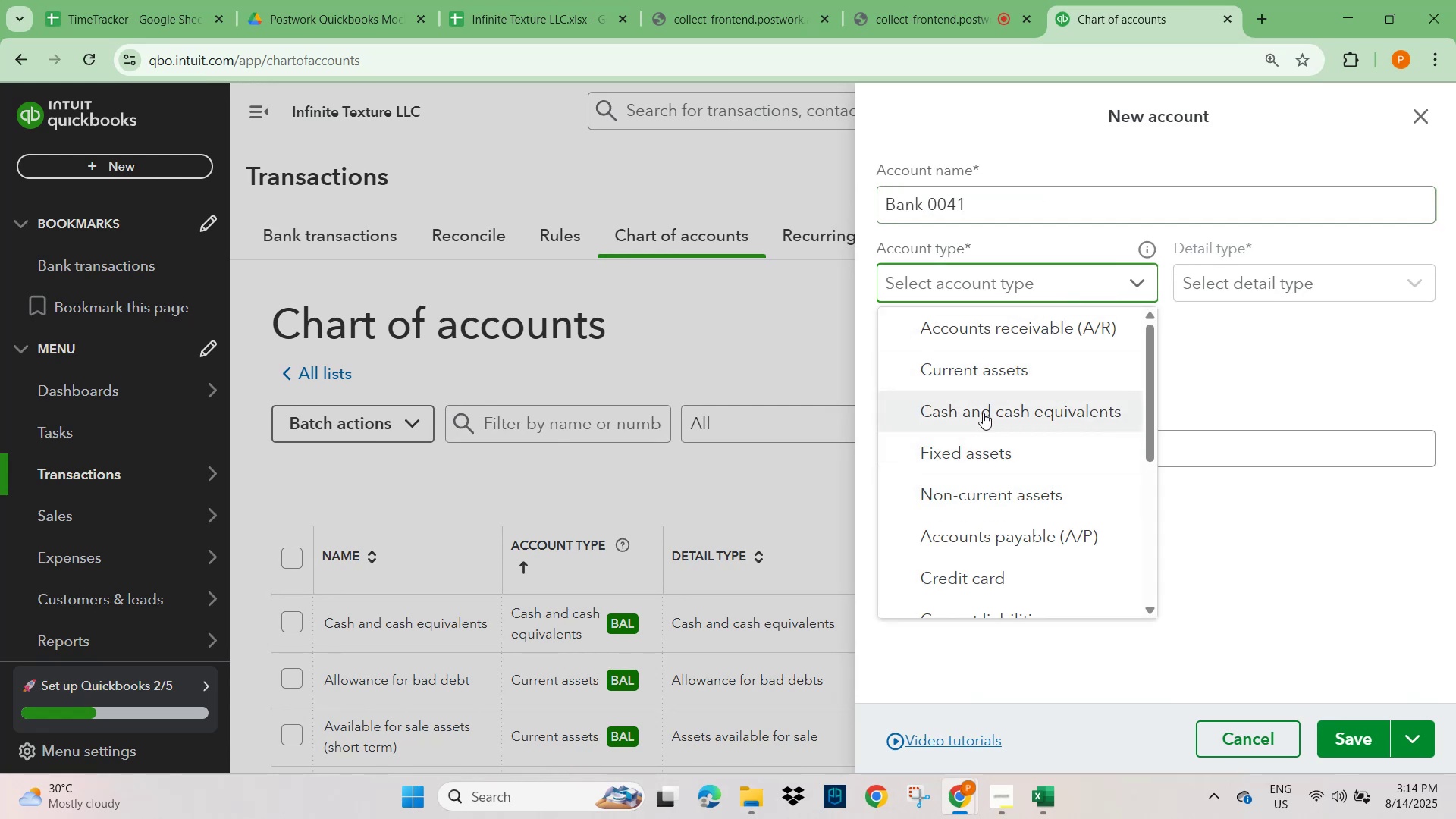 
left_click([983, 413])
 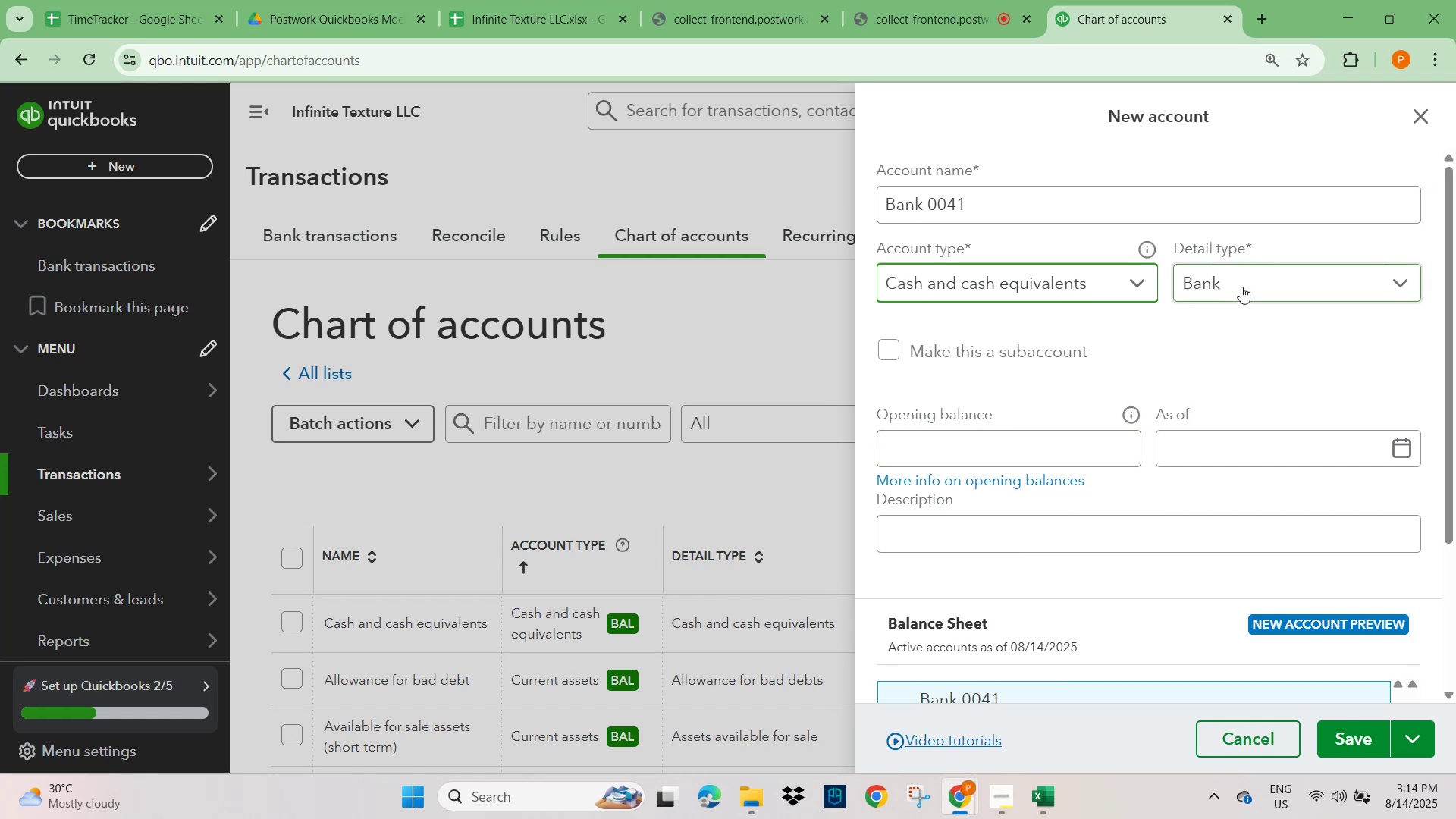 
left_click([1253, 349])
 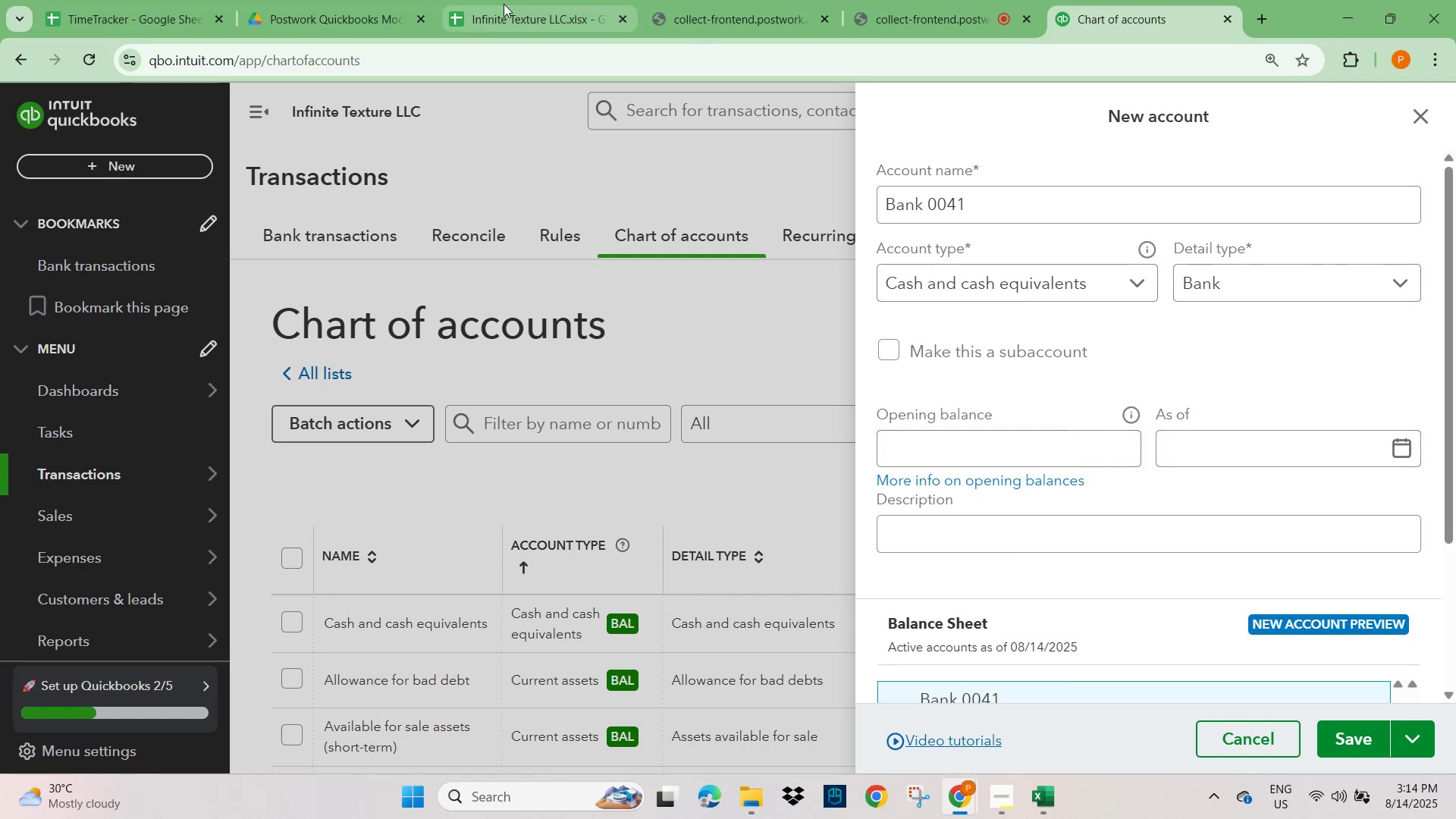 
mouse_move([347, 12])
 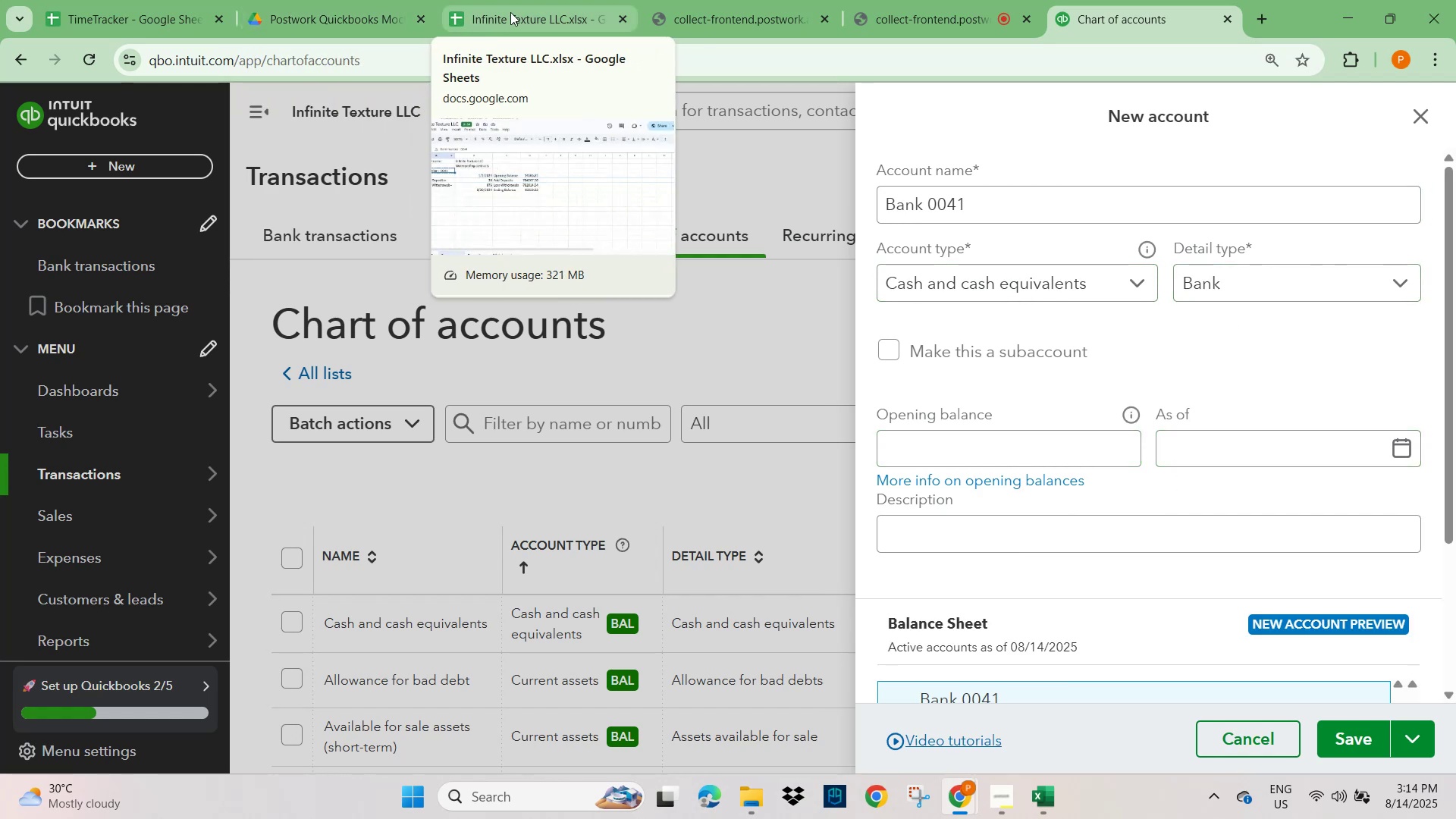 
left_click([510, 12])
 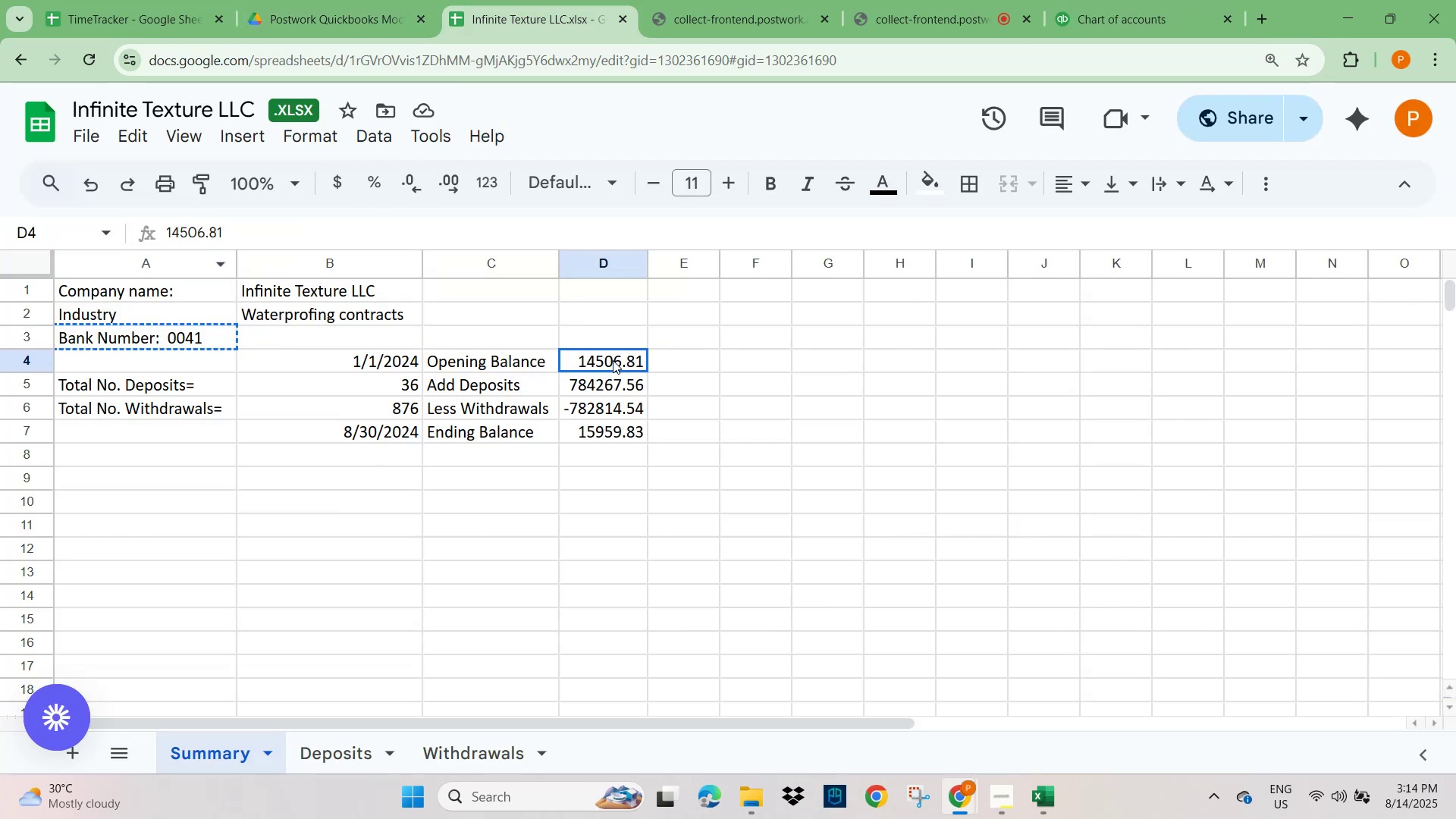 
key(Control+C)
 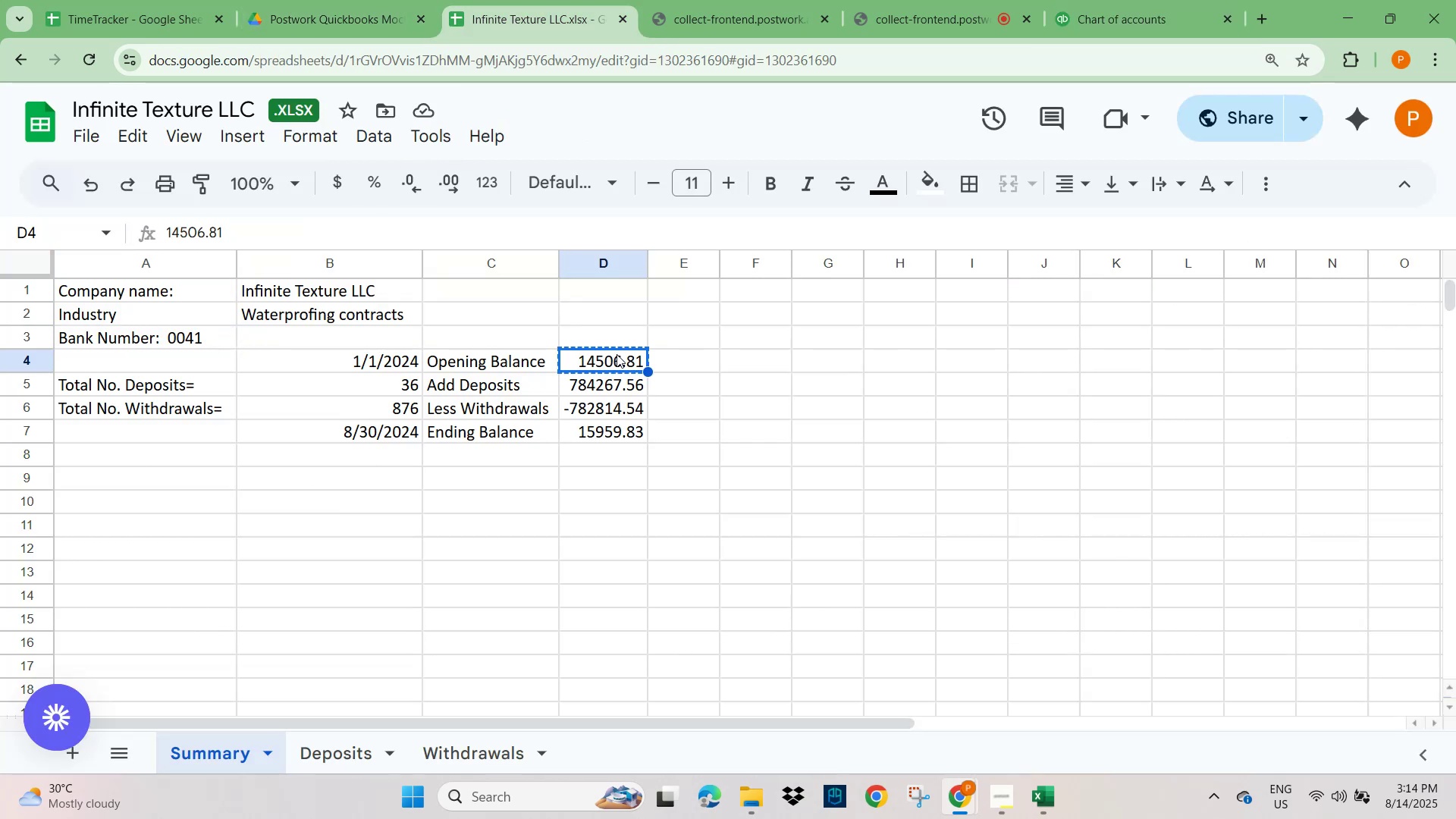 
key(Alt+AltLeft)
 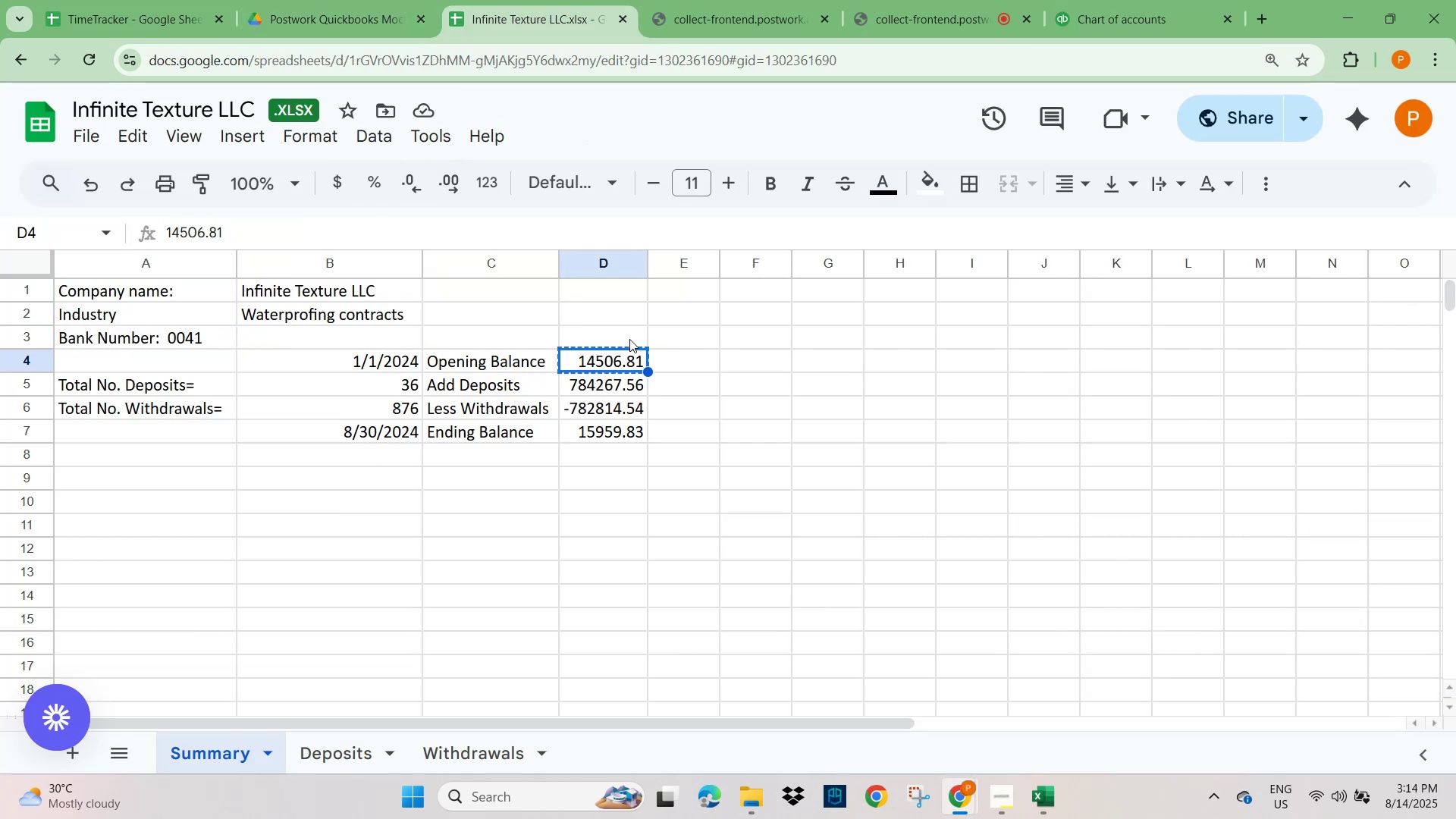 
key(Alt+Tab)
 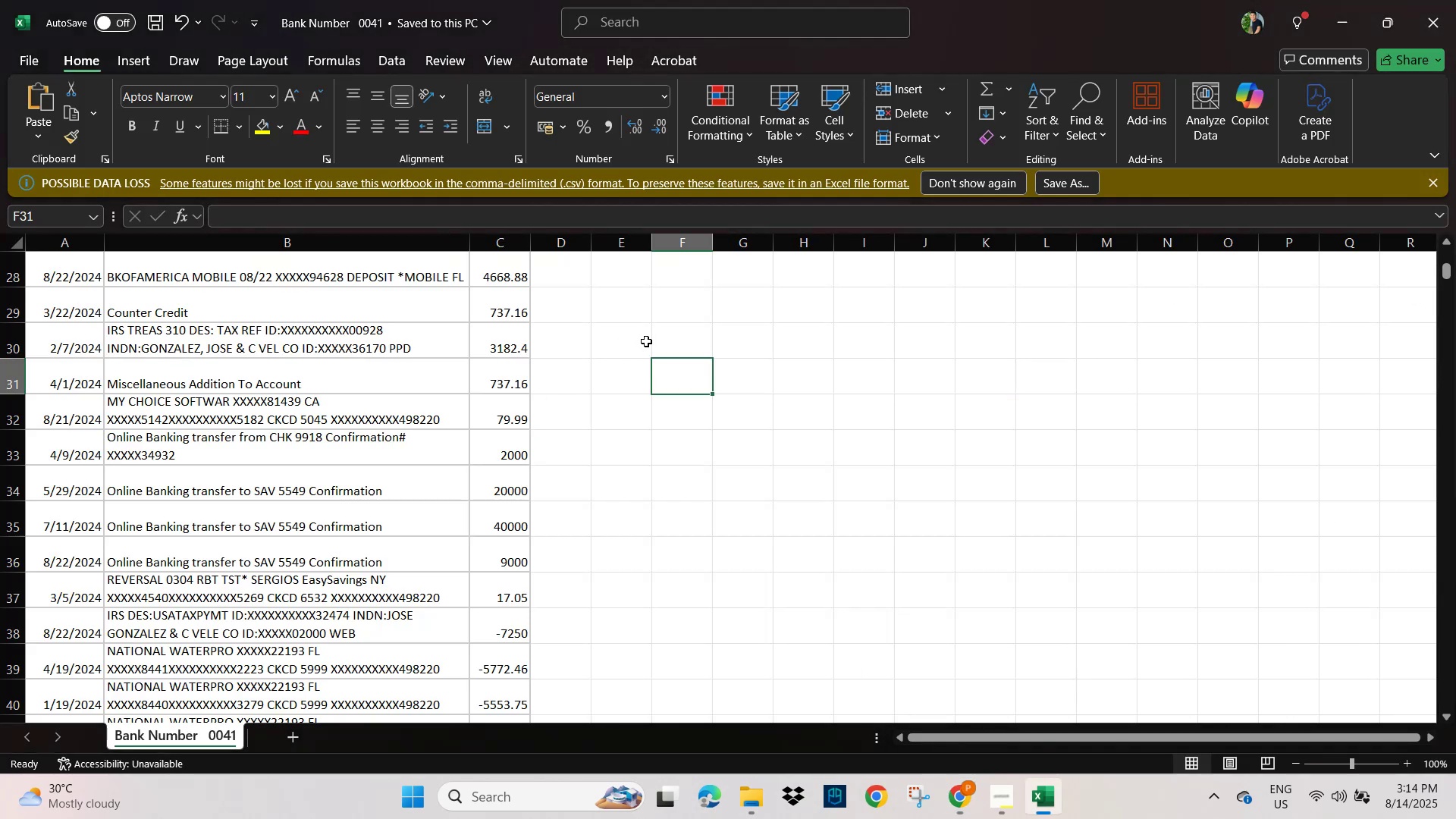 
key(Alt+AltLeft)
 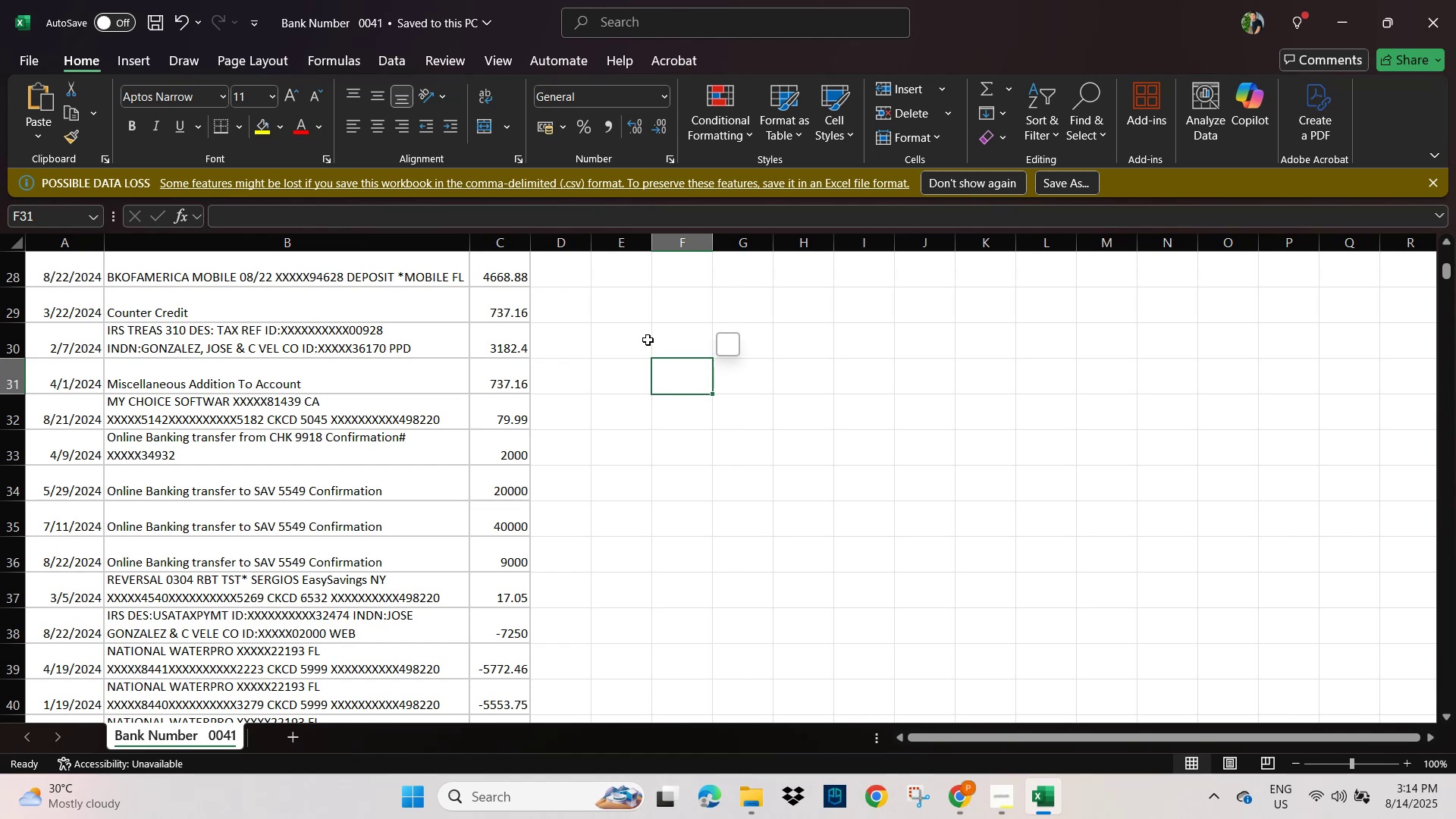 
key(Alt+Tab)
 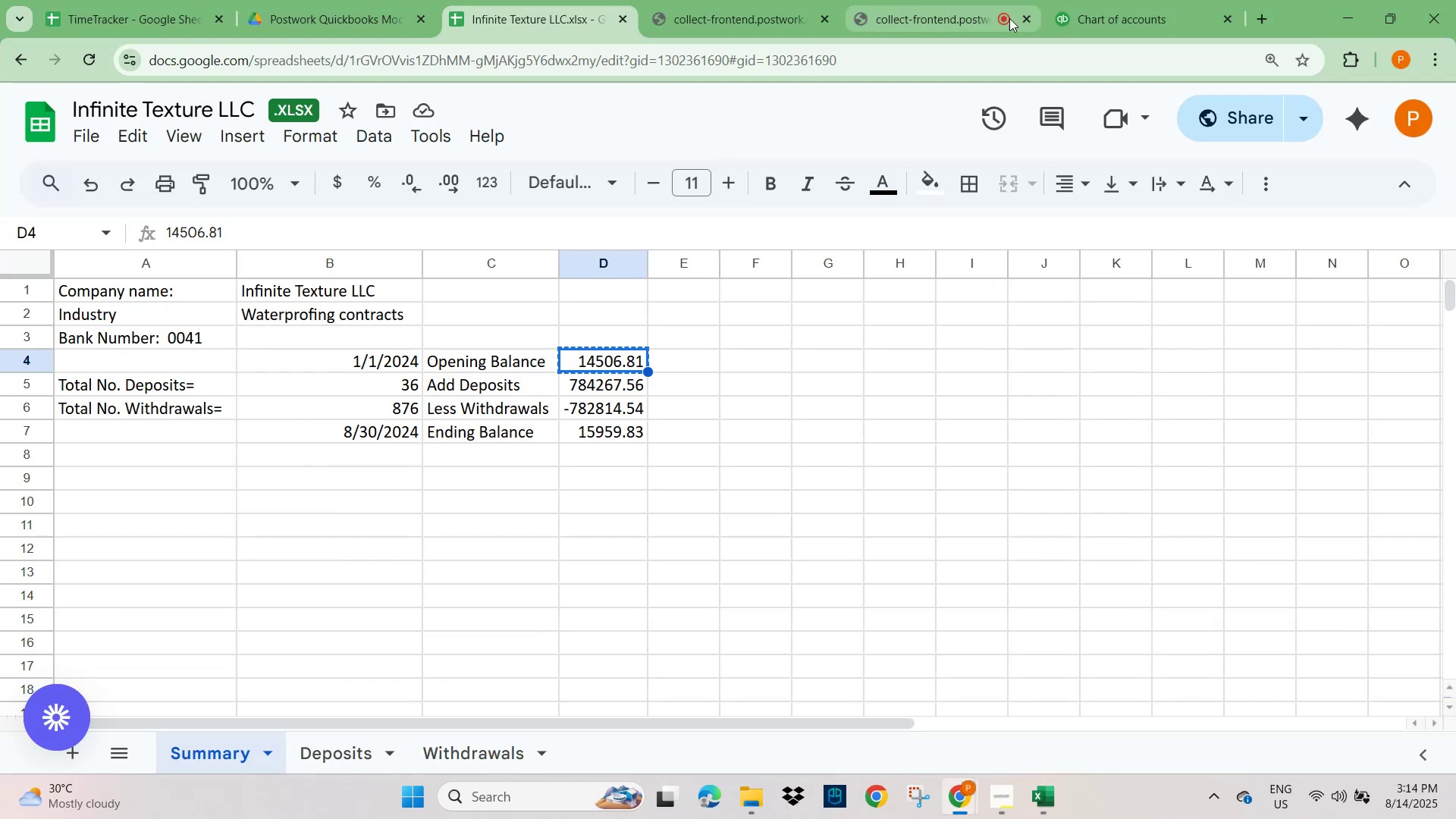 
left_click([1103, 17])
 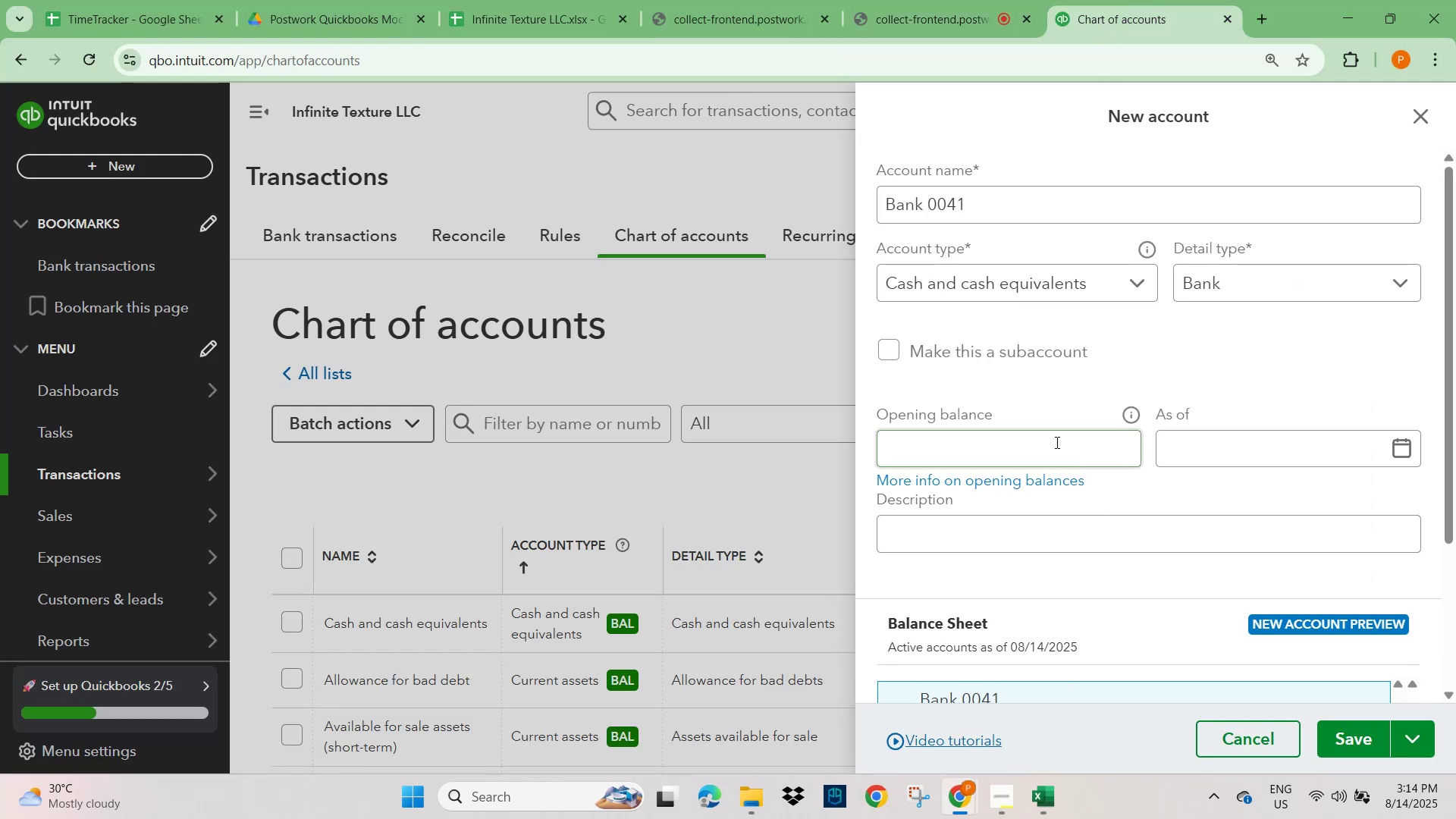 
left_click([1055, 455])
 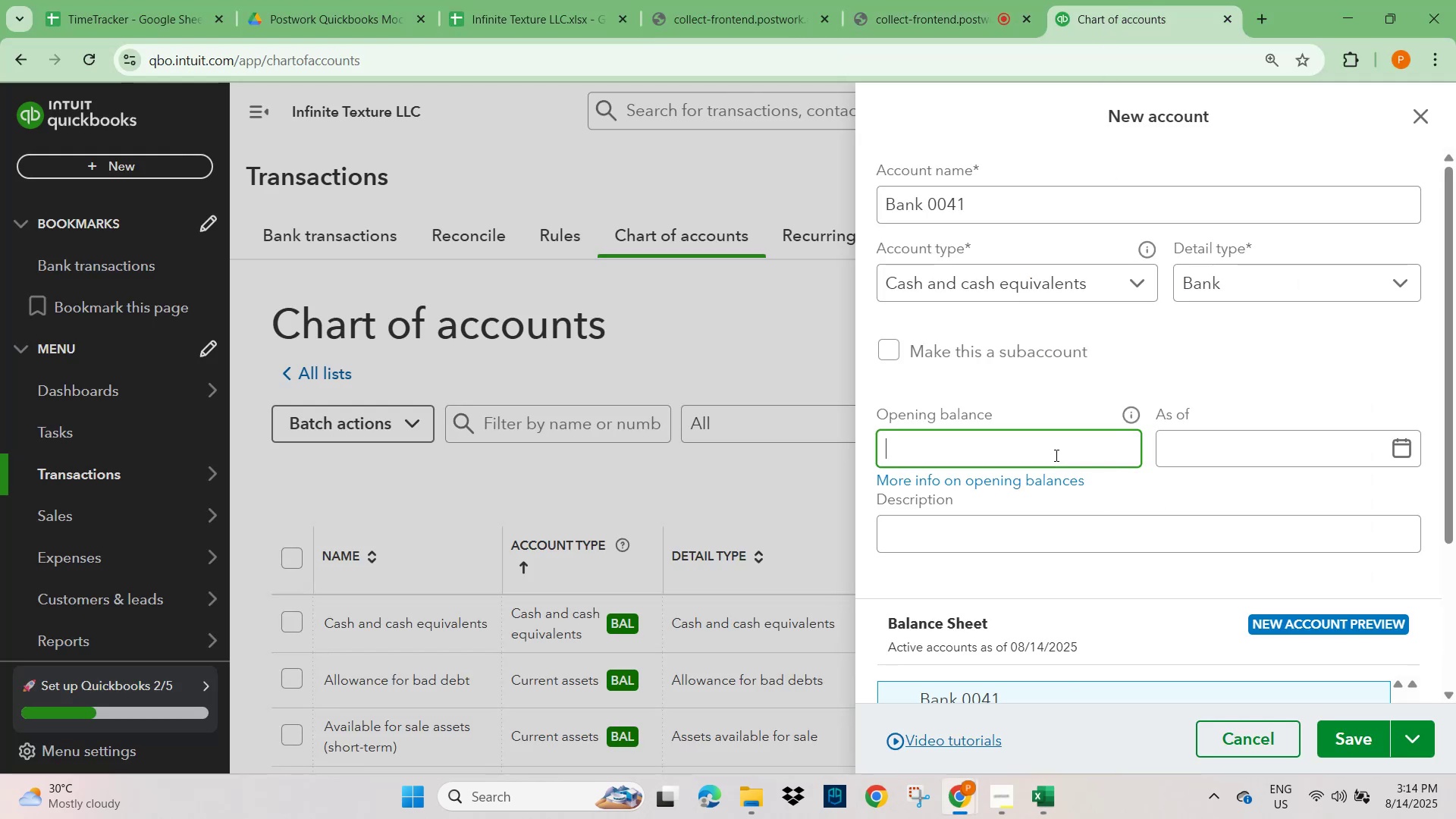 
key(Control+V)
 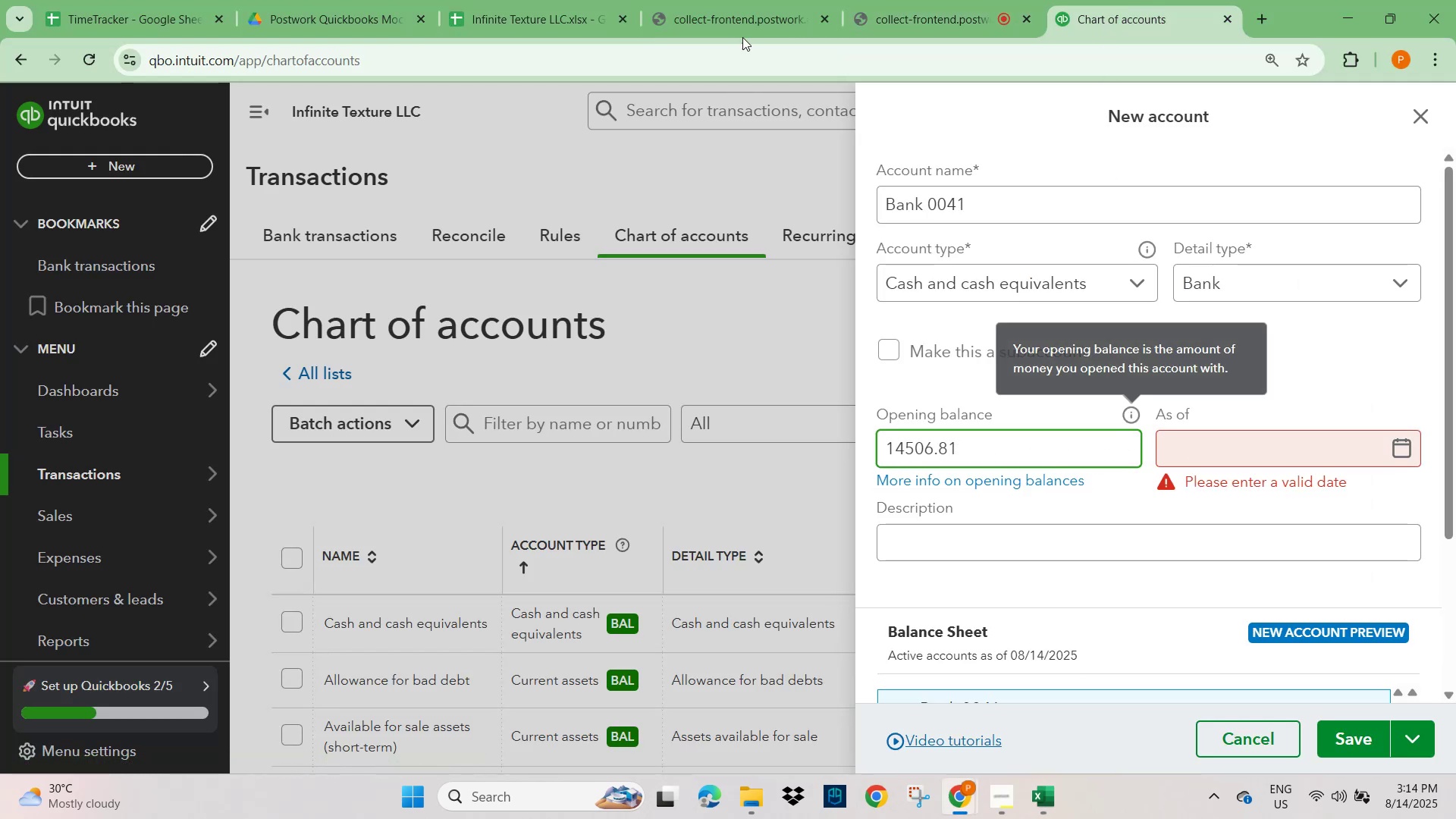 
left_click([557, 14])
 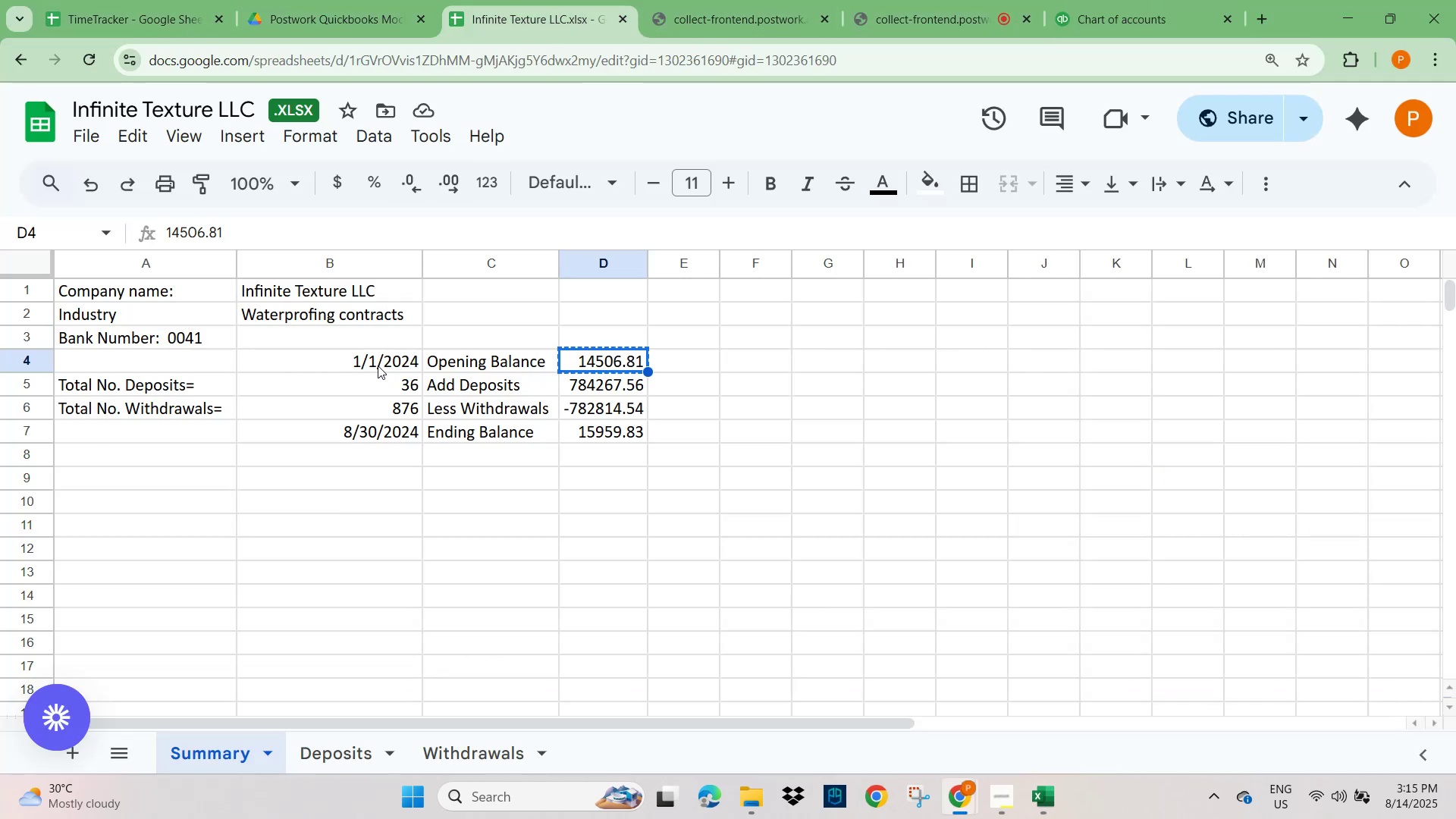 
left_click([1100, 16])
 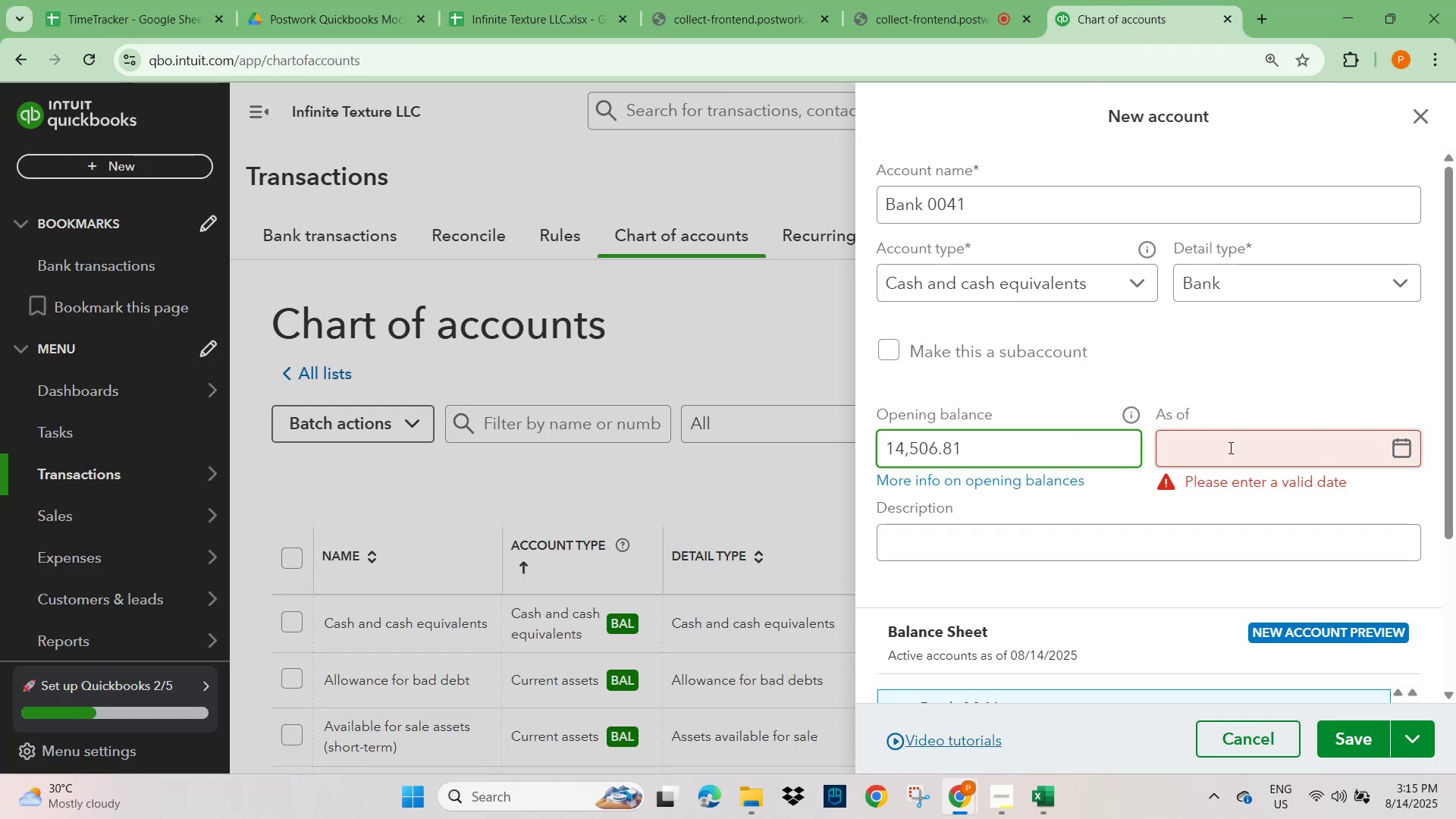 
left_click([1230, 450])
 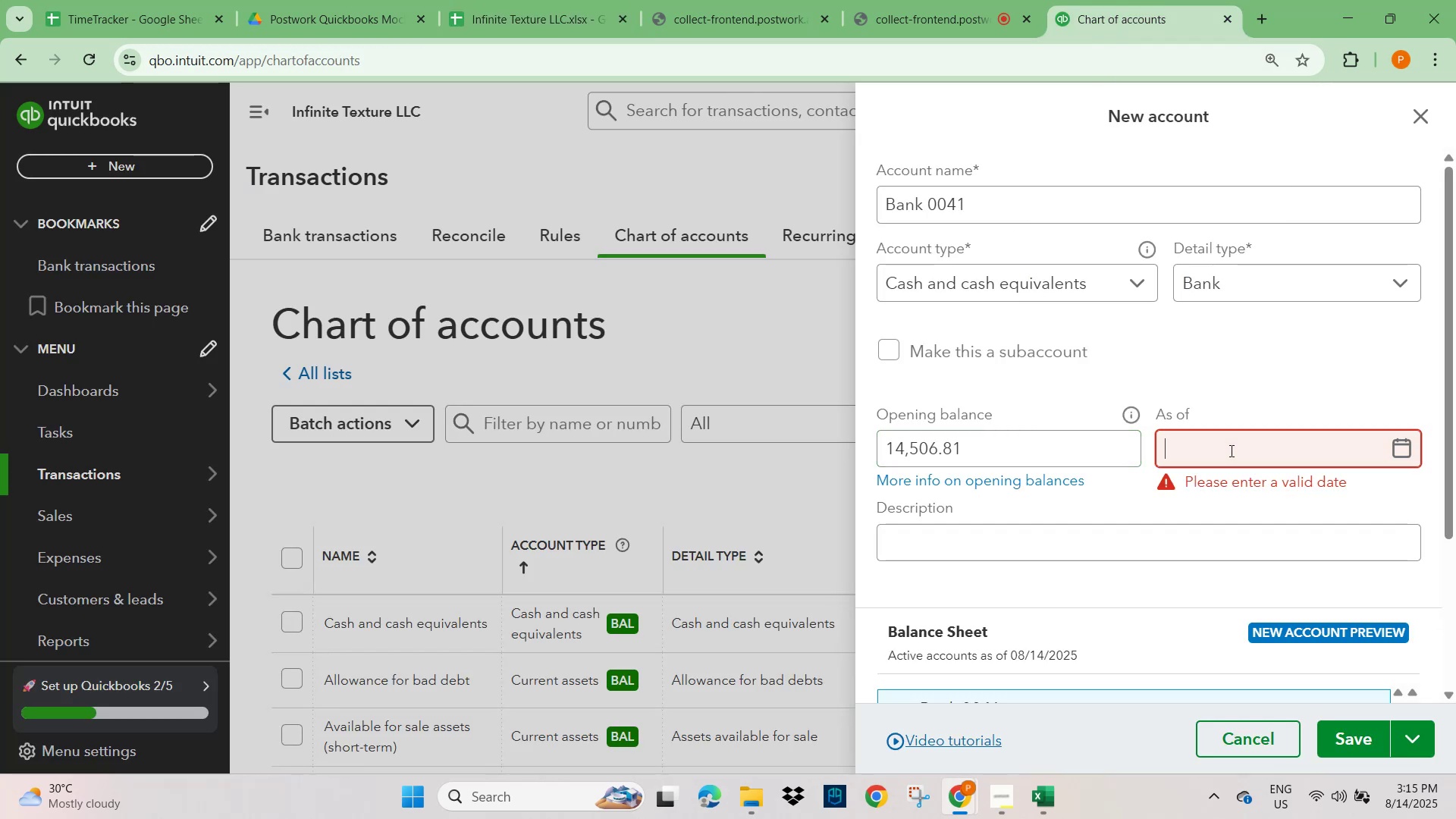 
key(Numpad1)
 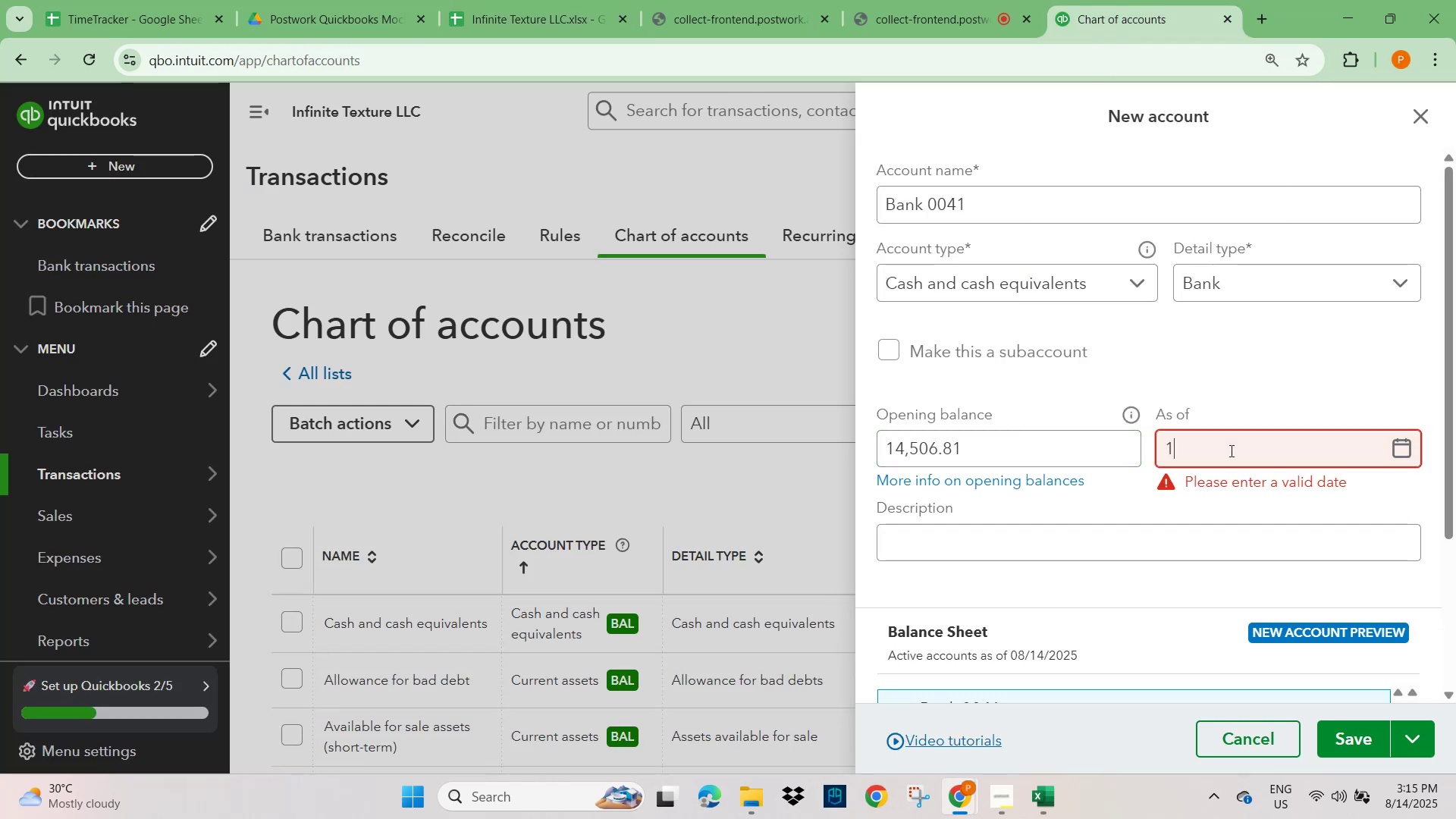 
key(NumpadDivide)
 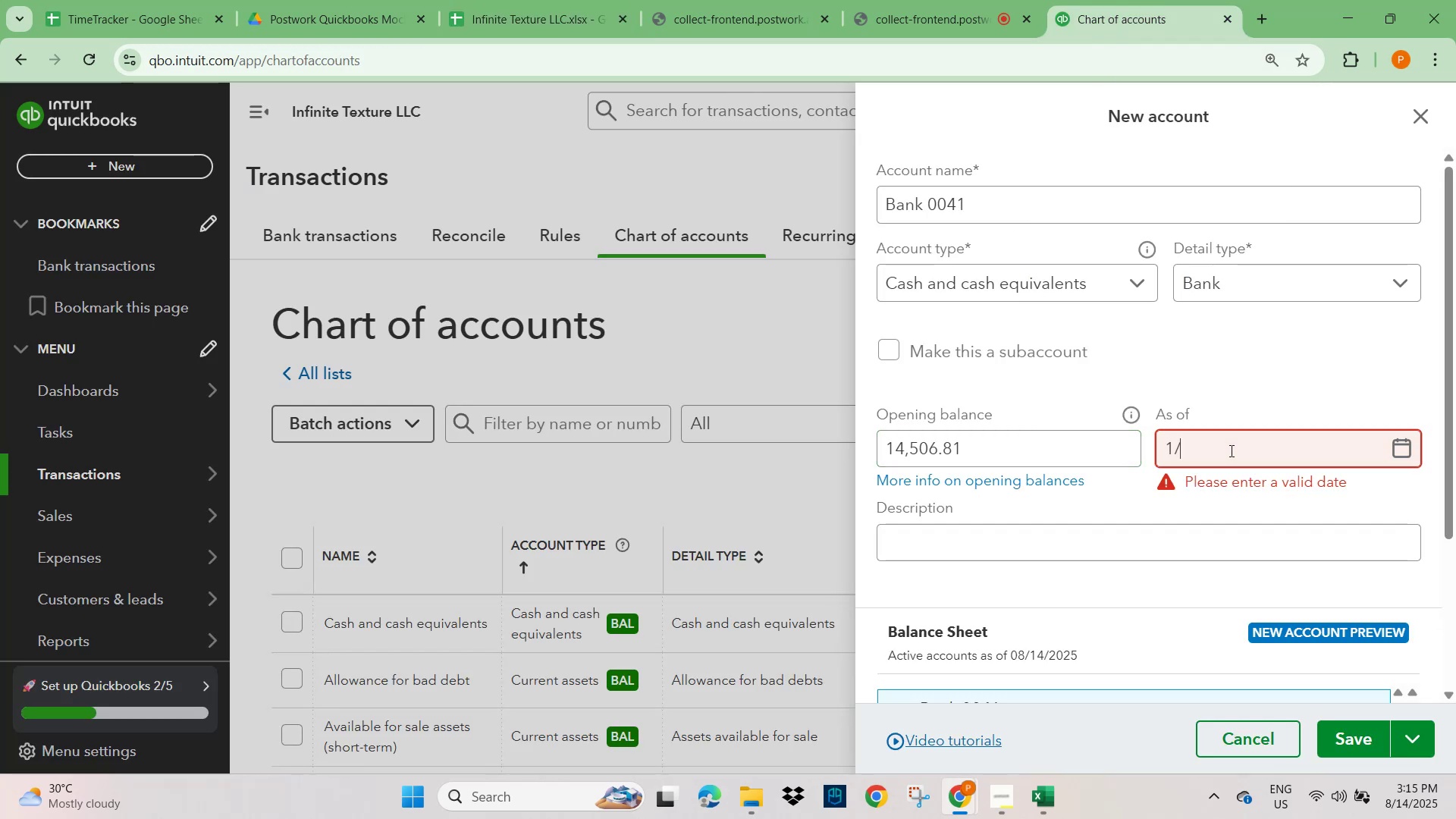 
key(Numpad1)
 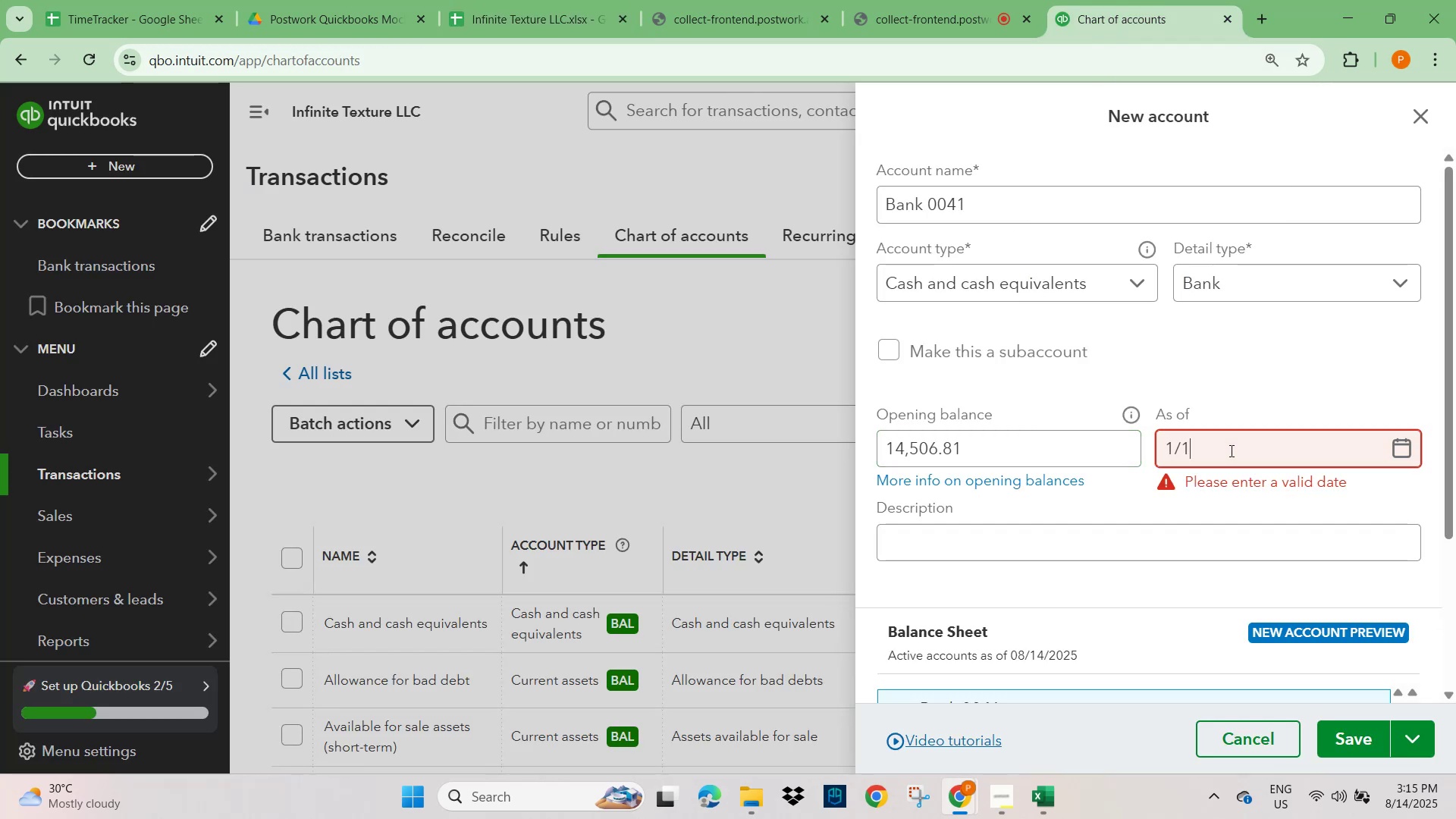 
key(NumpadDivide)
 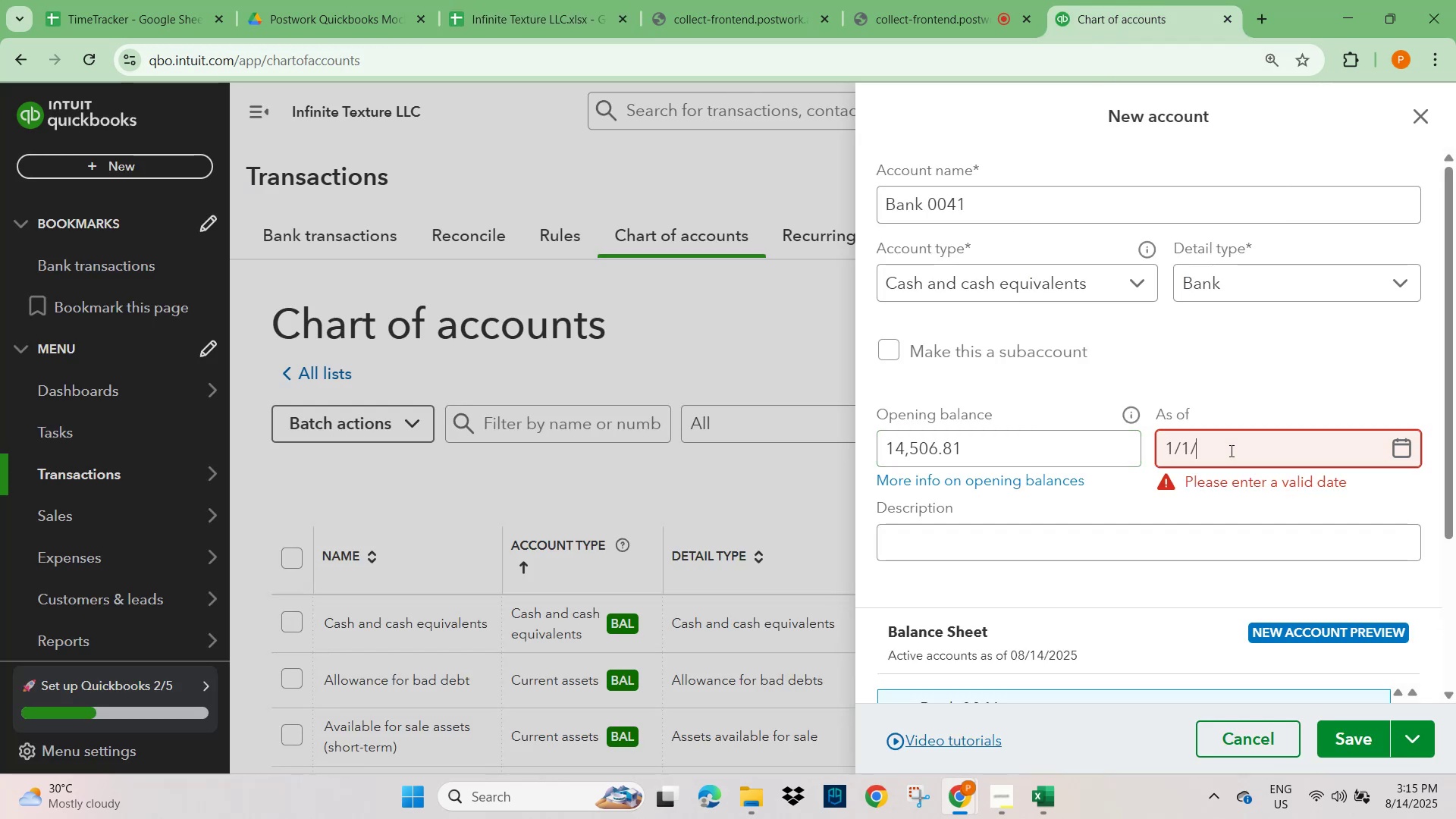 
key(Numpad2)
 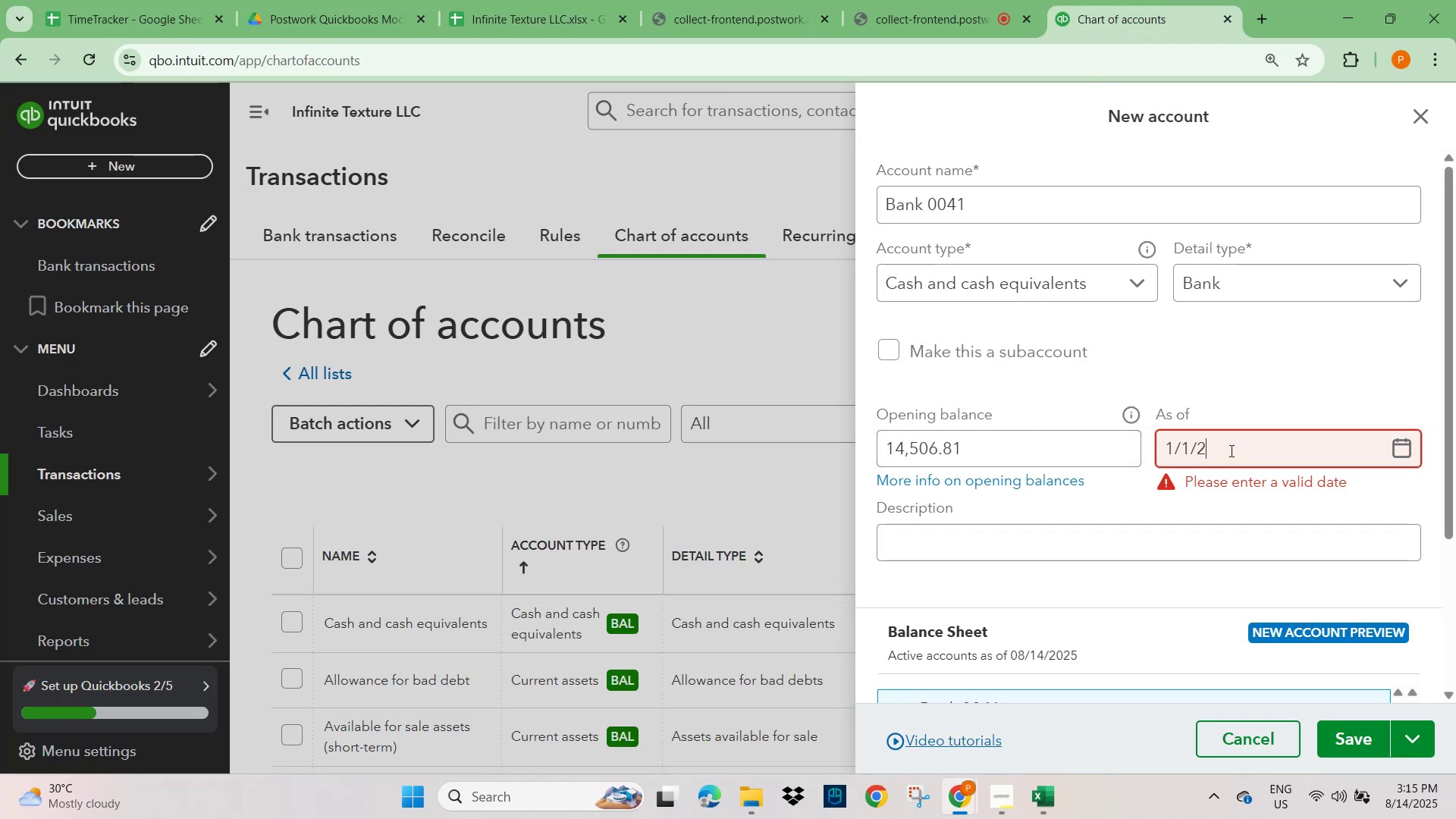 
key(Numpad0)
 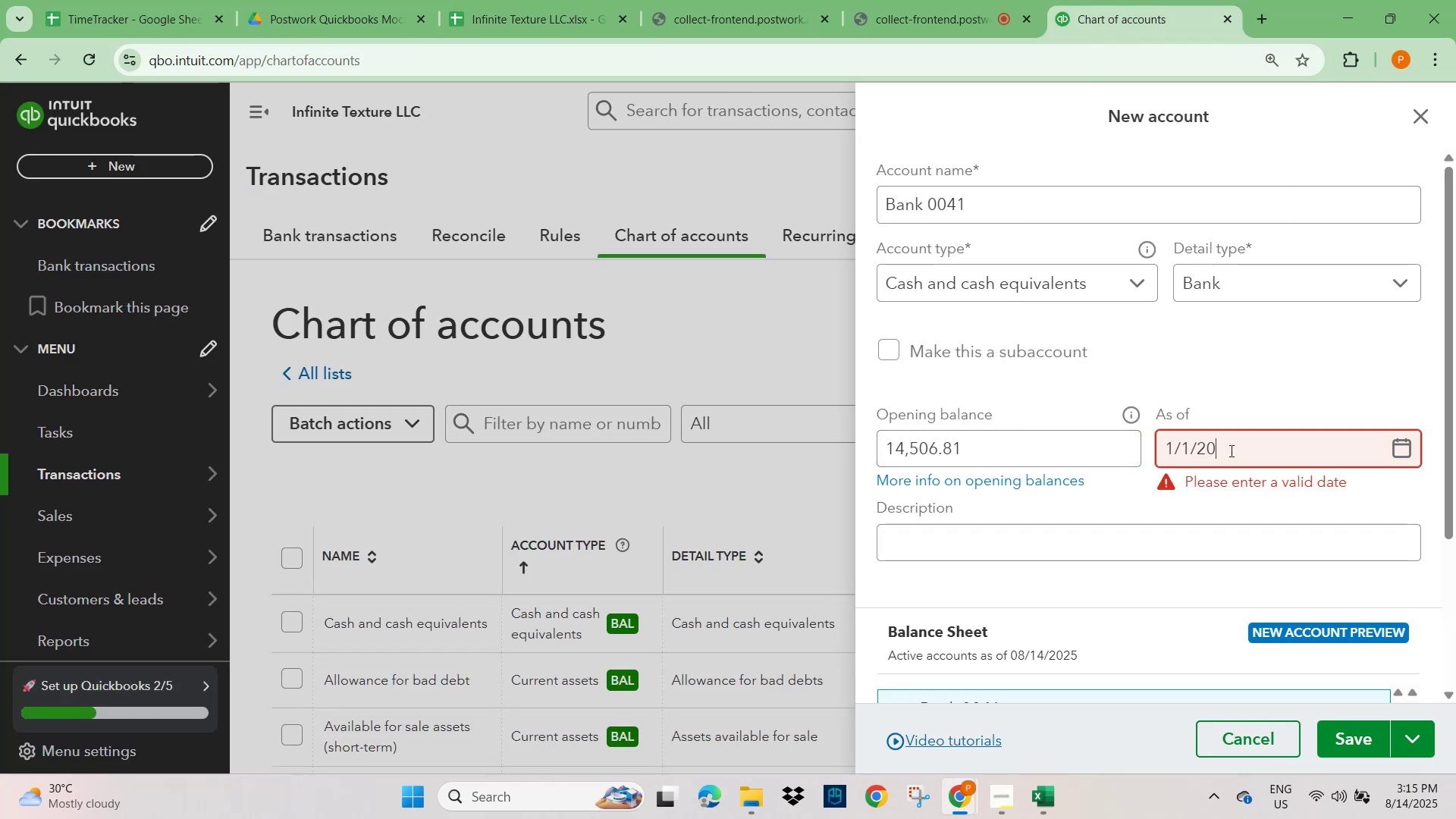 
key(Numpad2)
 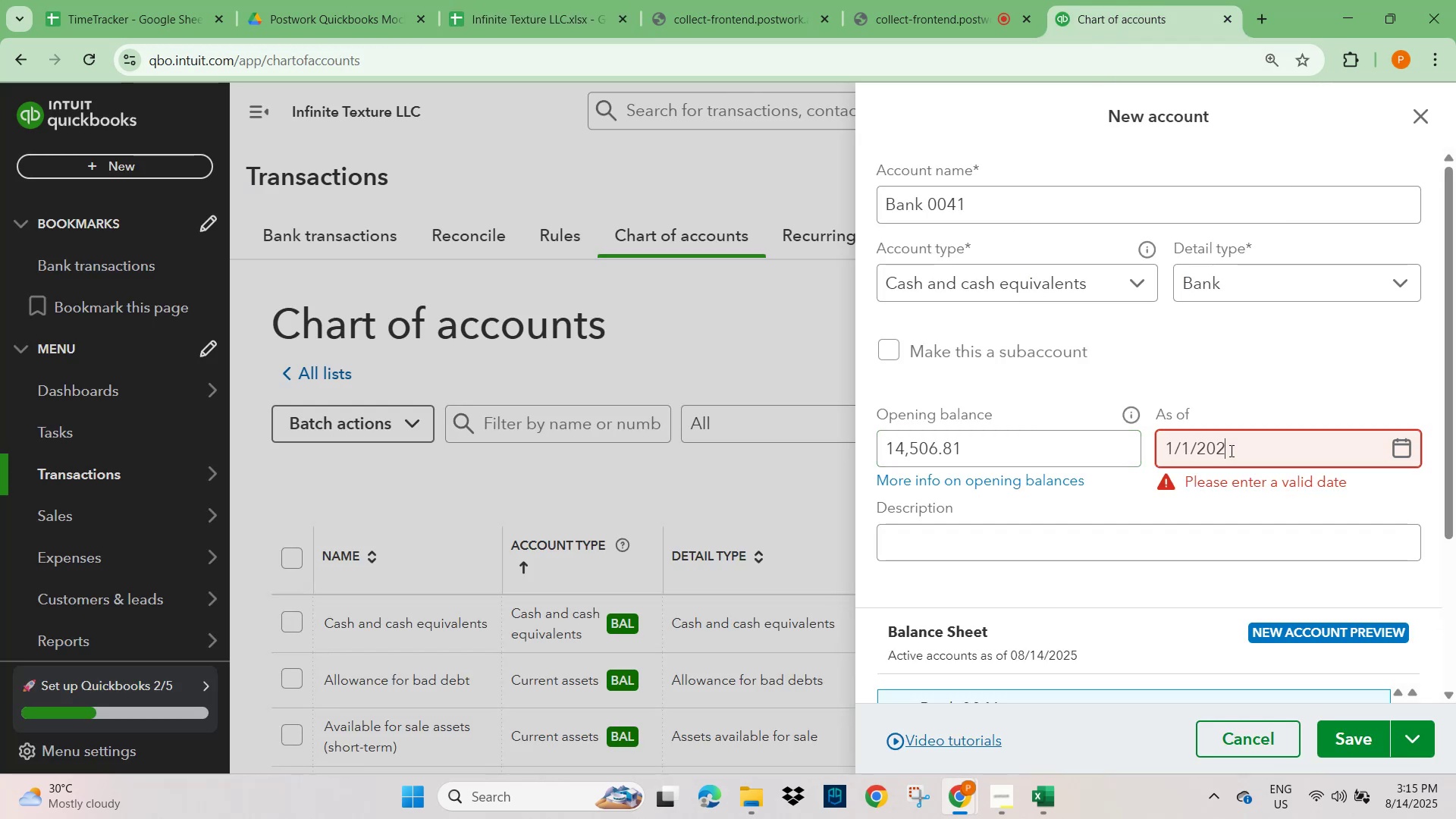 
key(Numpad4)
 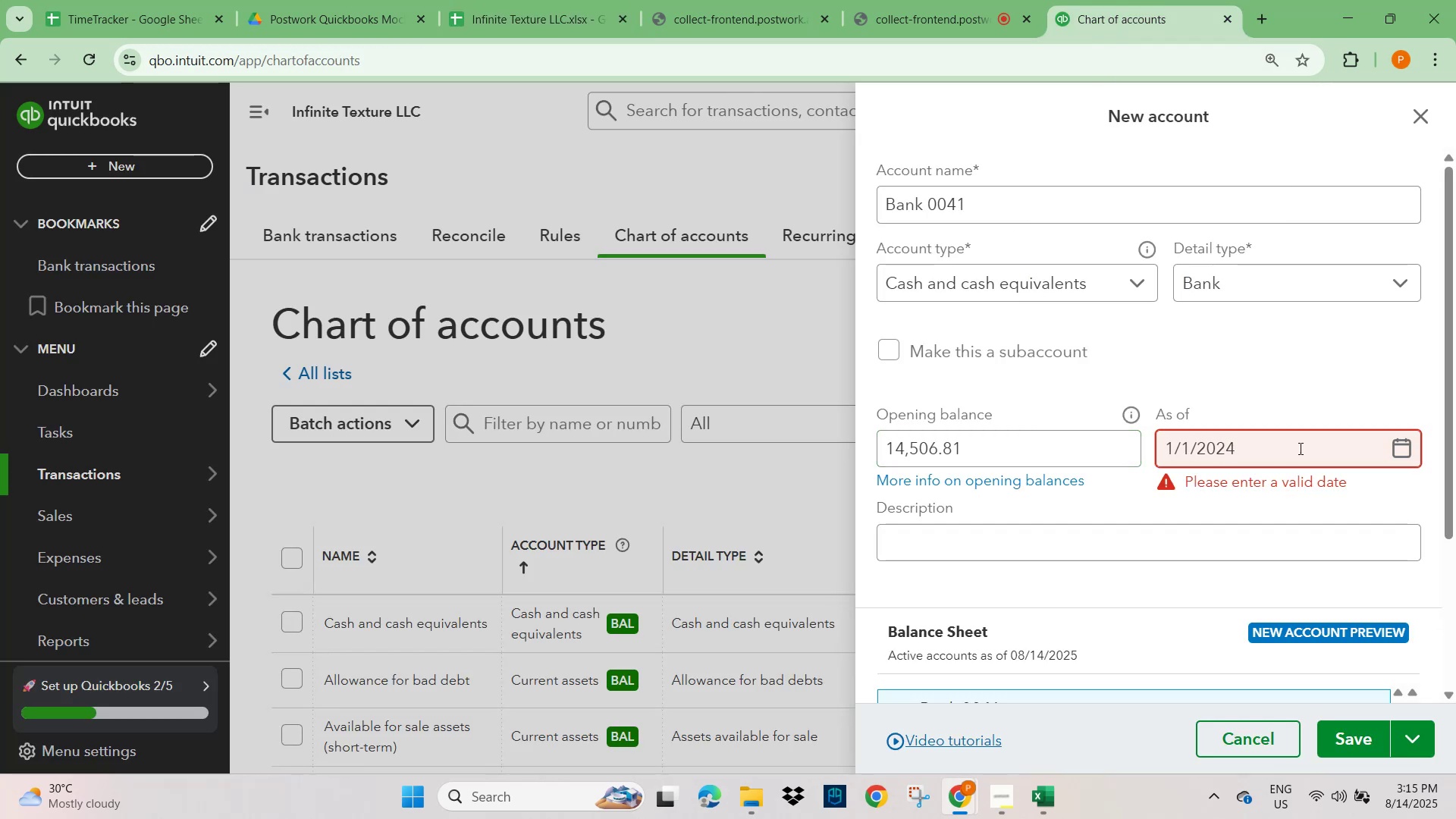 
left_click([1320, 359])
 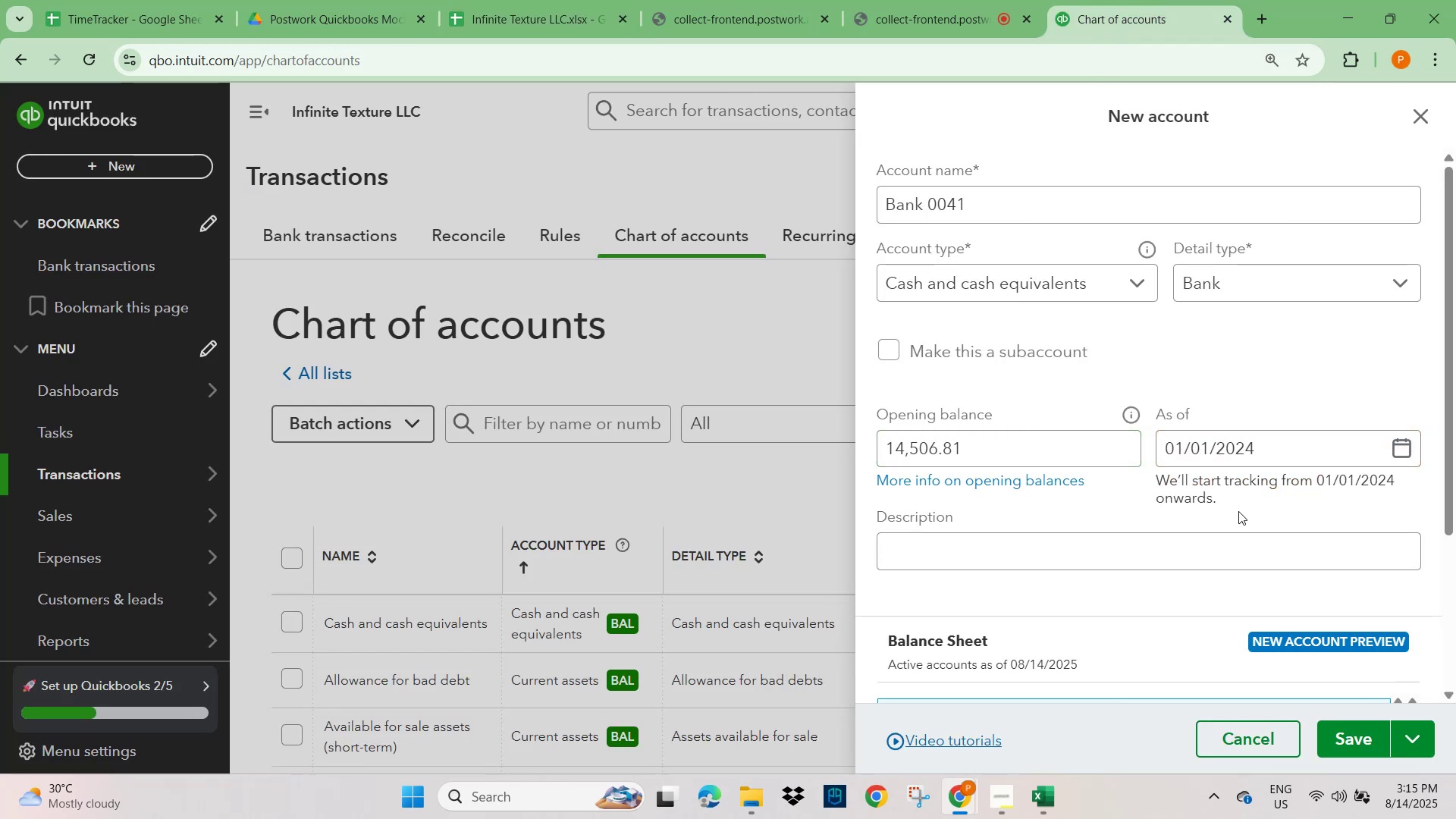 
scroll: coordinate [1166, 527], scroll_direction: down, amount: 3.0
 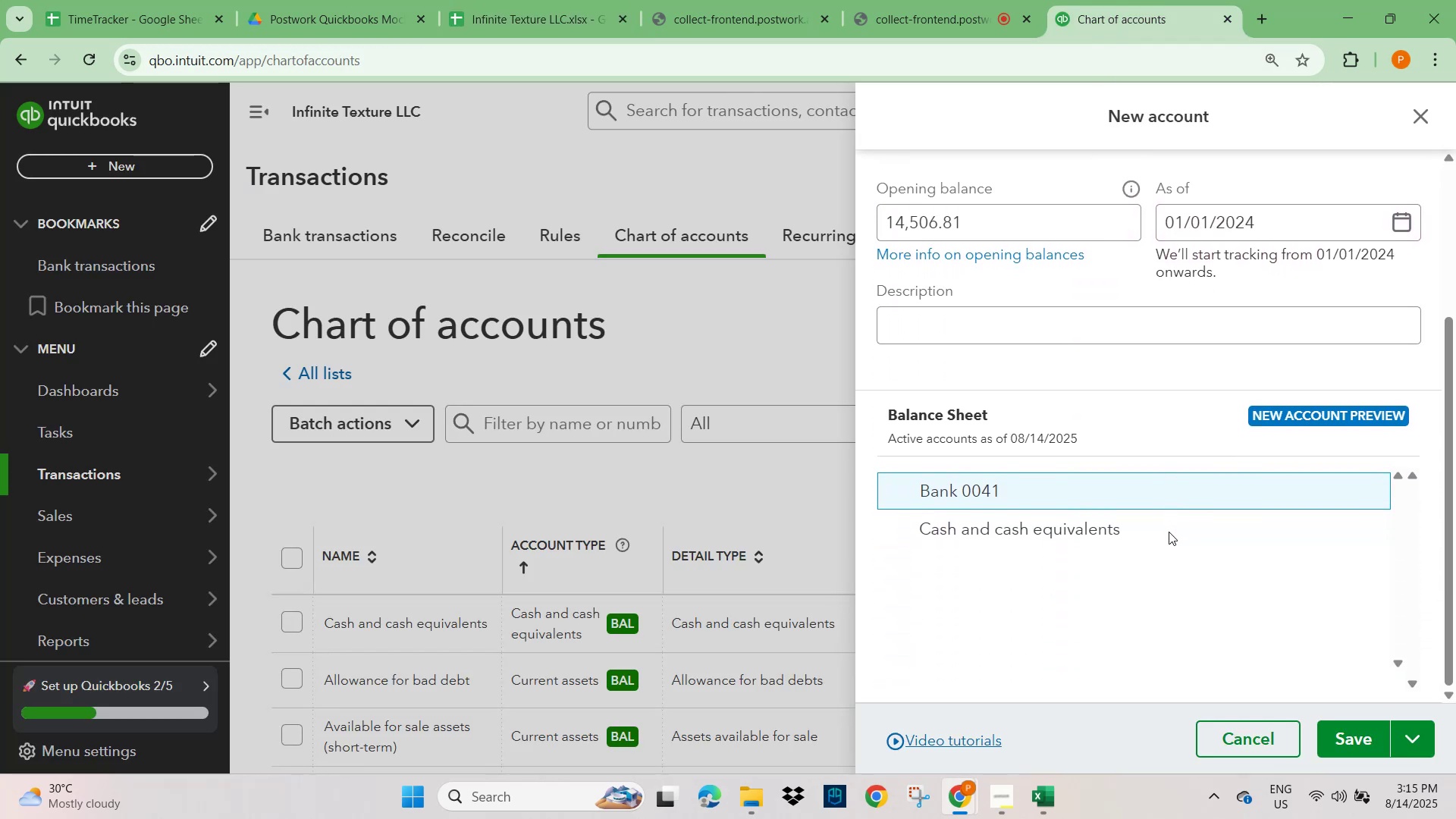 
scroll: coordinate [1236, 588], scroll_direction: up, amount: 3.0
 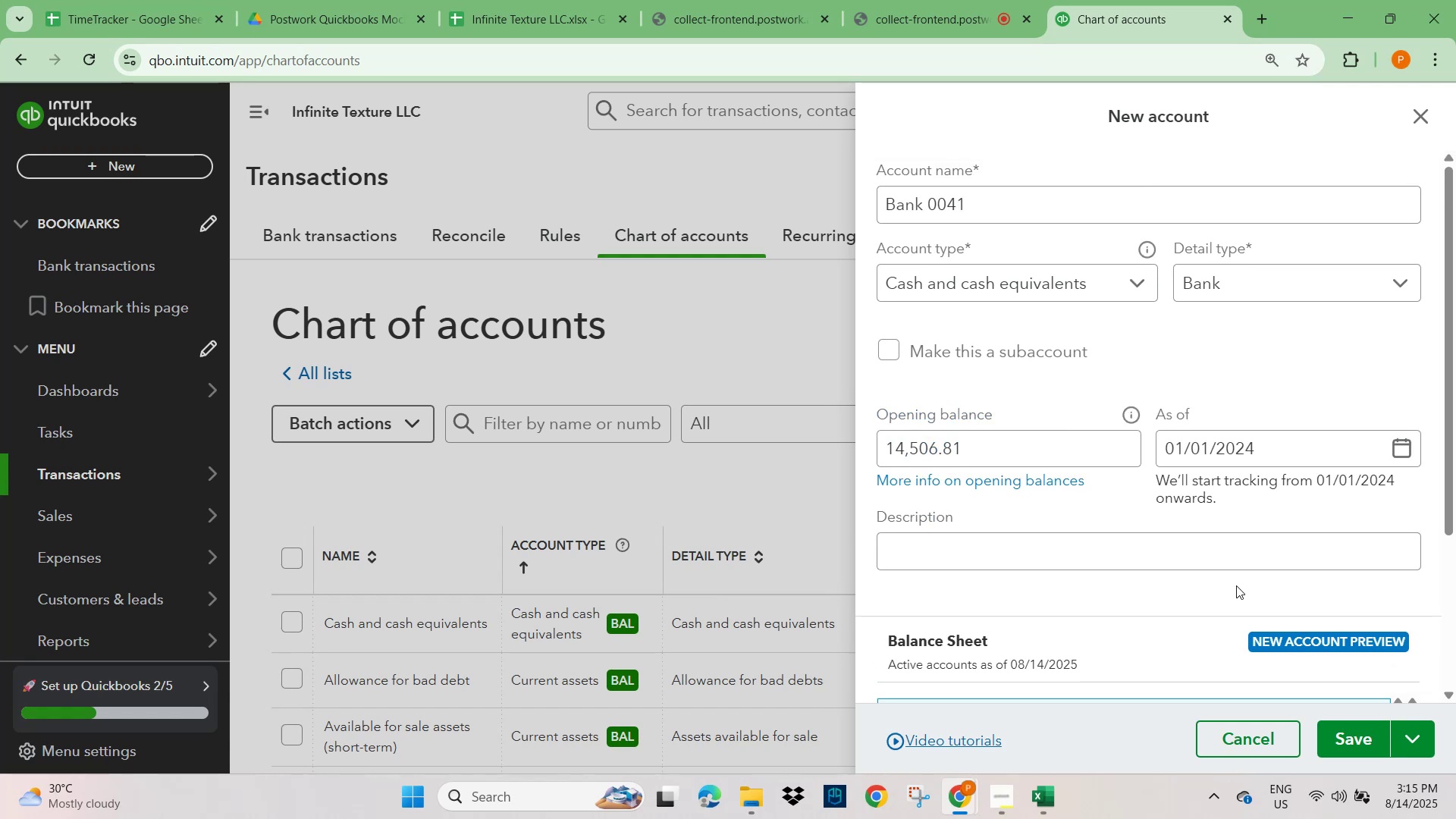 
scroll: coordinate [1243, 593], scroll_direction: down, amount: 3.0
 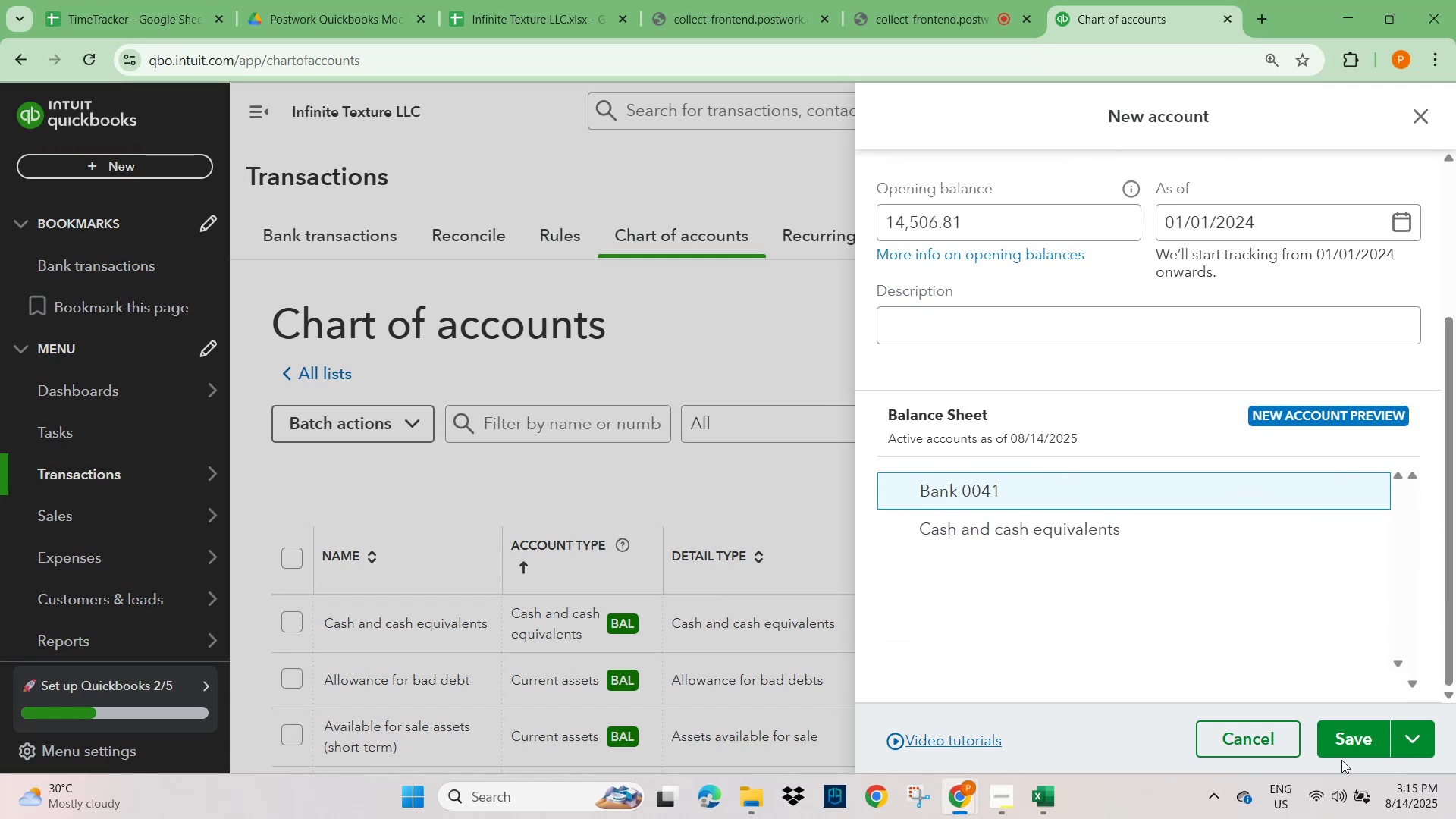 
left_click([1350, 745])
 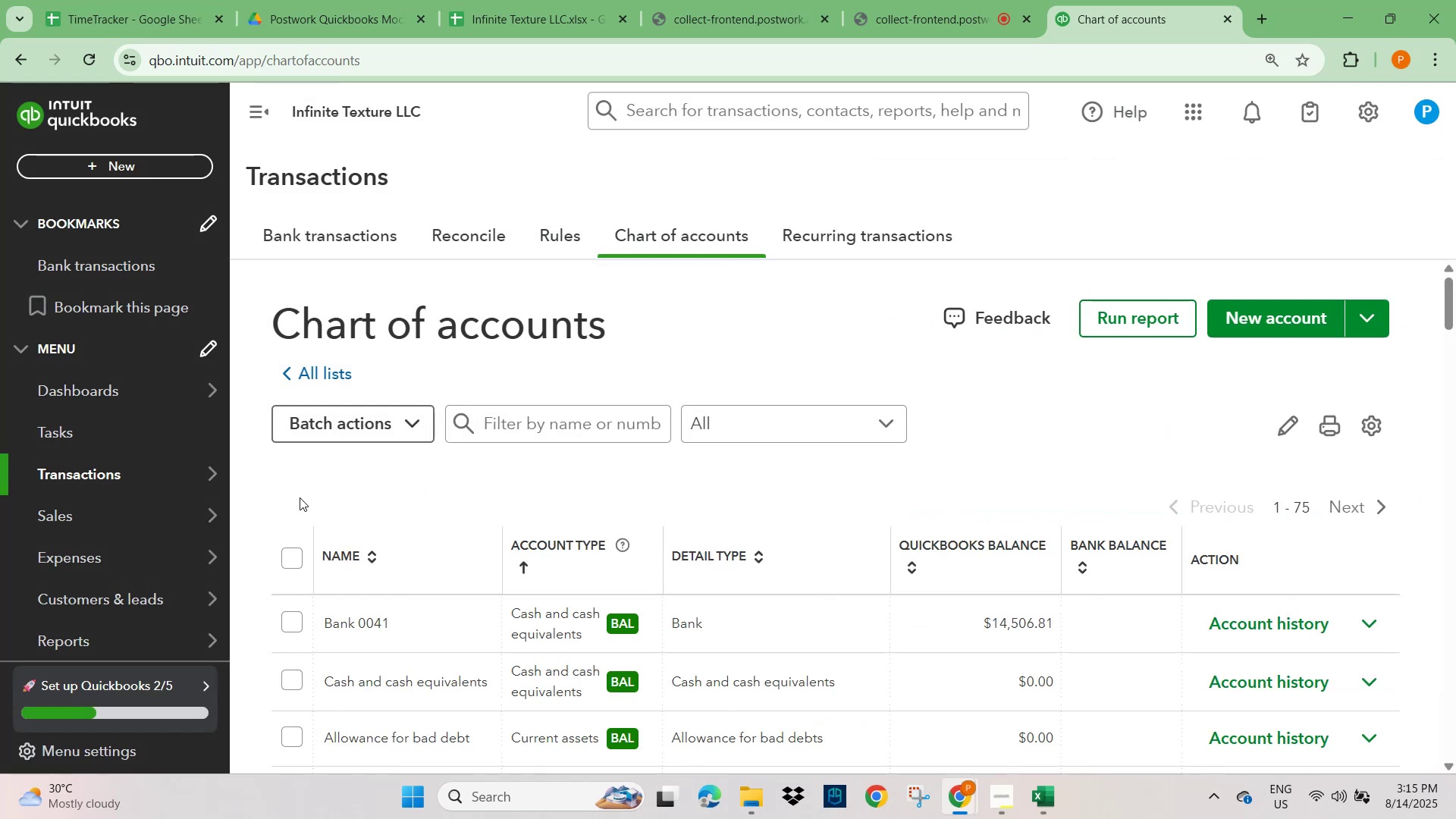 
left_click([318, 230])
 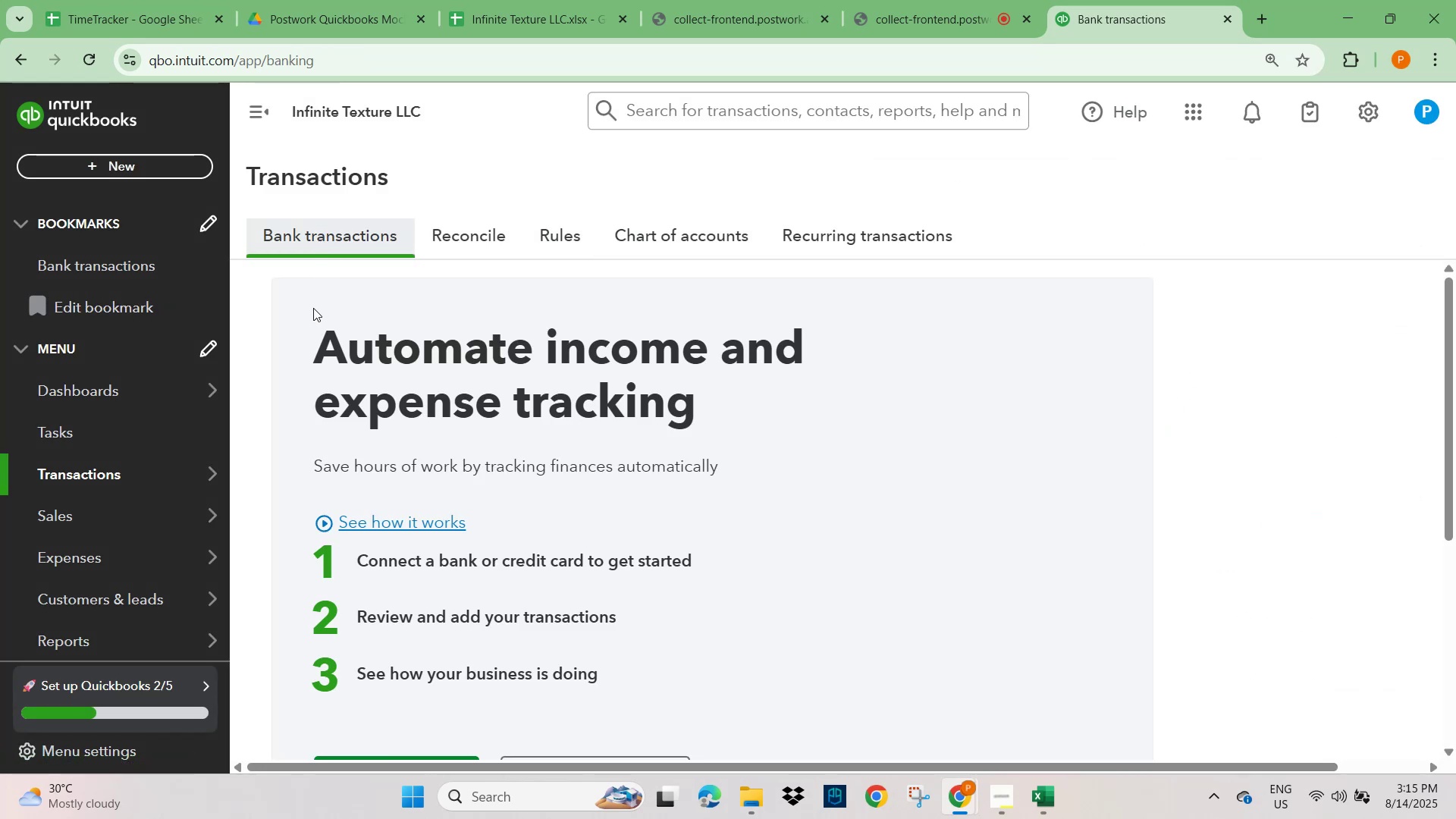 
scroll: coordinate [376, 382], scroll_direction: down, amount: 3.0
 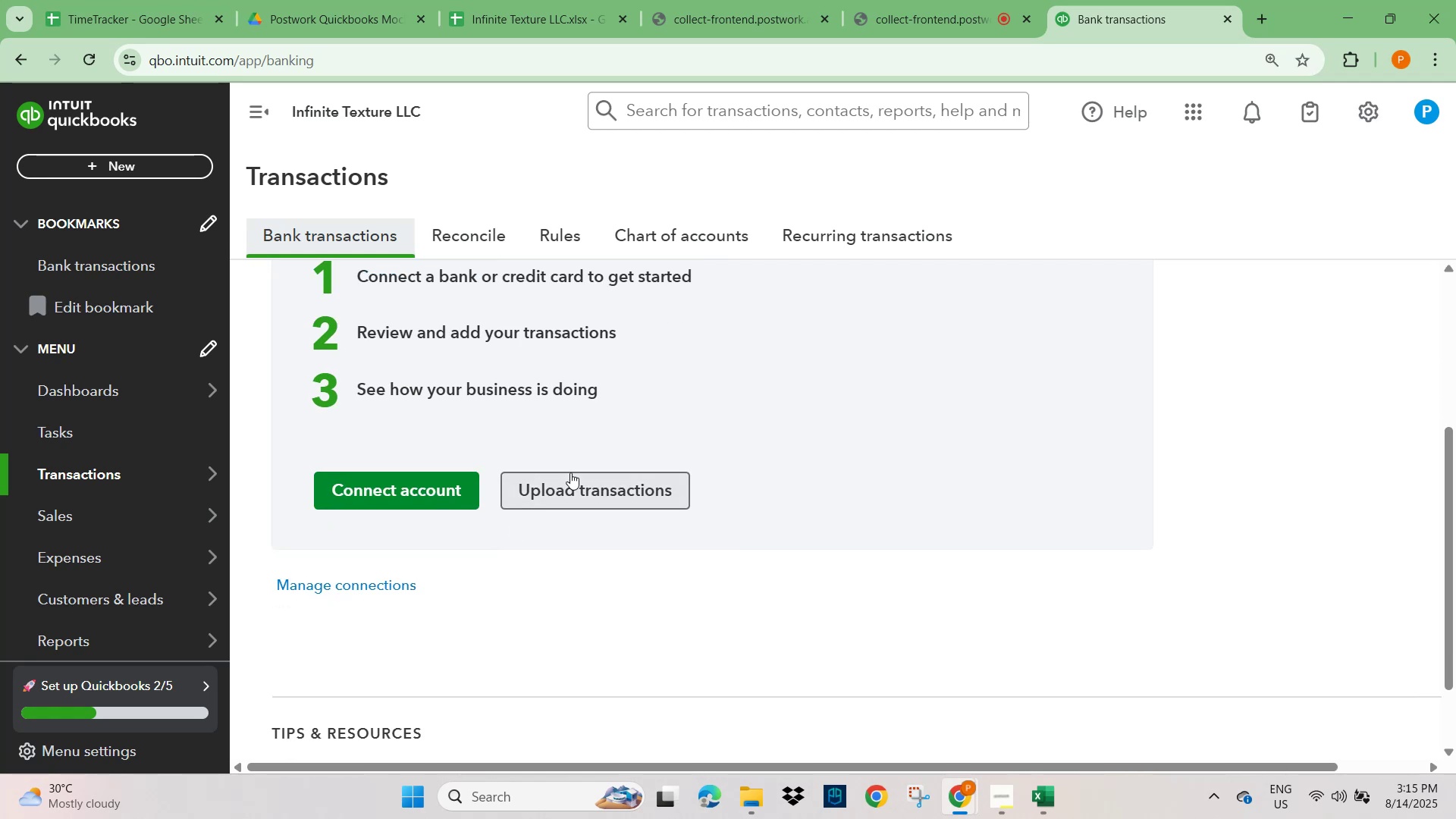 
left_click([581, 485])
 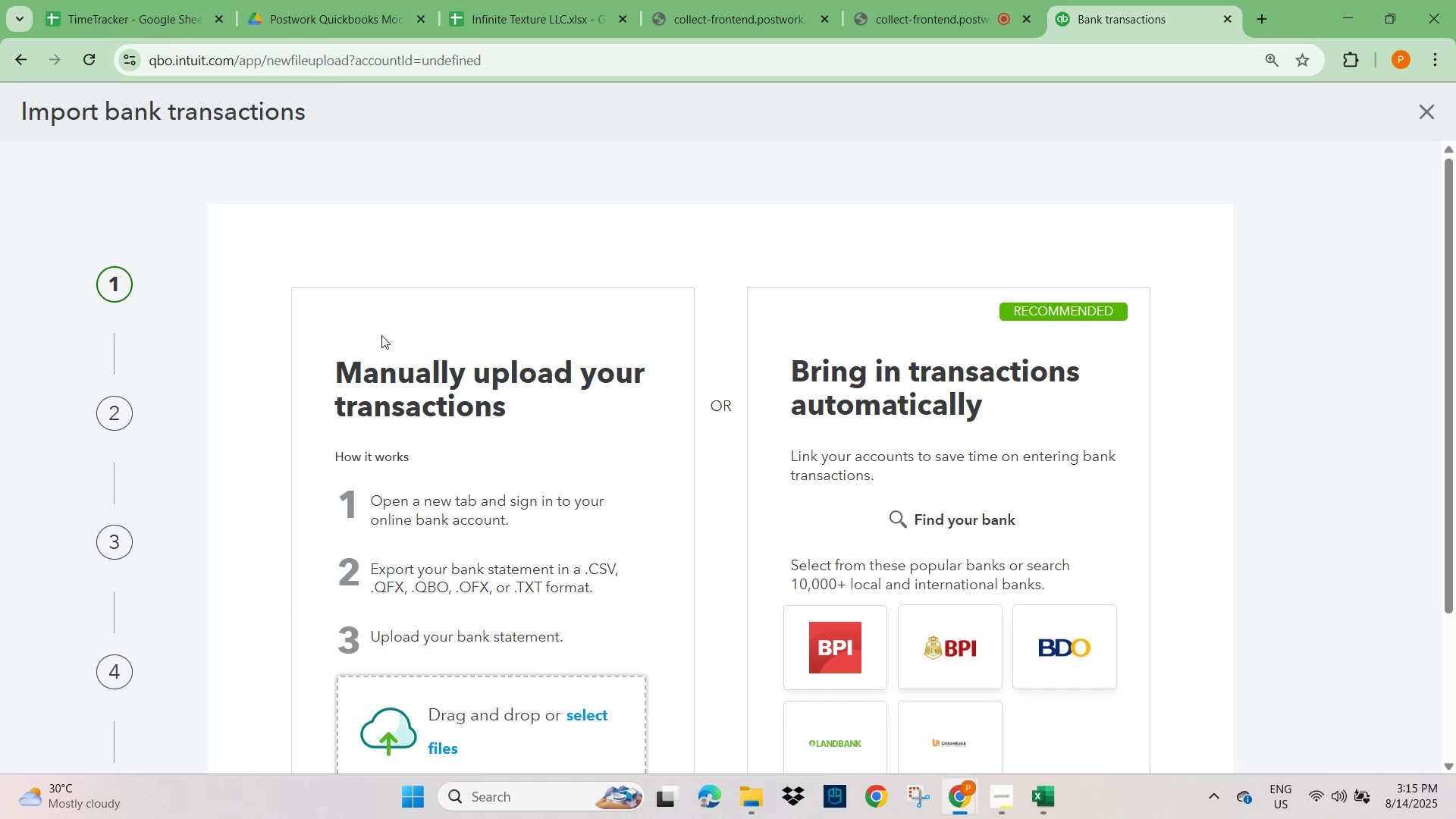 
scroll: coordinate [450, 629], scroll_direction: down, amount: 2.0
 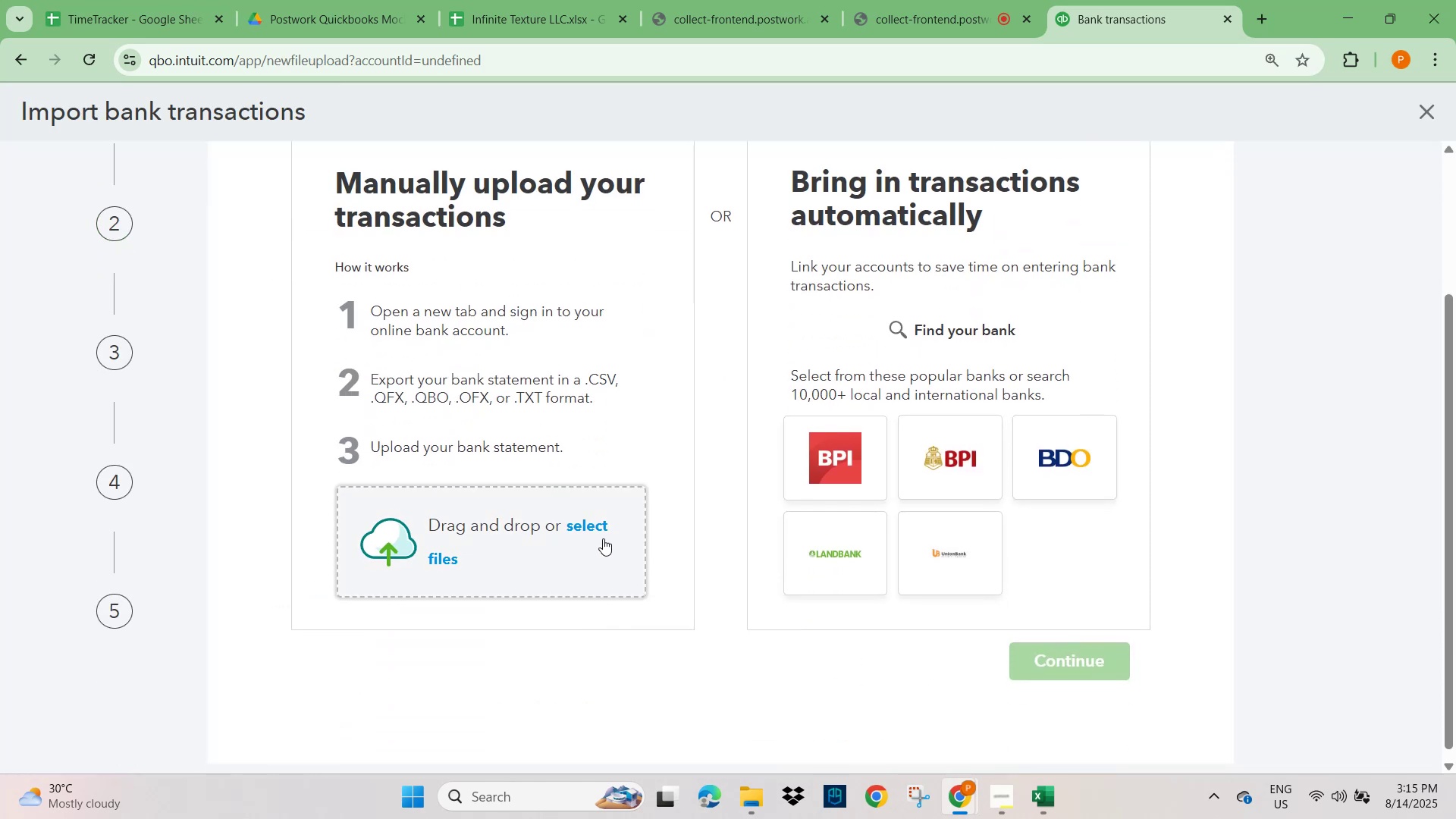 
left_click([599, 529])
 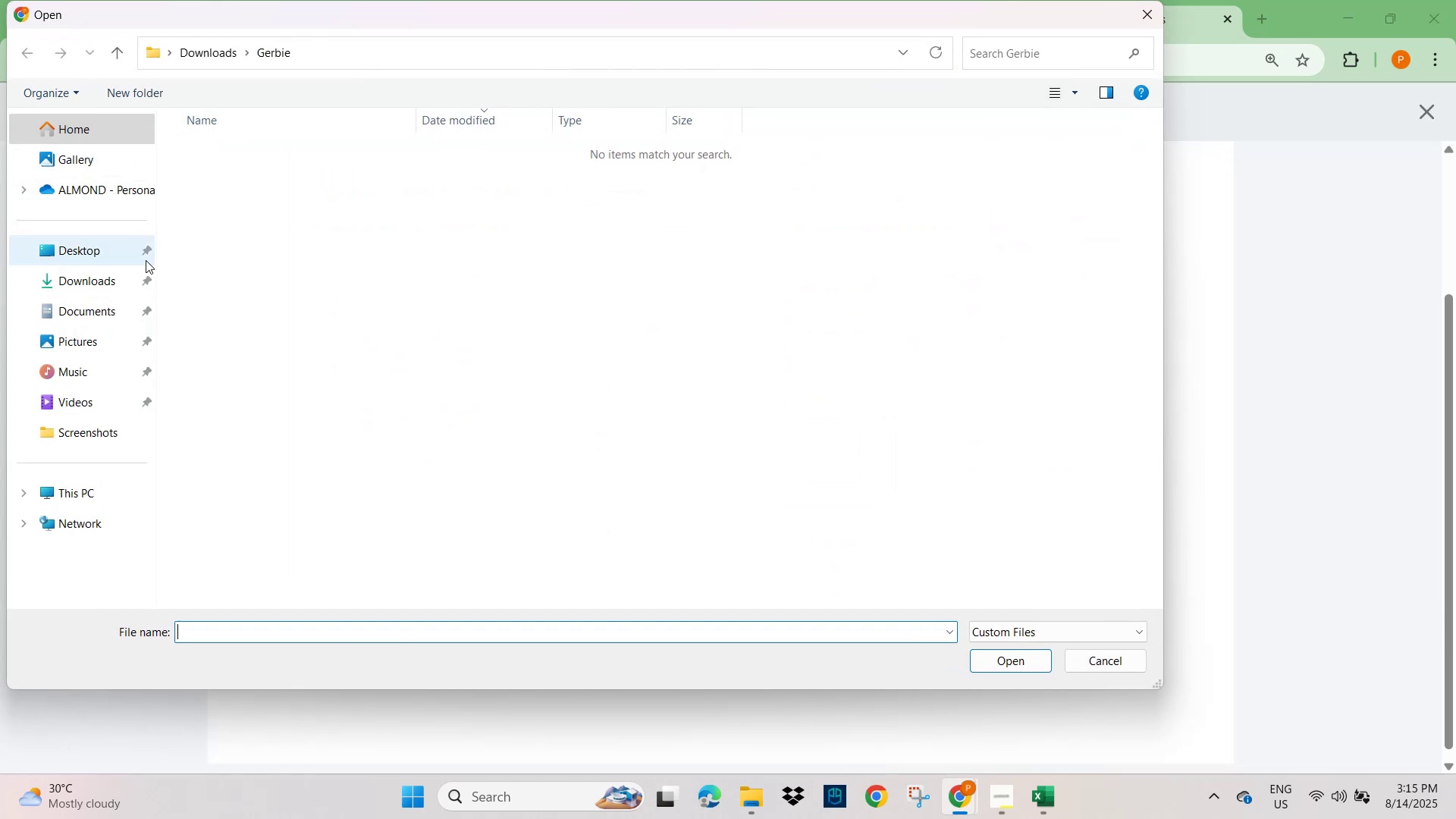 
left_click([89, 284])
 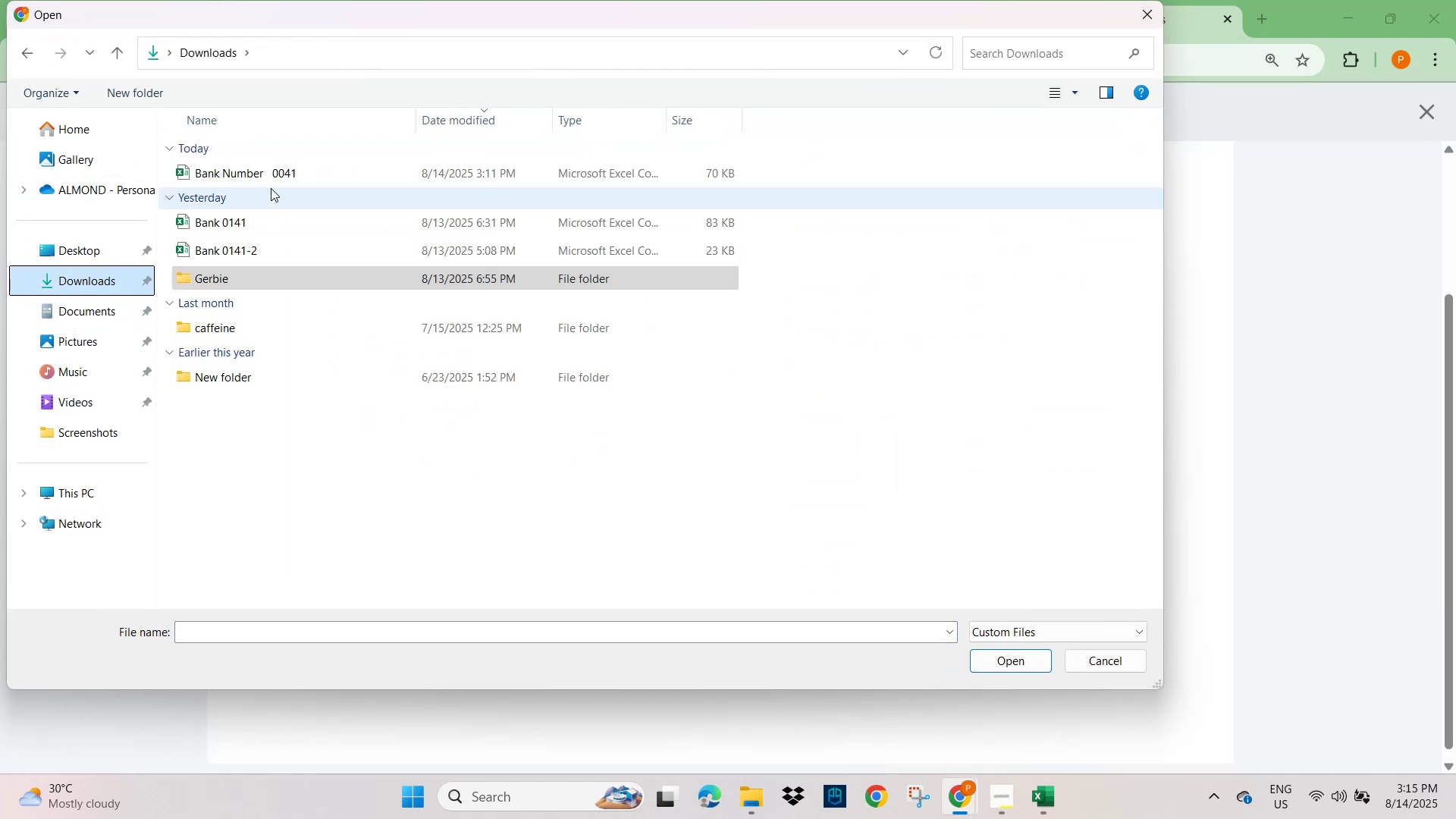 
left_click([271, 174])
 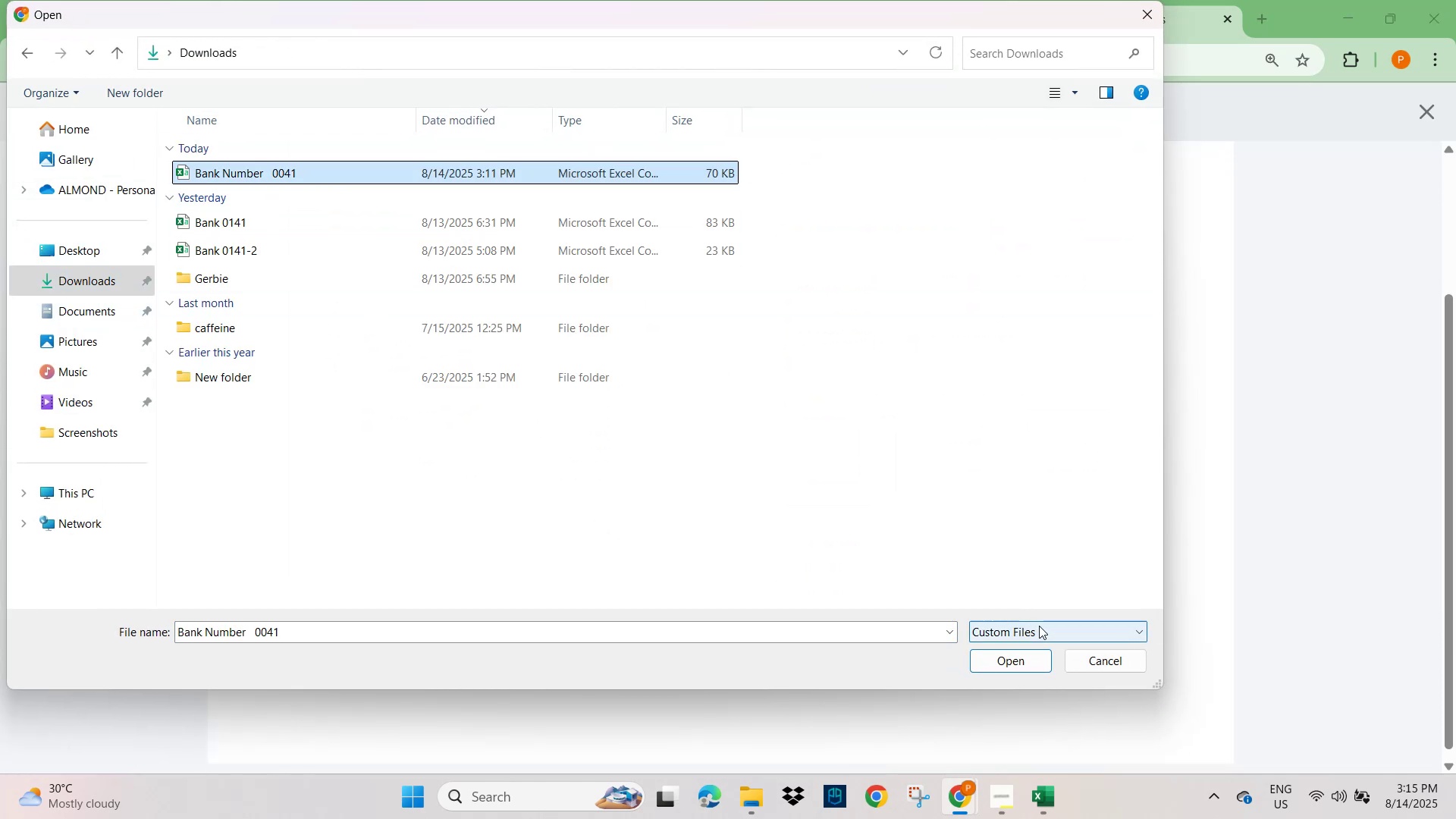 
left_click([1021, 663])
 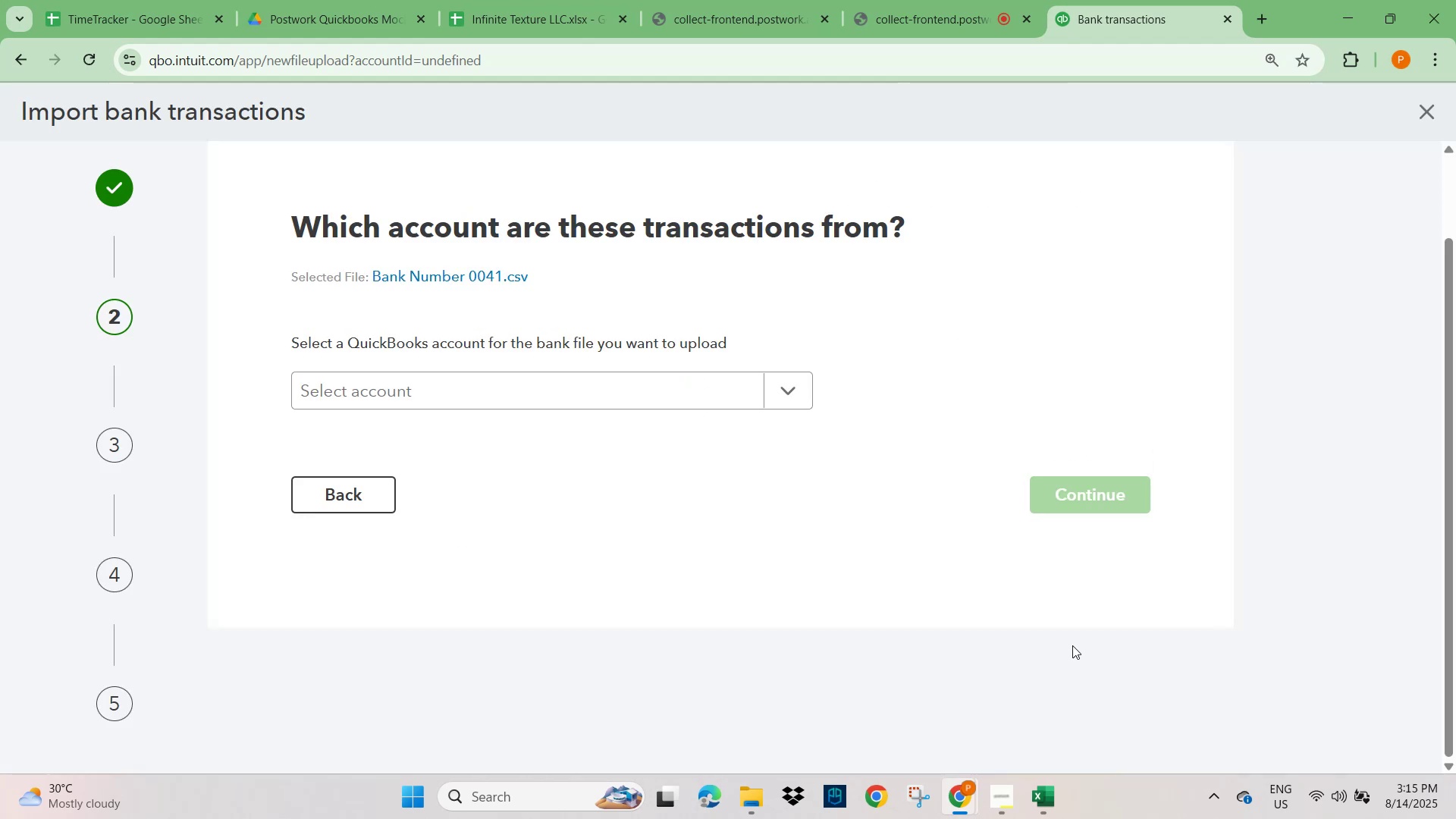 
left_click([794, 385])
 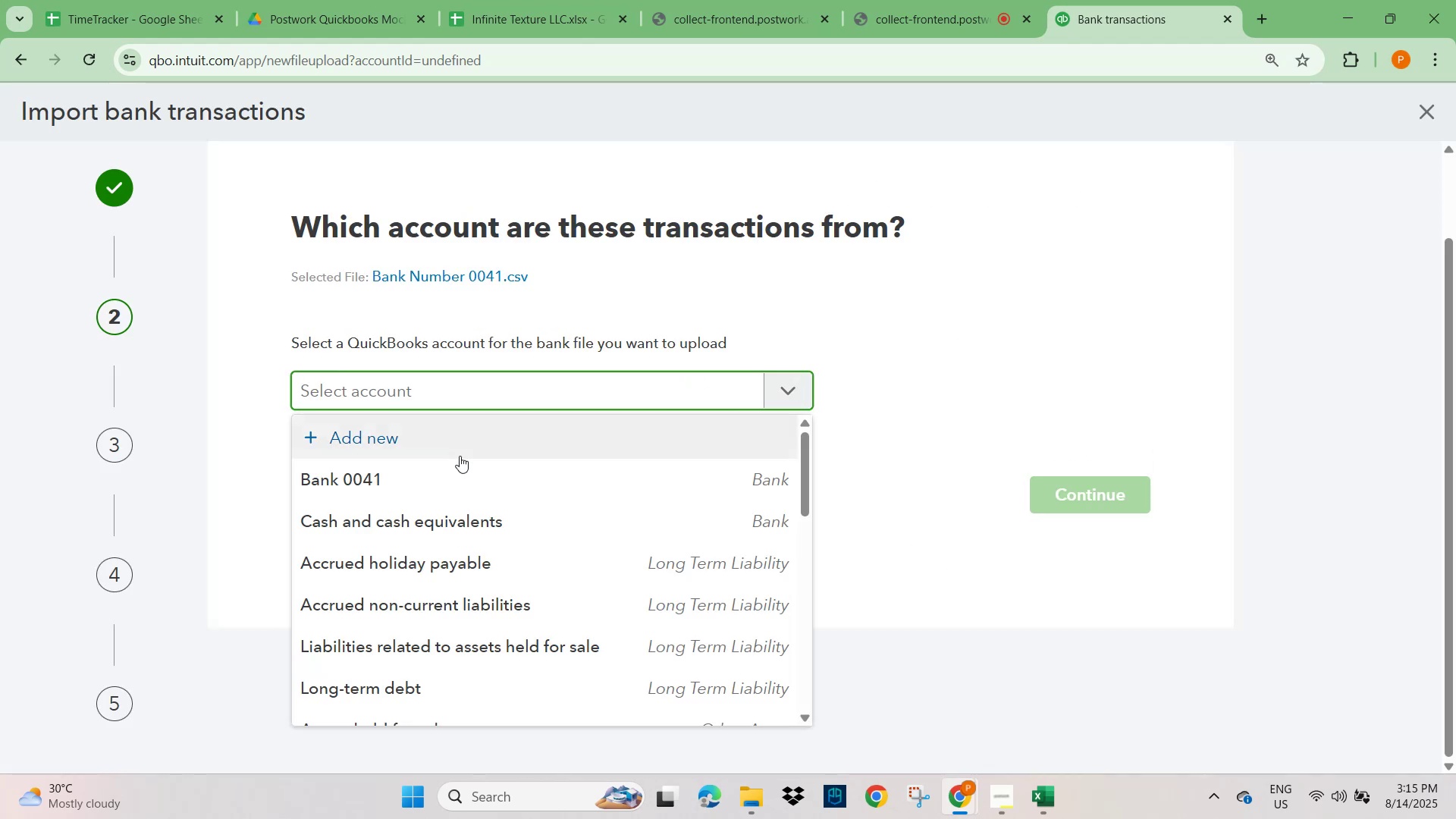 
left_click([430, 475])
 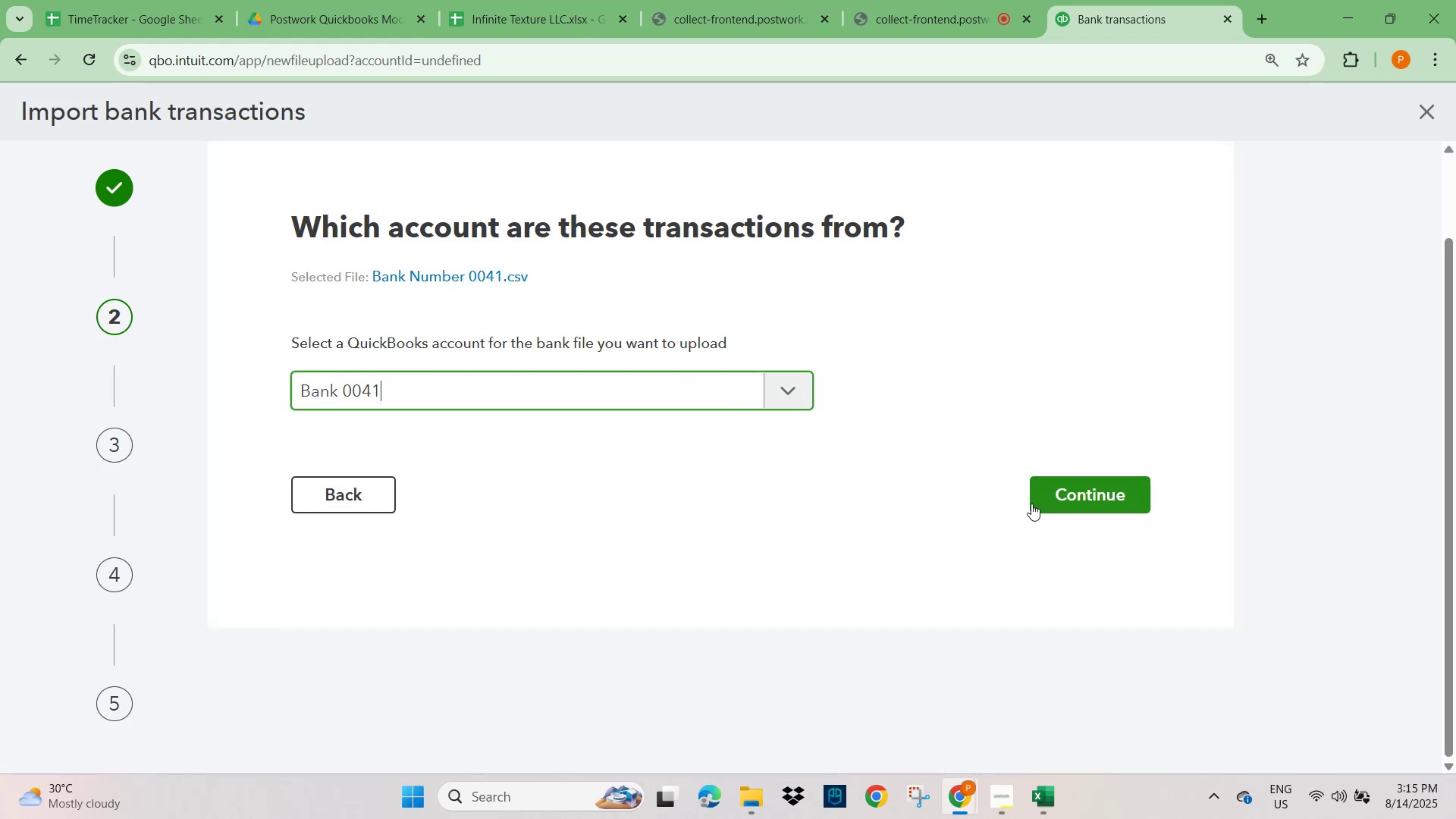 
left_click([1067, 500])
 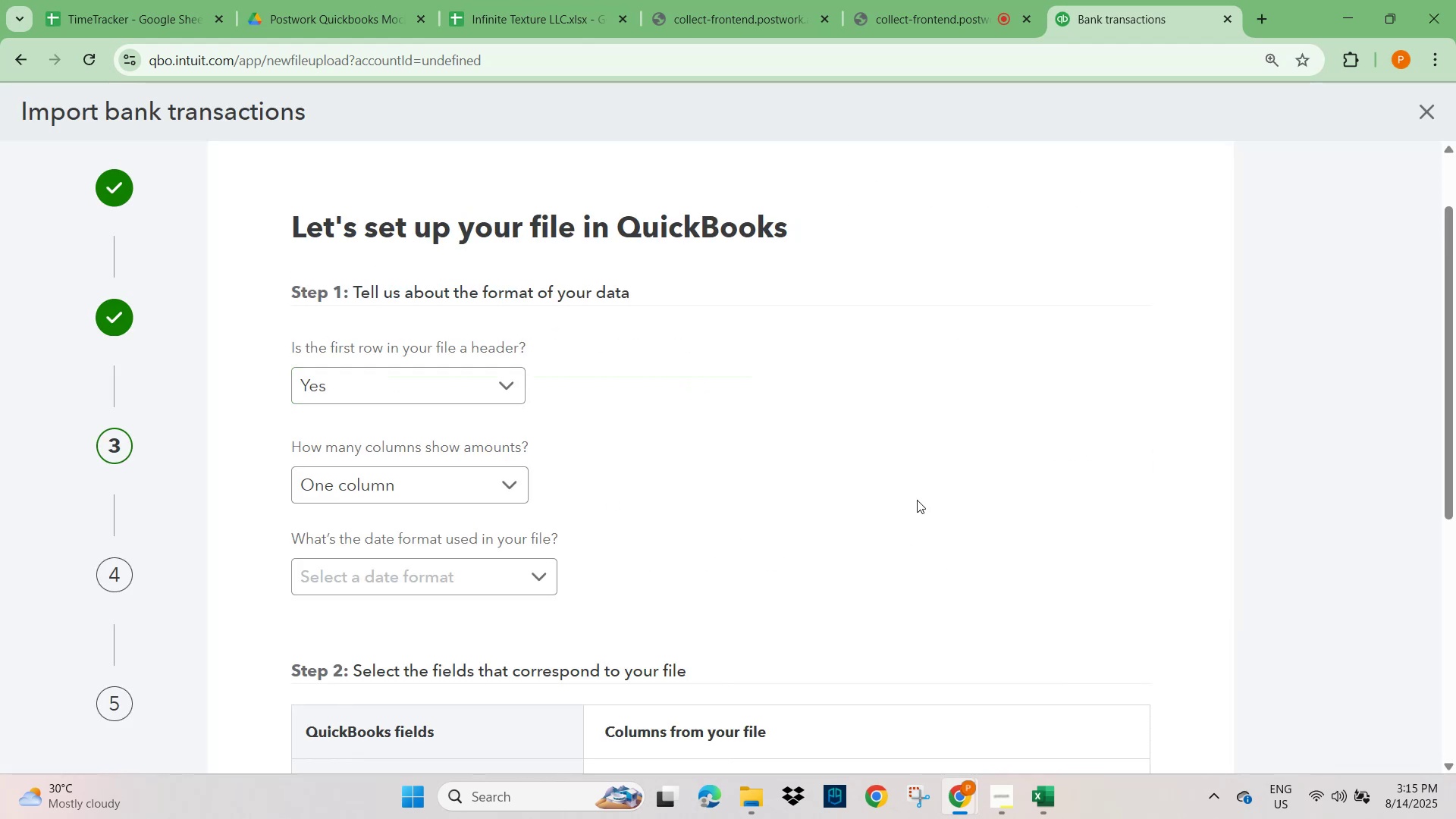 
scroll: coordinate [428, 518], scroll_direction: down, amount: 1.0
 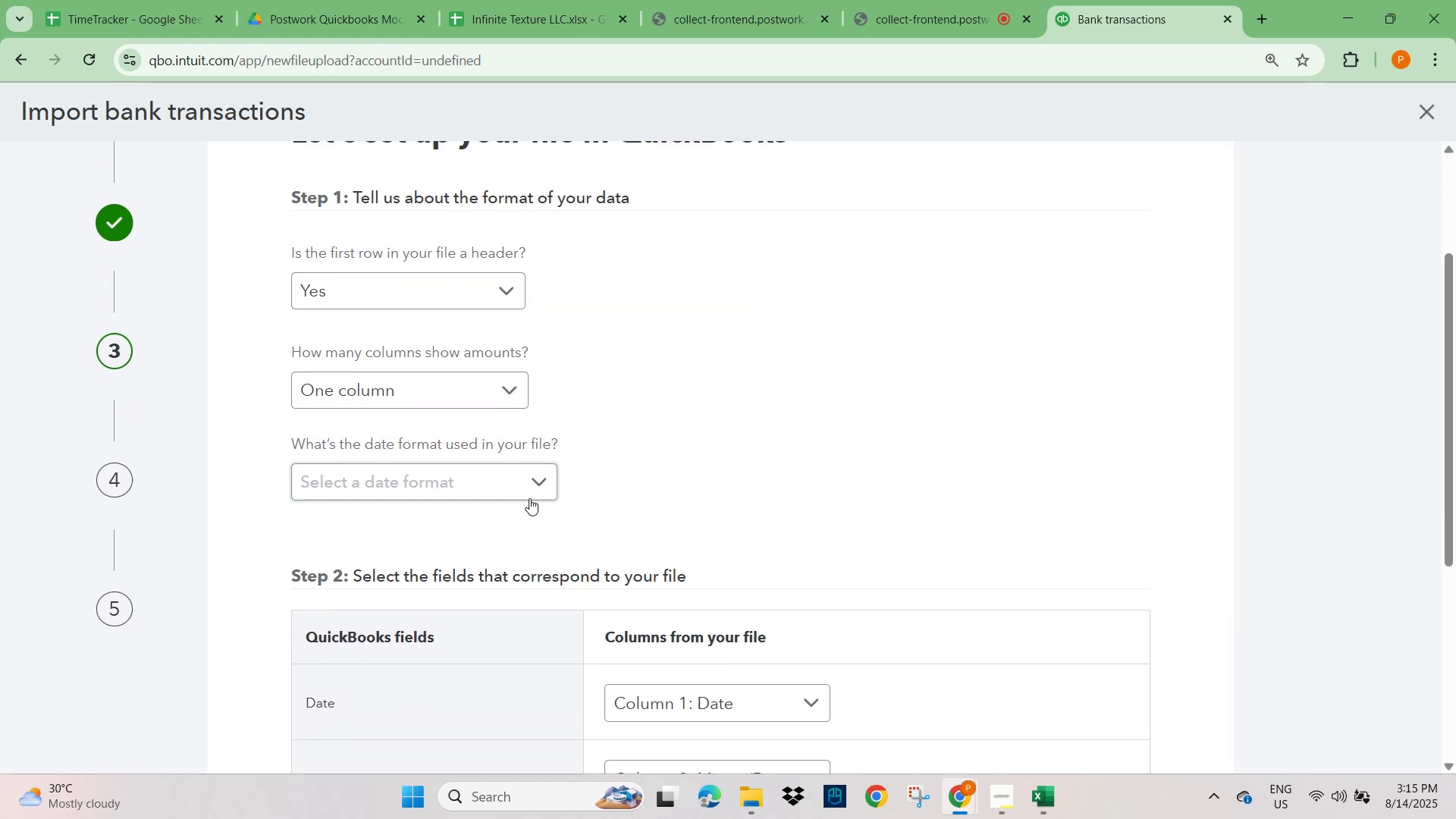 
left_click([536, 478])
 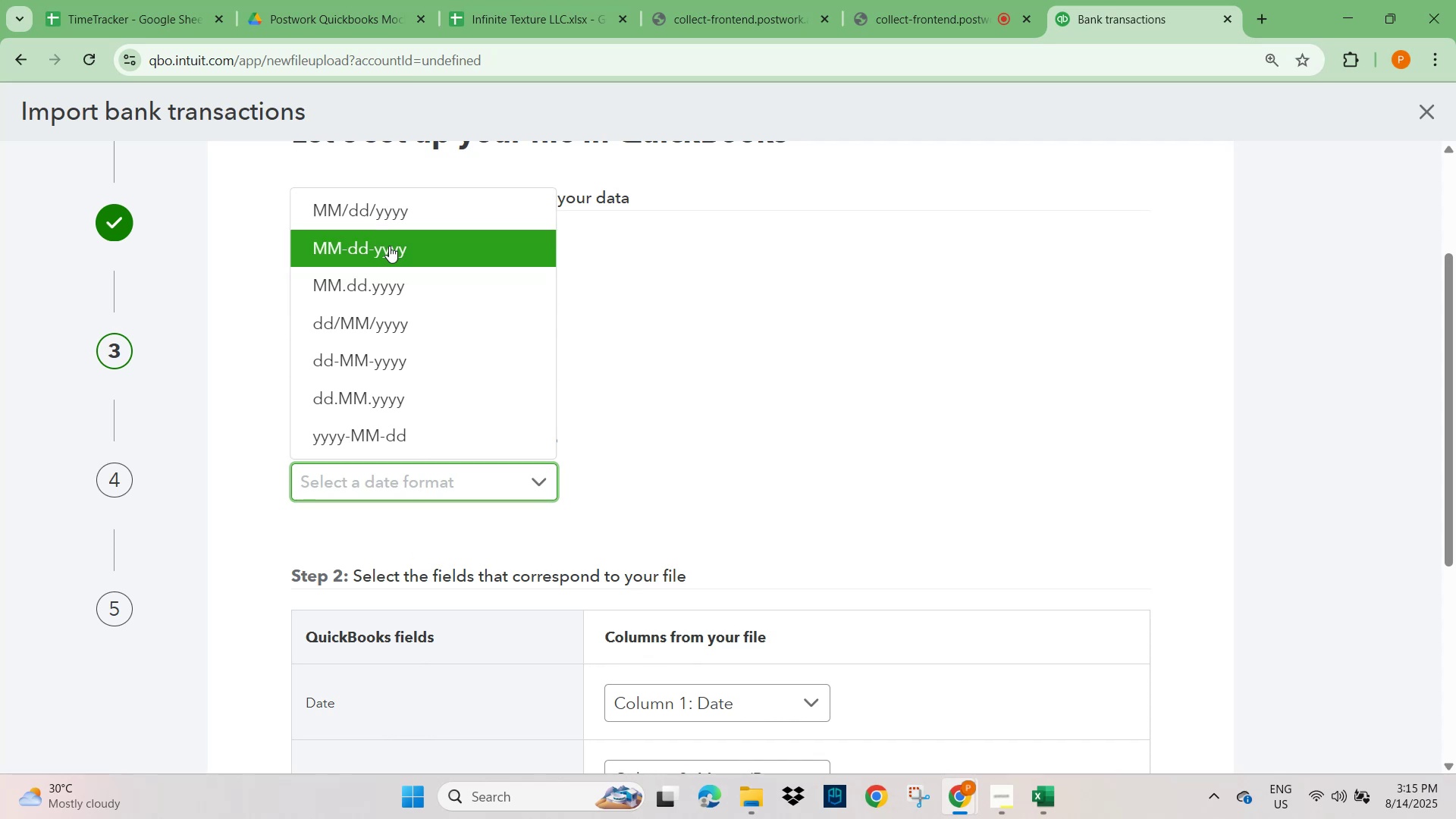 
left_click([391, 199])
 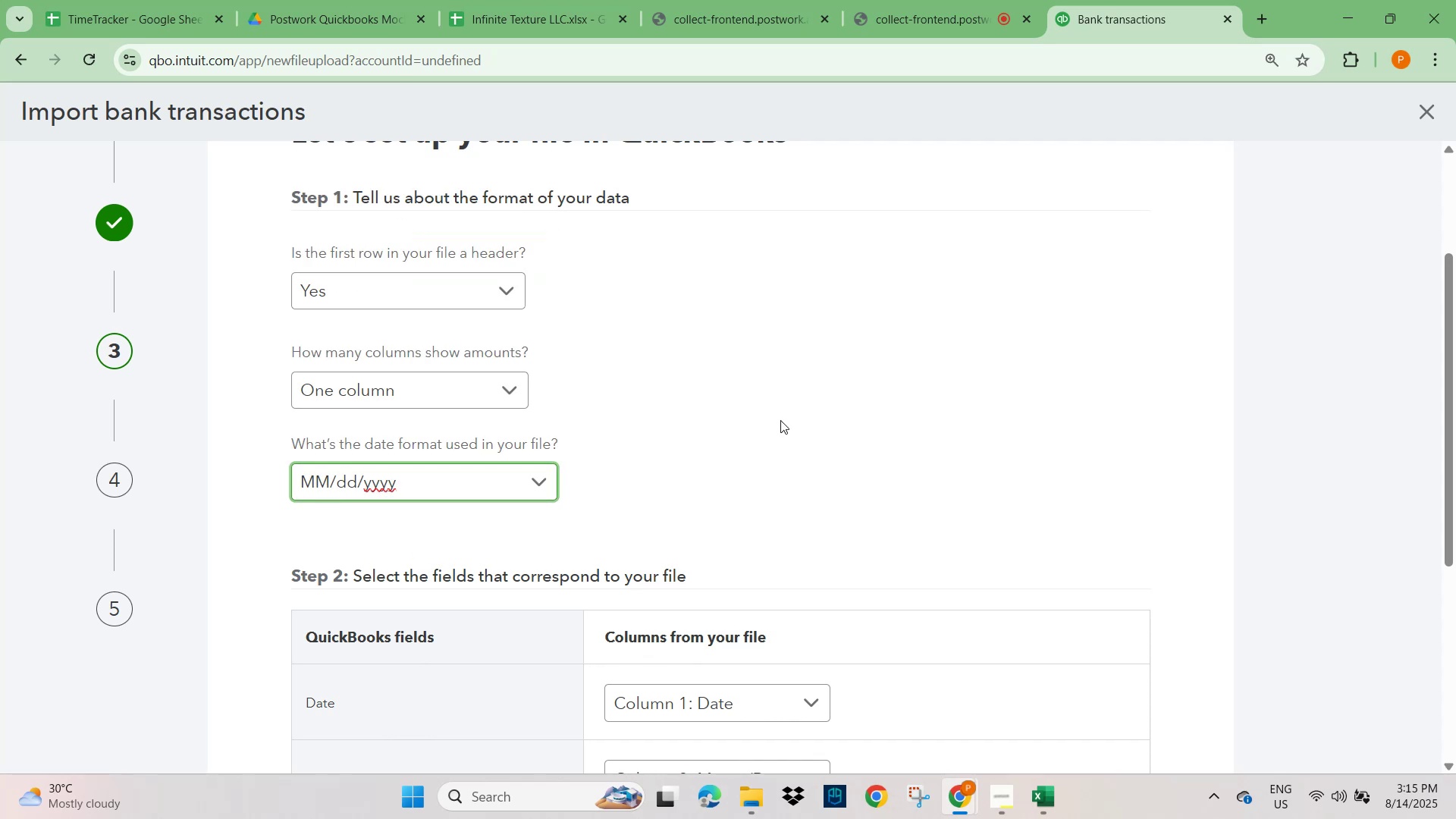 
scroll: coordinate [846, 551], scroll_direction: down, amount: 6.0
 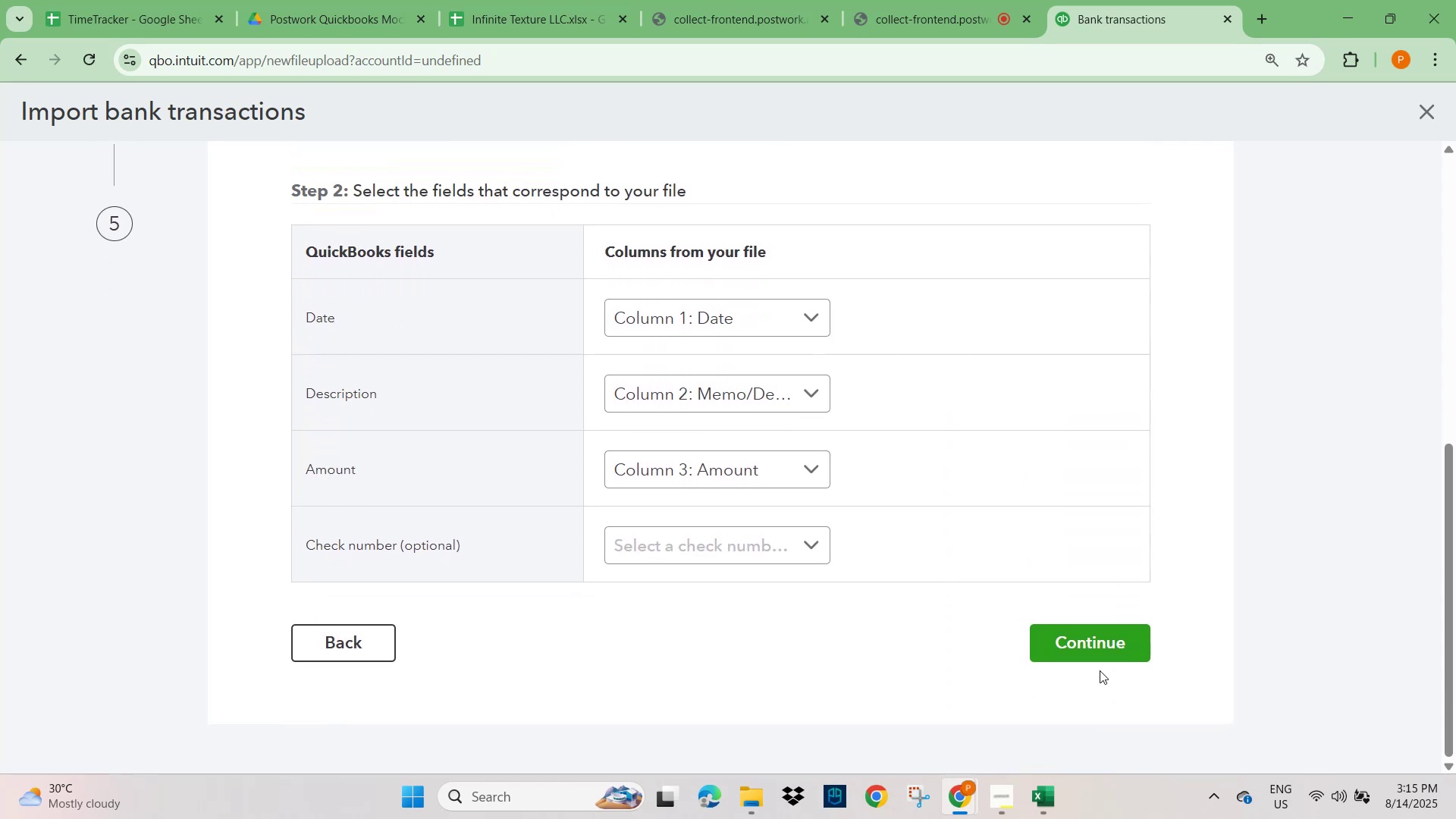 
left_click([1097, 648])
 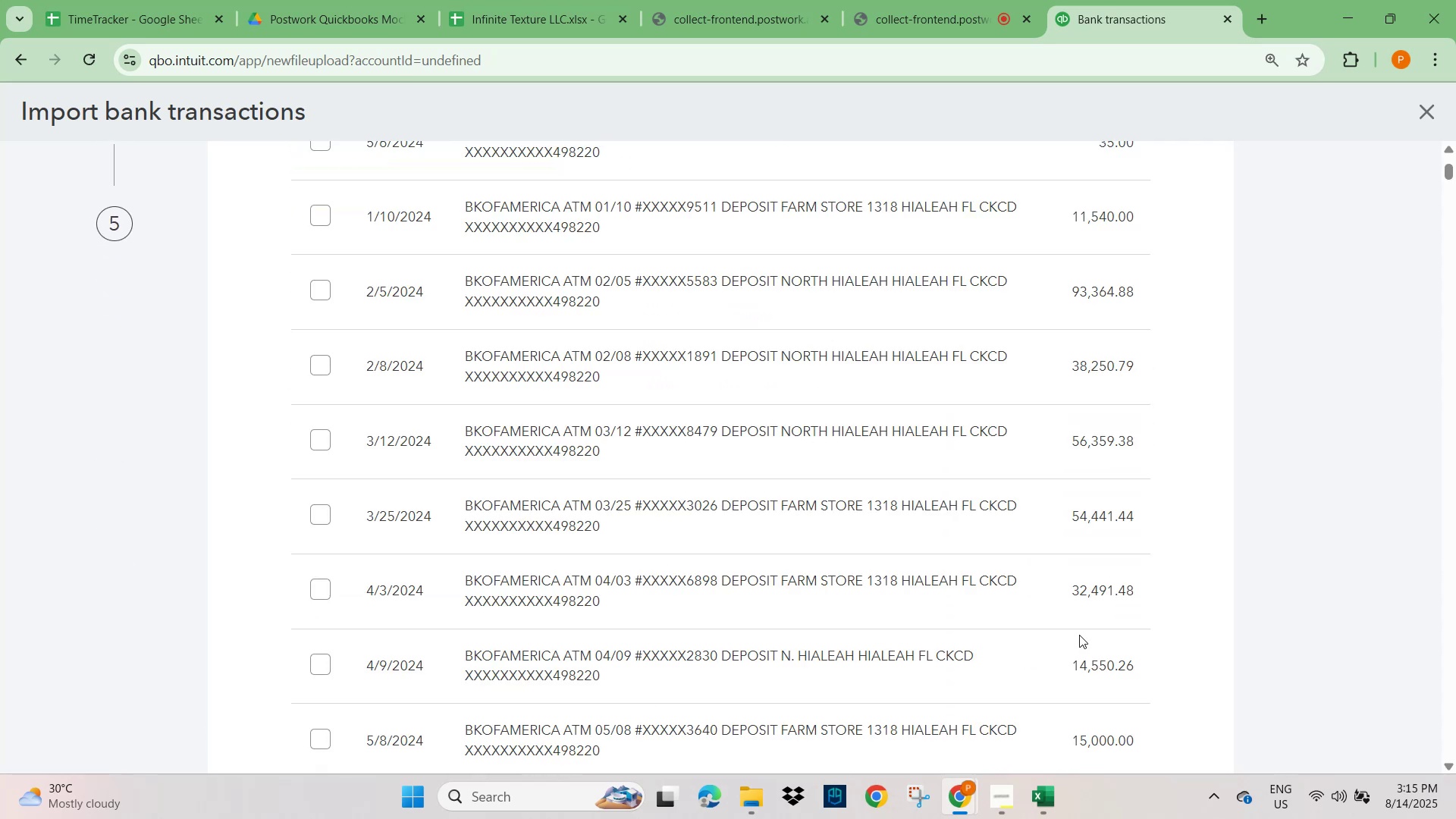 
scroll: coordinate [365, 541], scroll_direction: up, amount: 9.0
 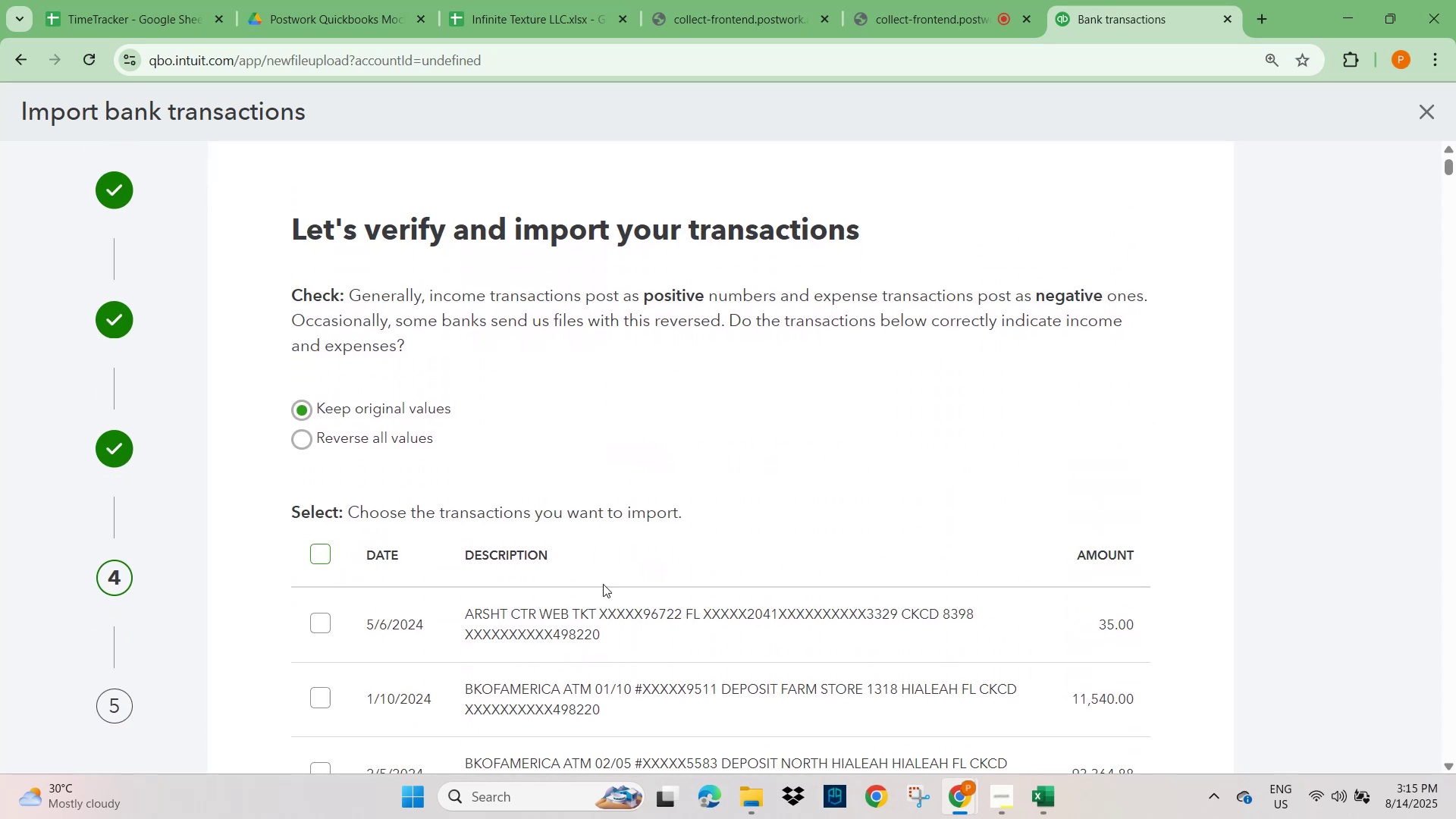 
scroll: coordinate [1197, 525], scroll_direction: down, amount: 58.0
 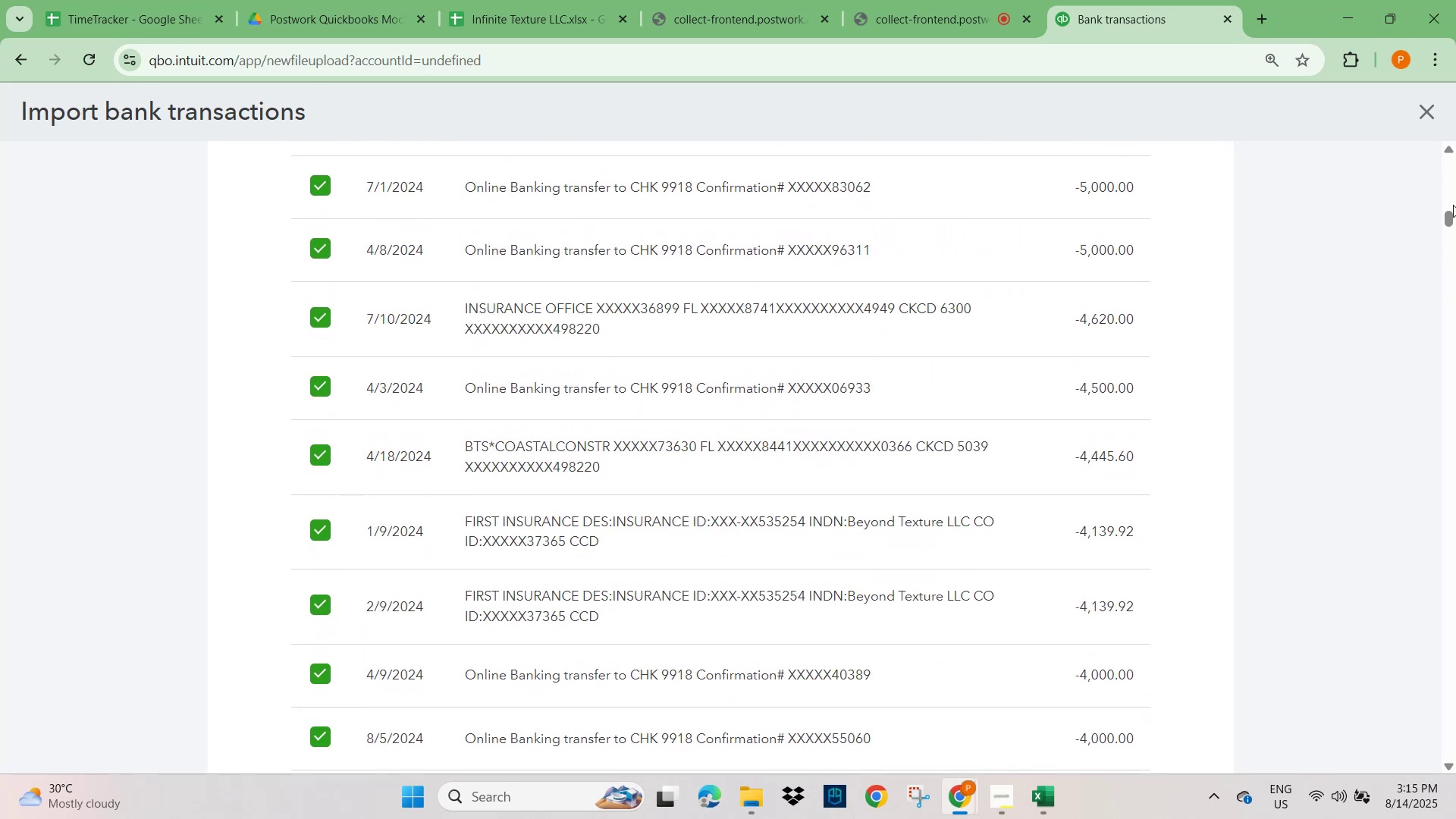 
left_click_drag(start_coordinate=[1446, 218], to_coordinate=[1443, 783])
 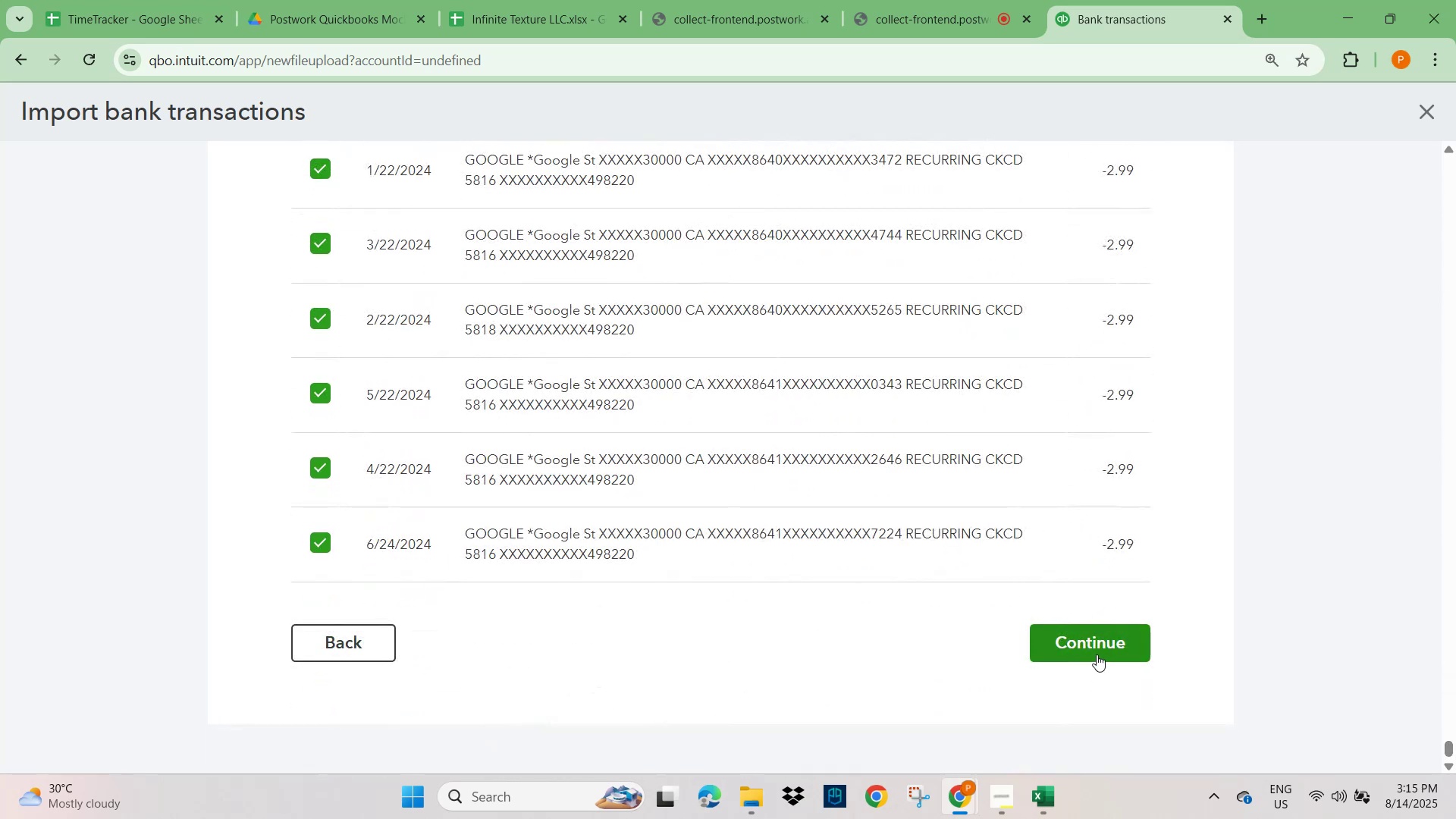 
left_click([1094, 645])
 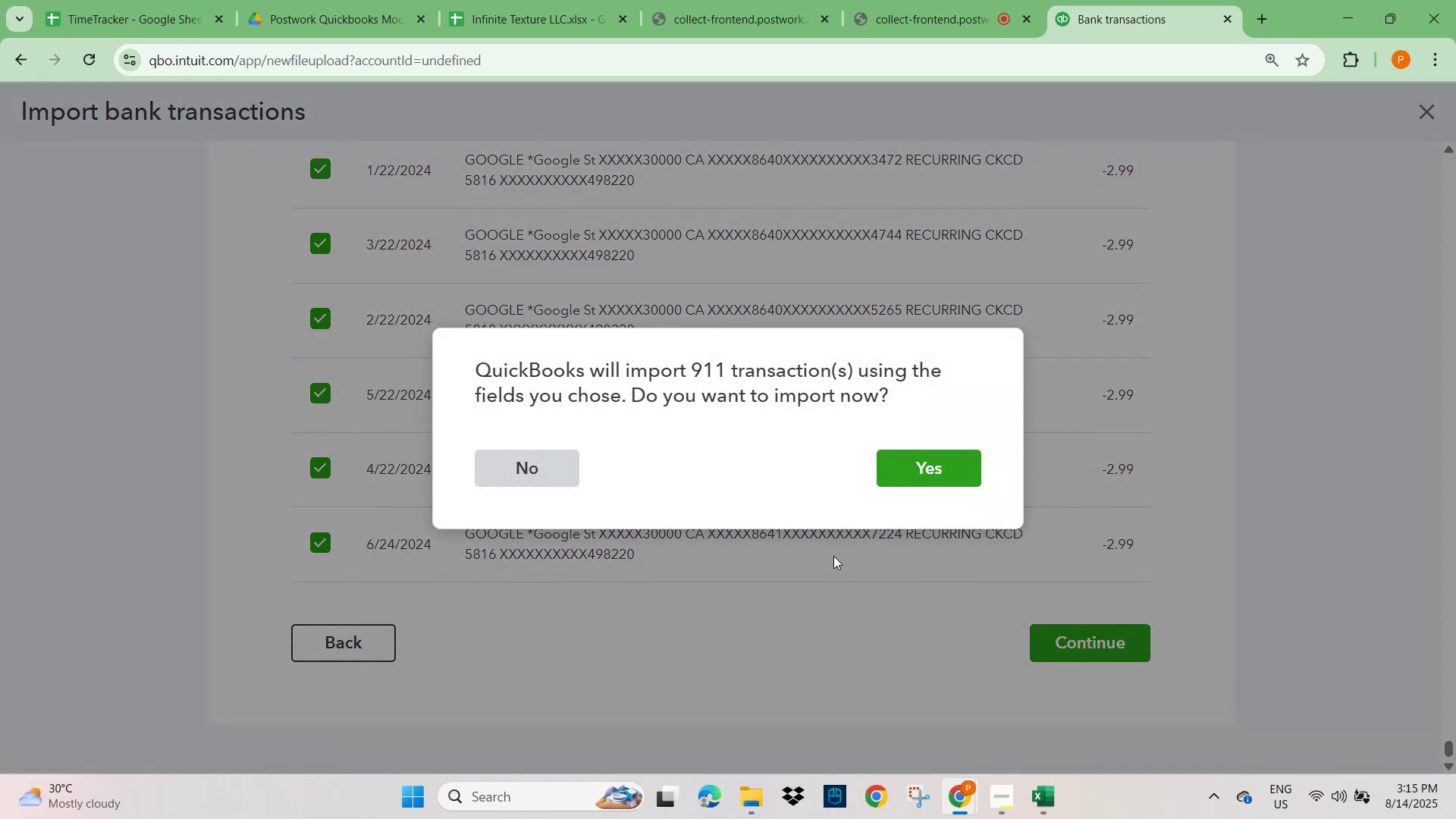 
left_click([305, 8])
 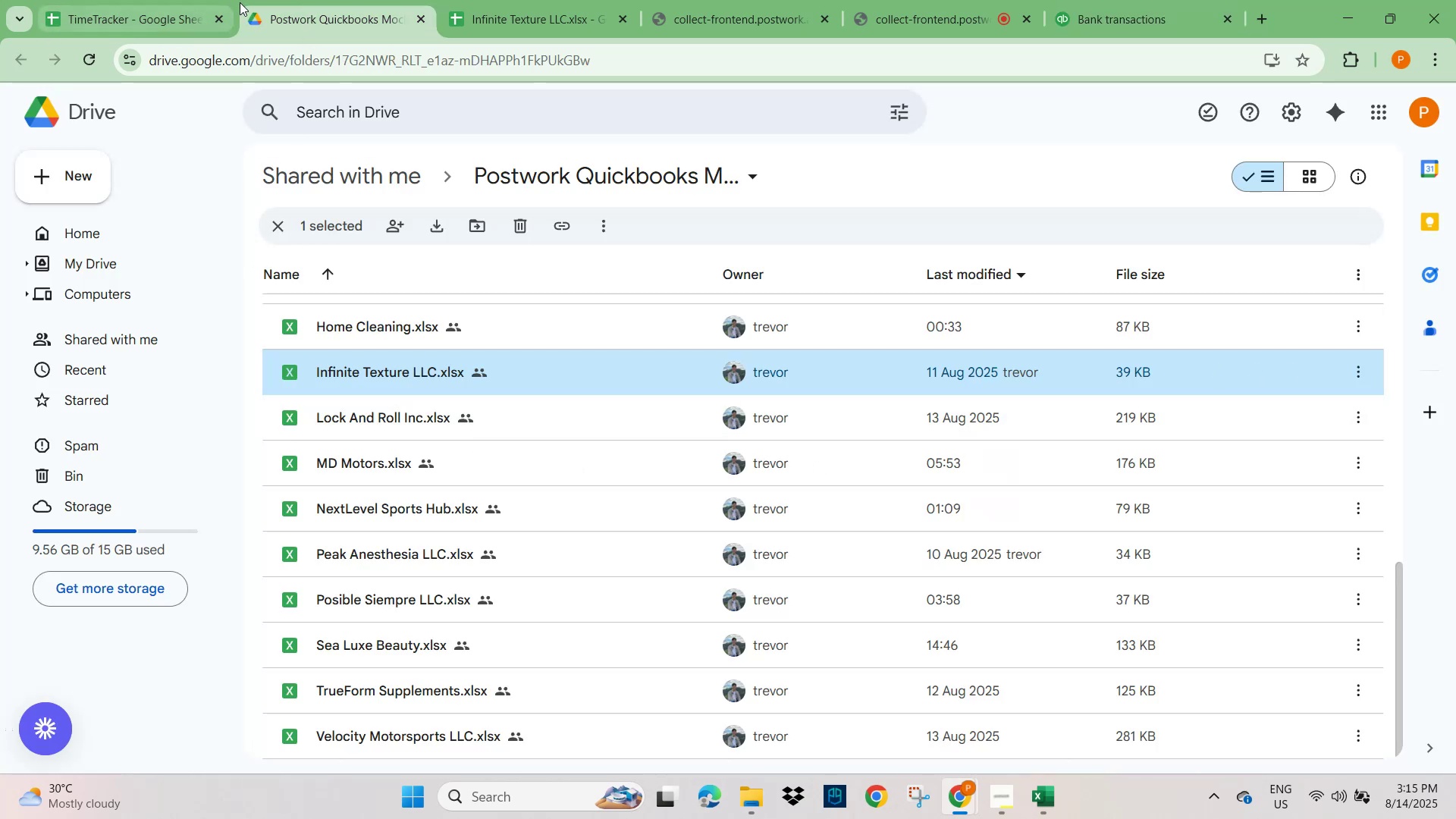 
left_click([521, 15])
 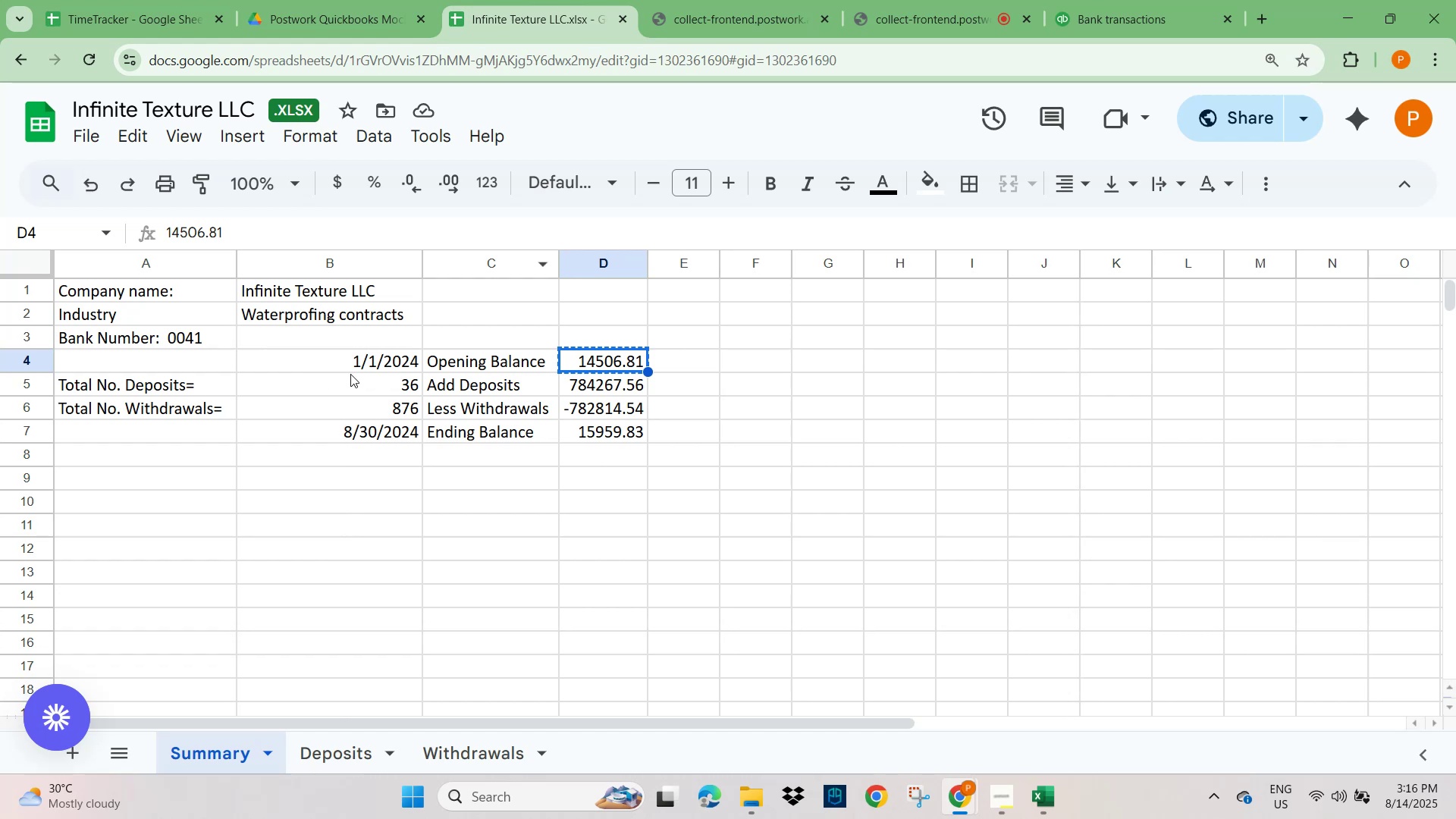 
left_click([369, 384])
 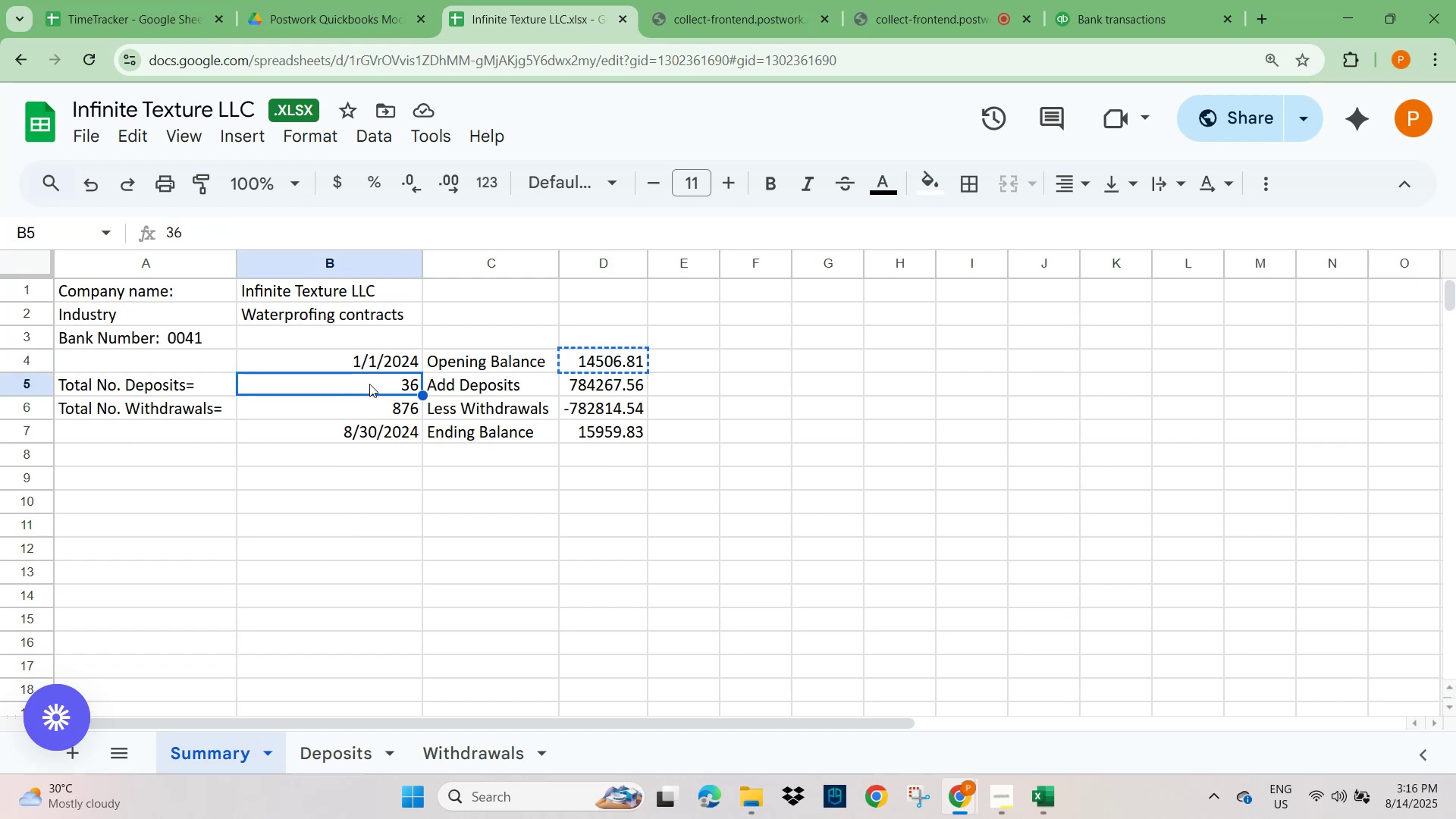 
key(Shift+ArrowDown)
 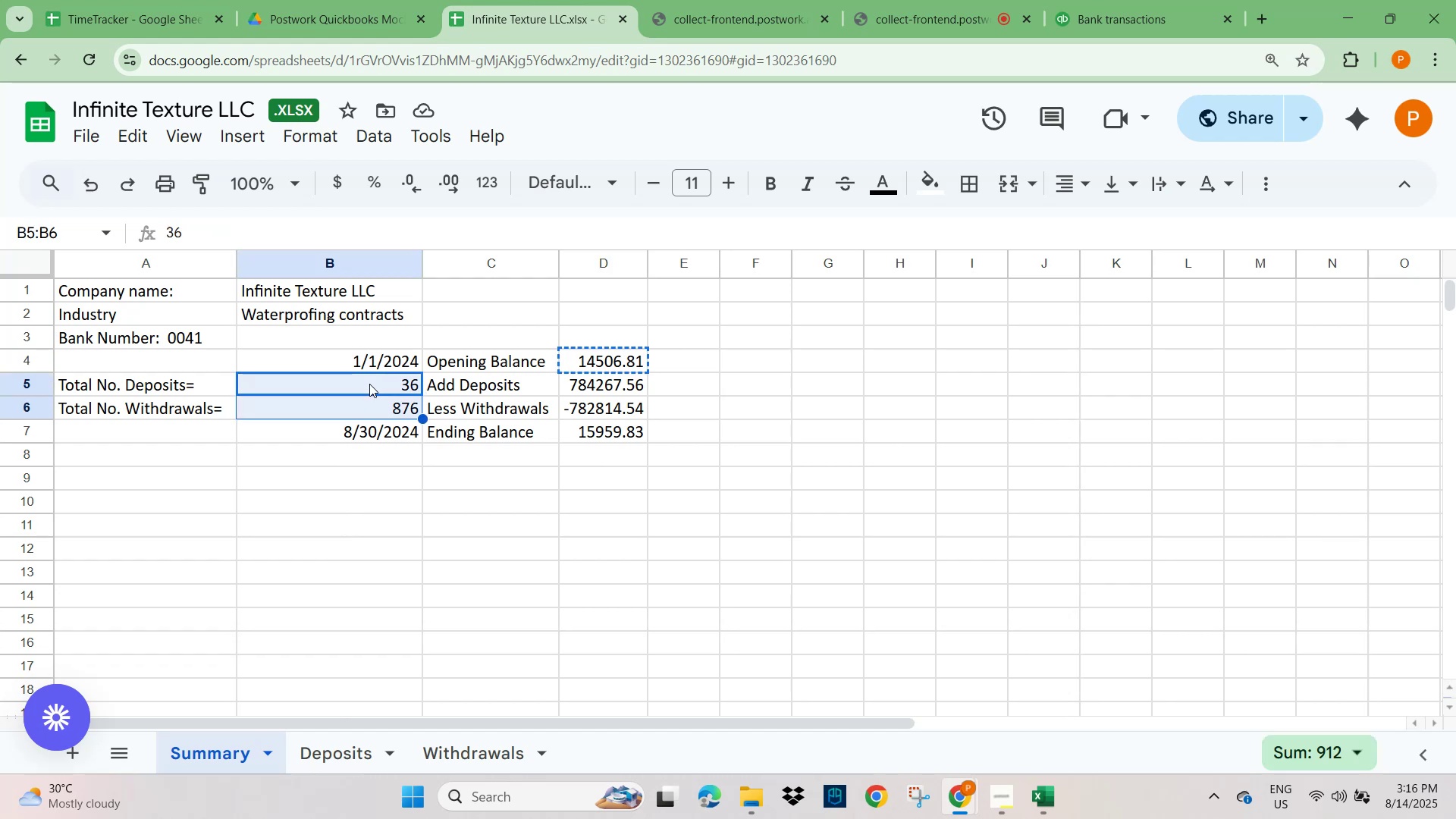 
wait(6.83)
 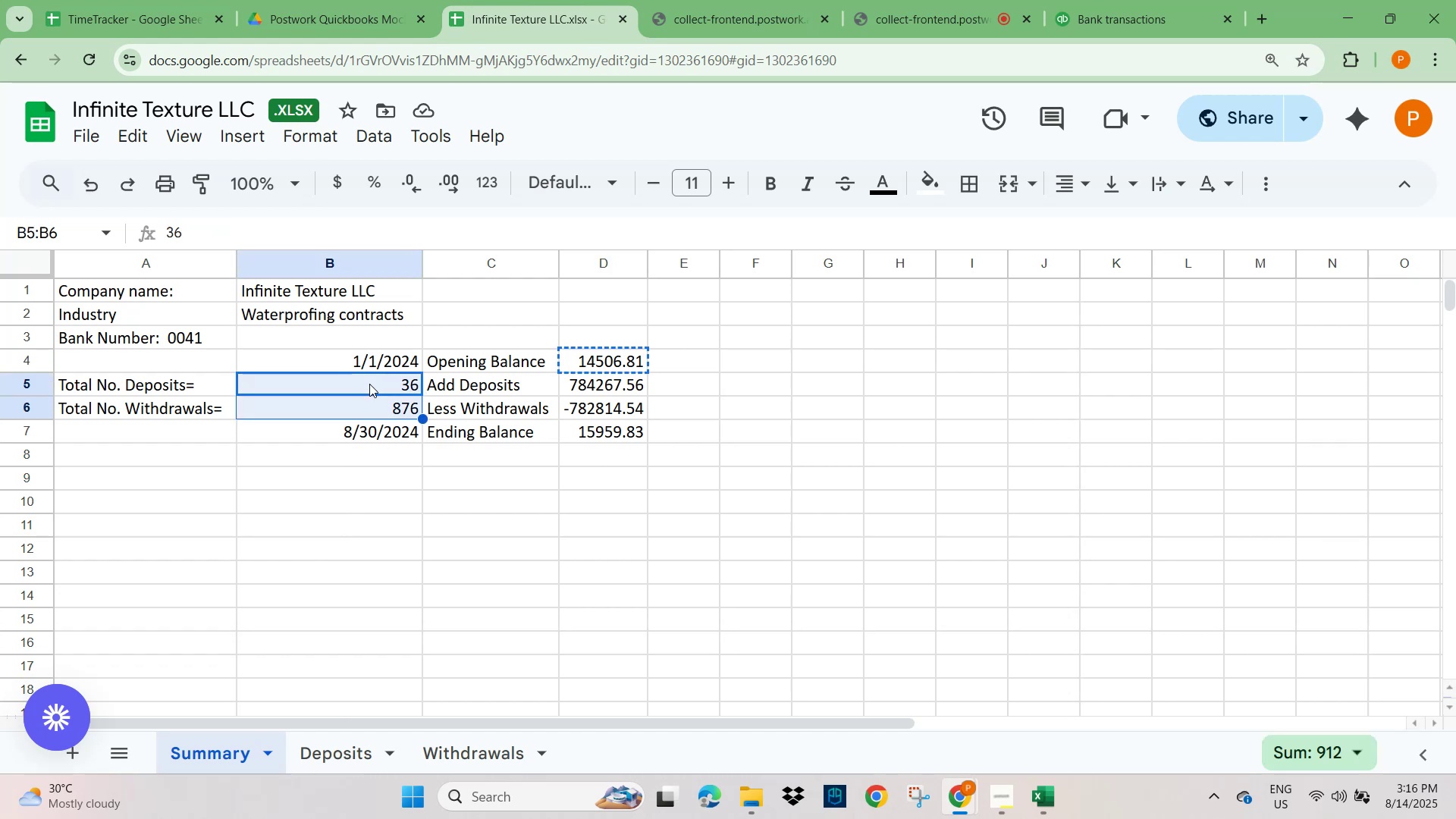 
left_click([345, 753])
 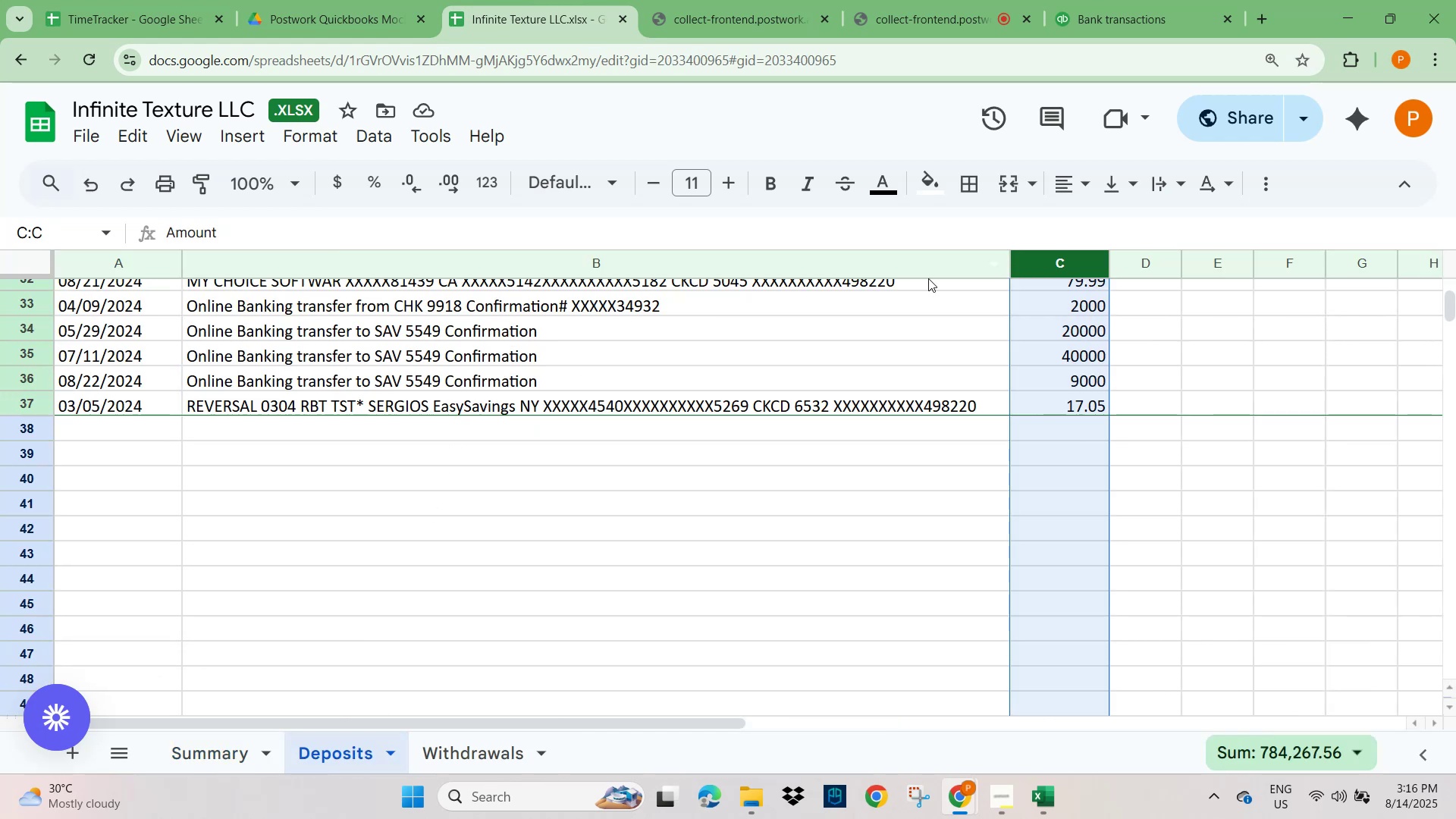 
scroll: coordinate [1103, 331], scroll_direction: up, amount: 15.0
 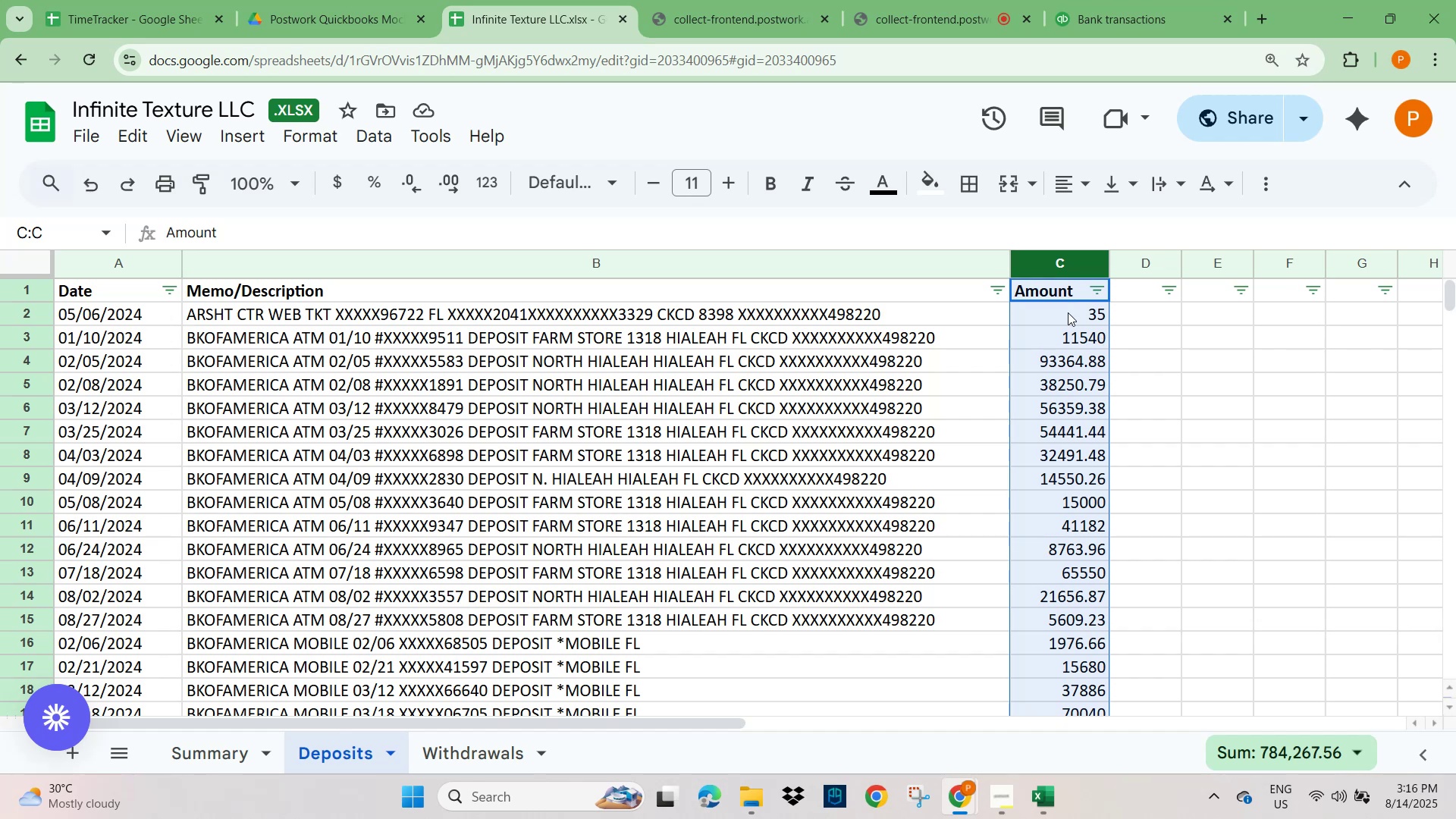 
left_click([1066, 308])
 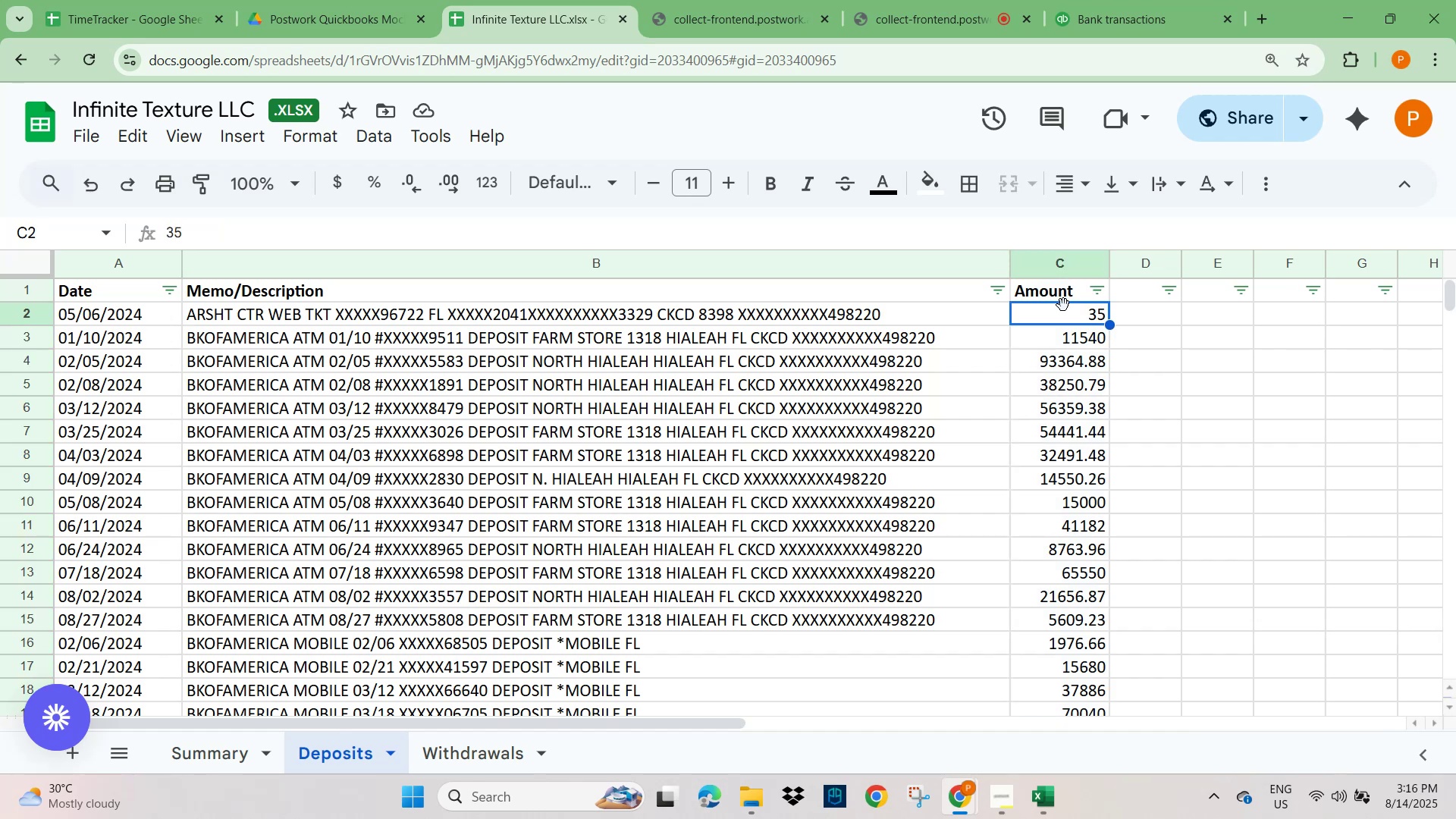 
key(Control+Shift+ArrowDown)
 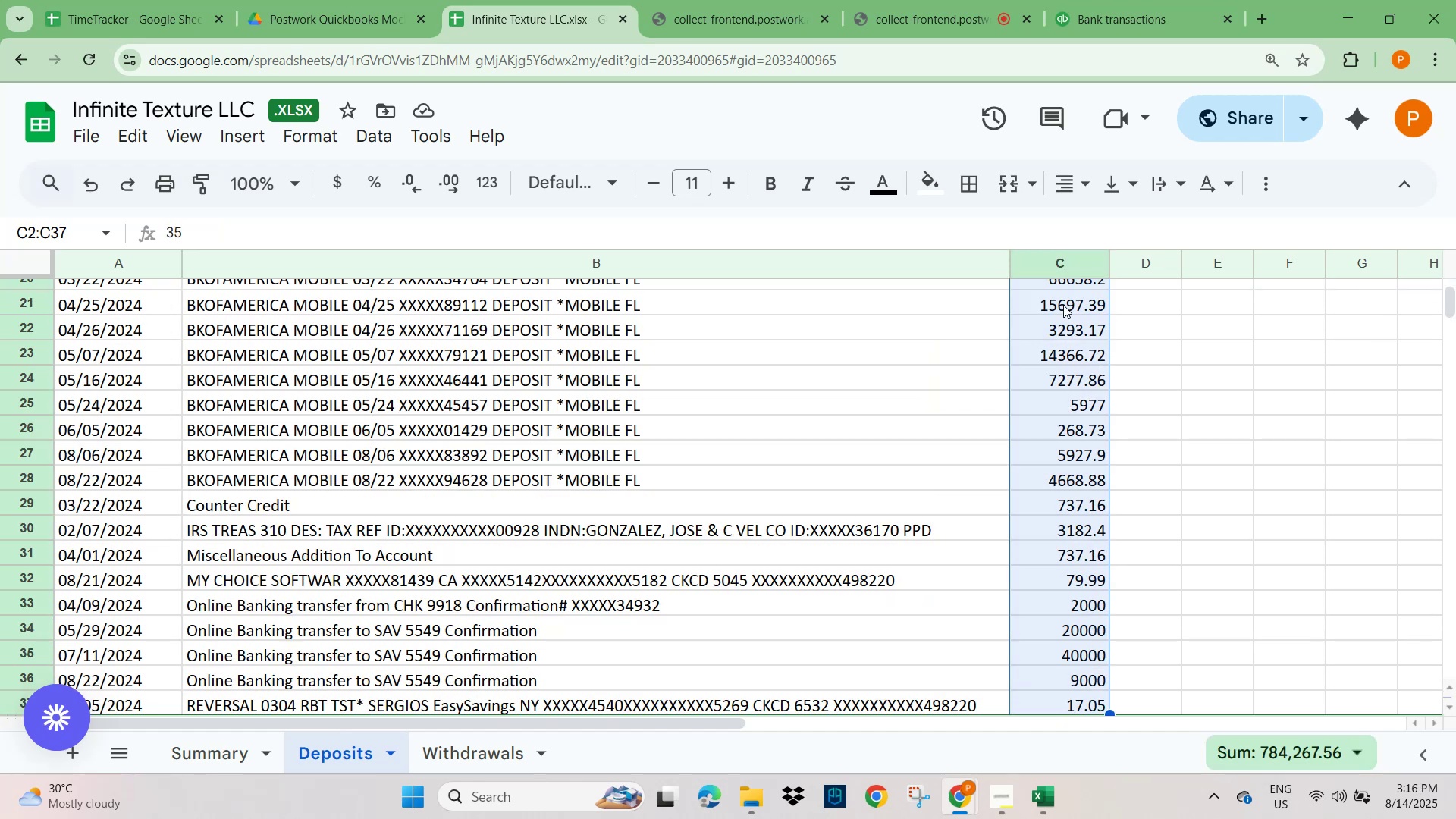 
scroll: coordinate [1448, 386], scroll_direction: down, amount: 3.0
 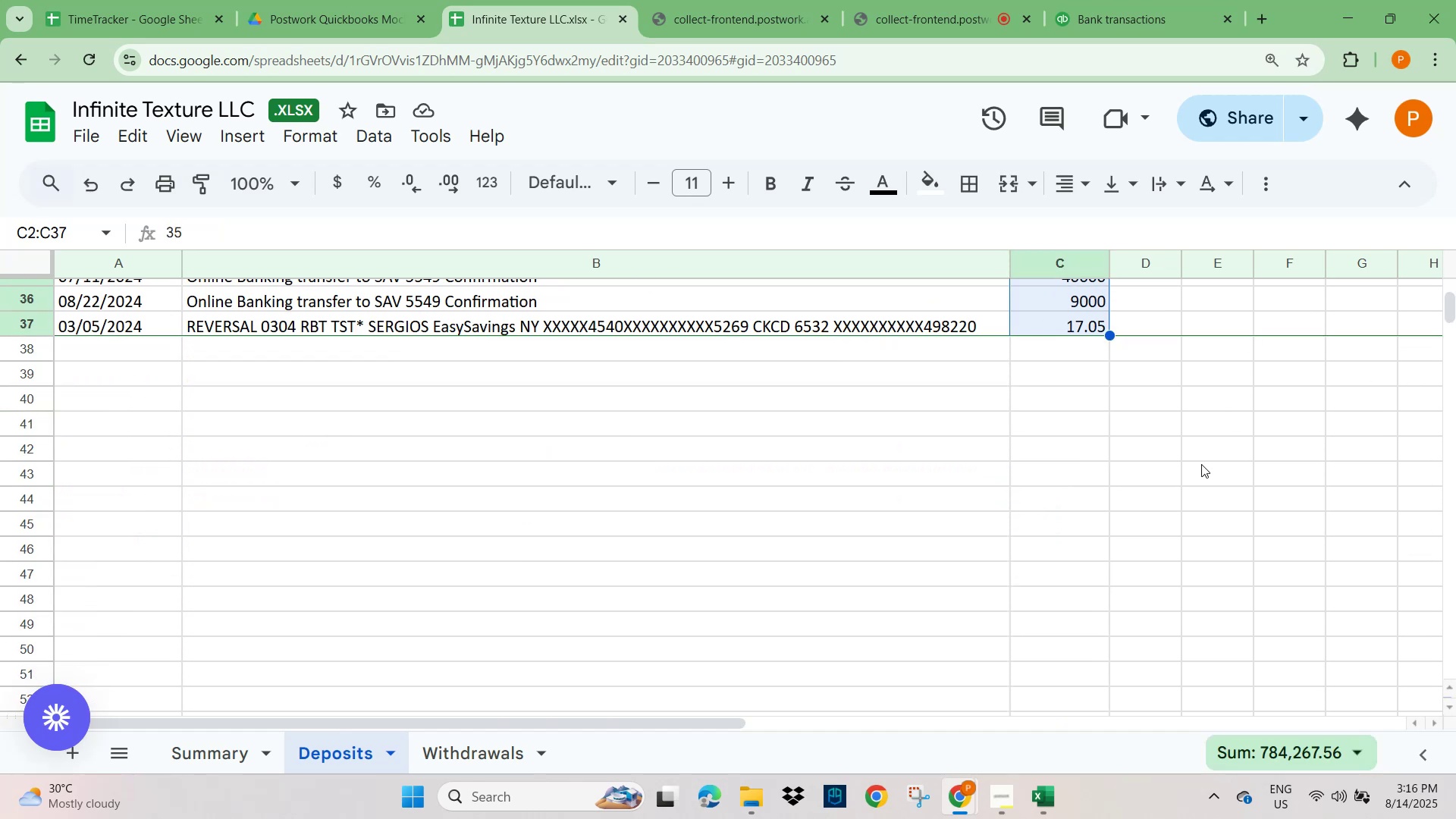 
scroll: coordinate [1075, 434], scroll_direction: up, amount: 20.0
 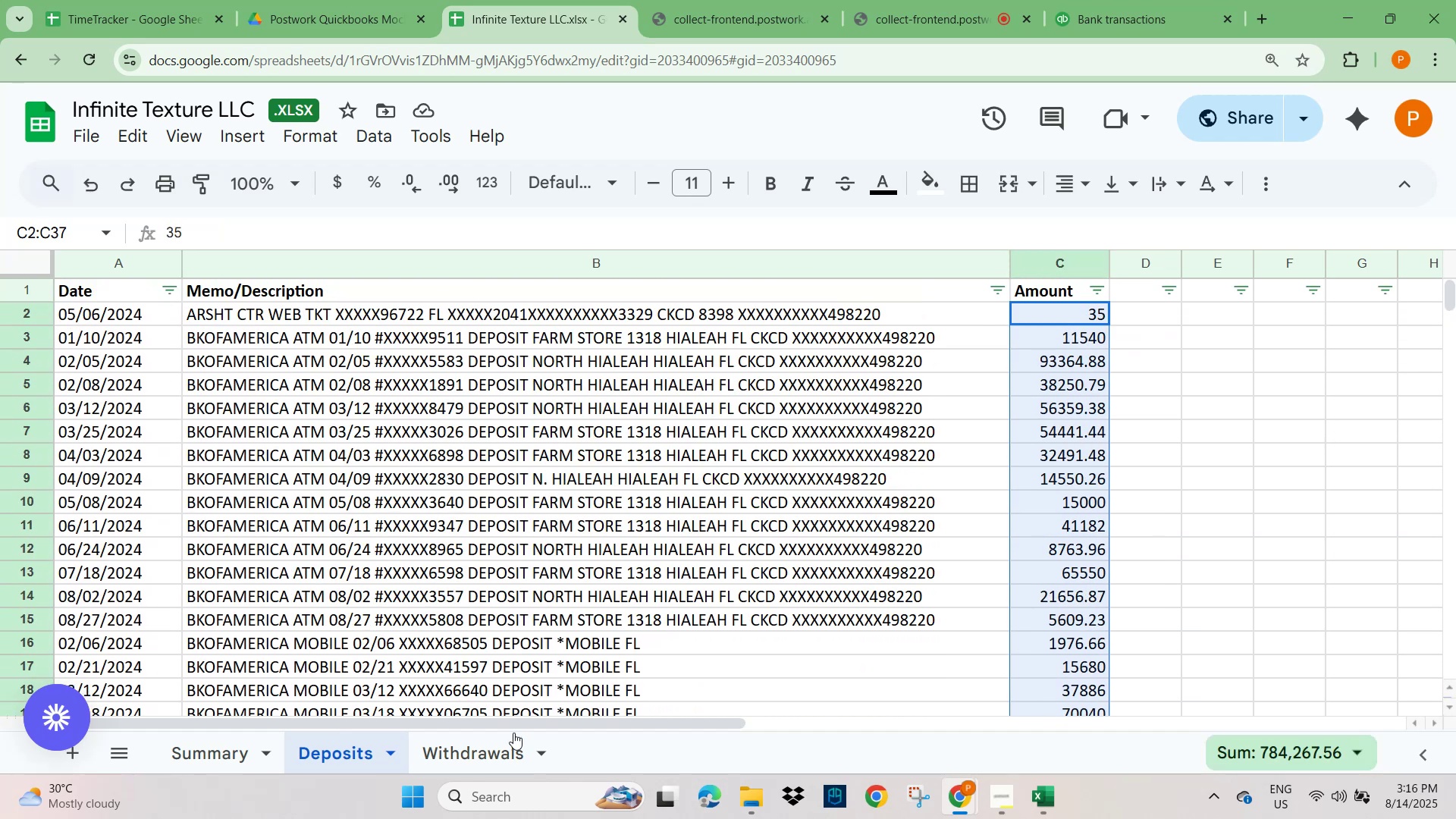 
left_click([213, 749])
 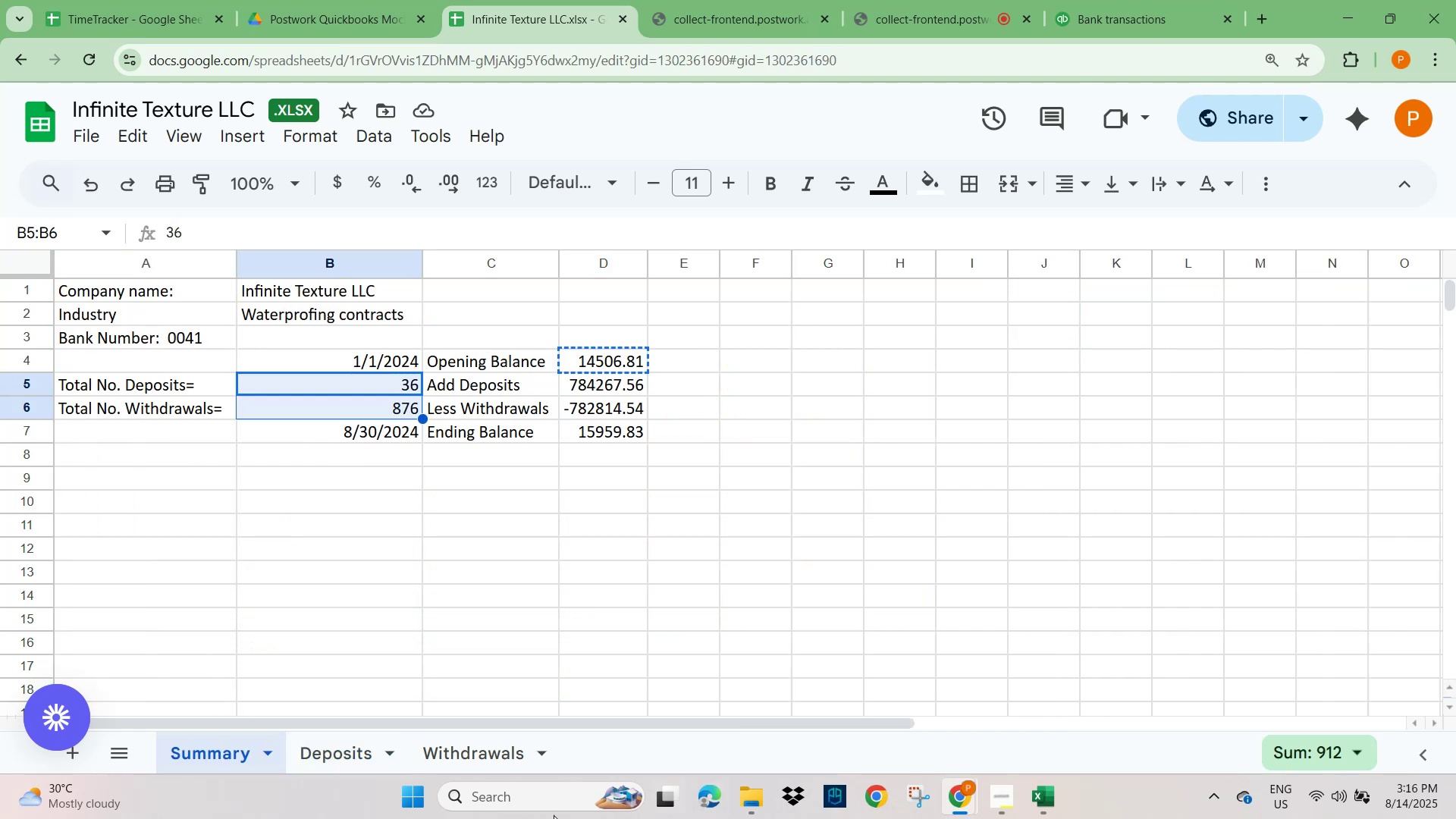 
left_click([465, 750])
 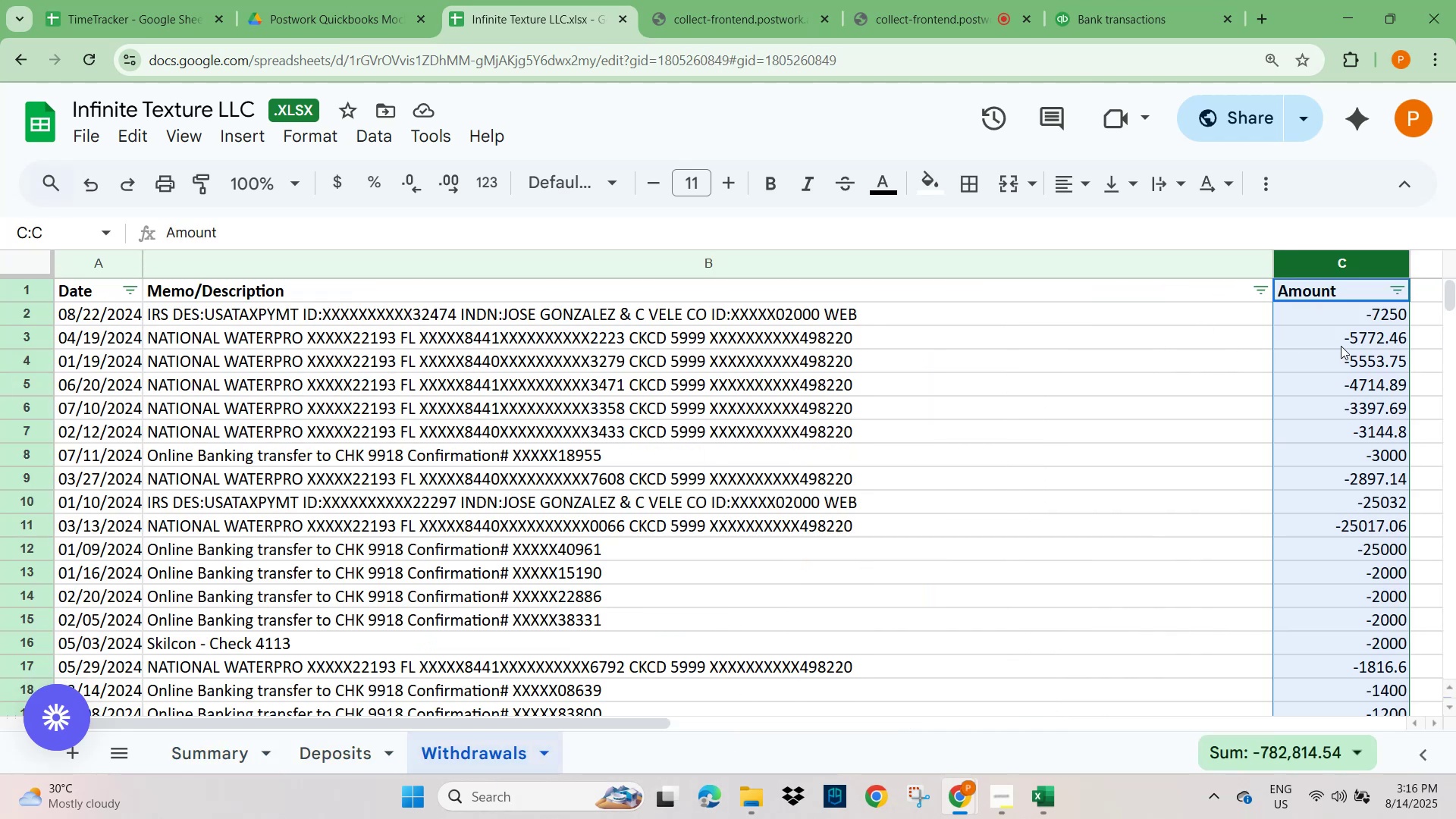 
left_click([1371, 313])
 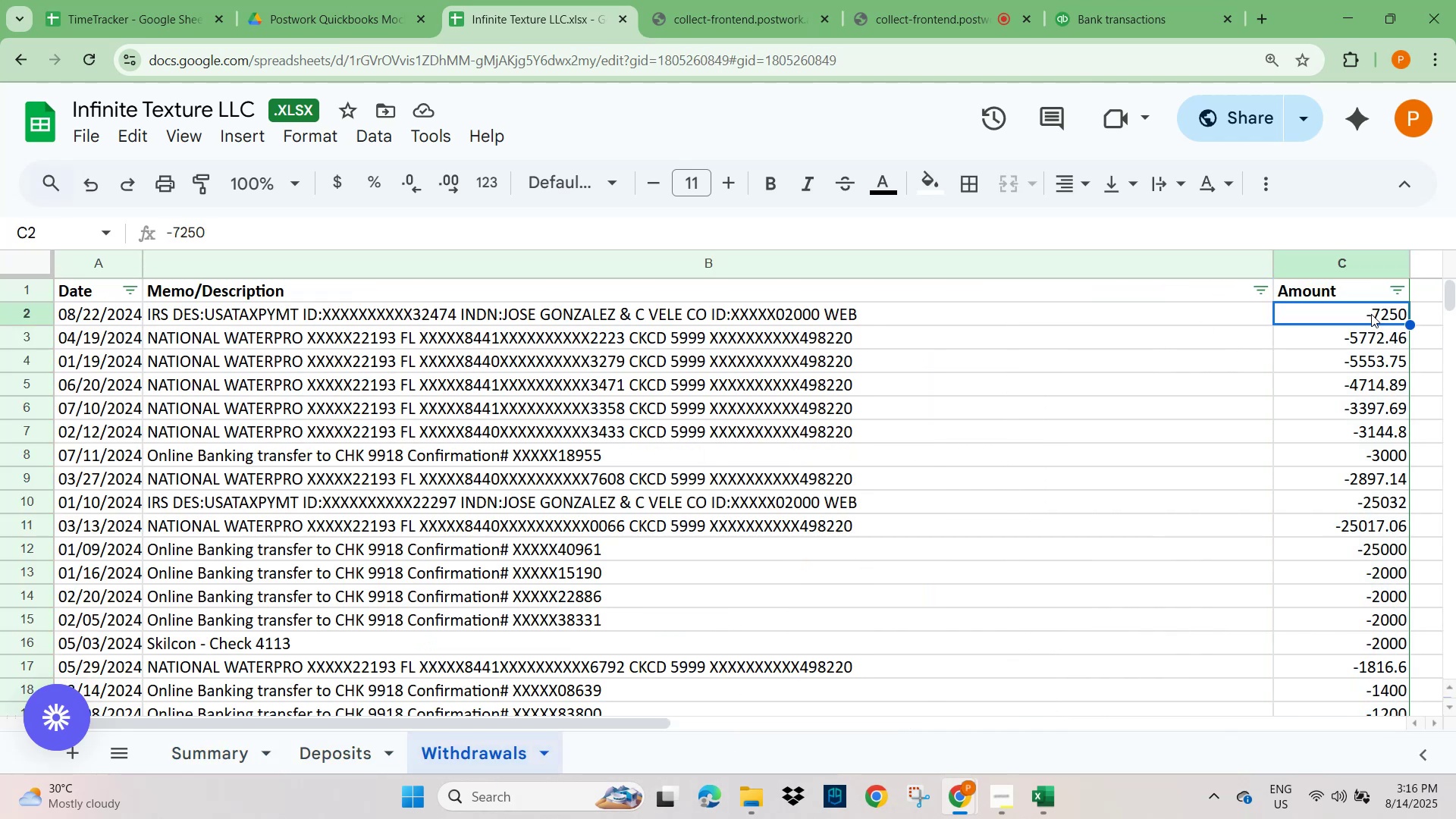 
key(Shift+ArrowDown)
 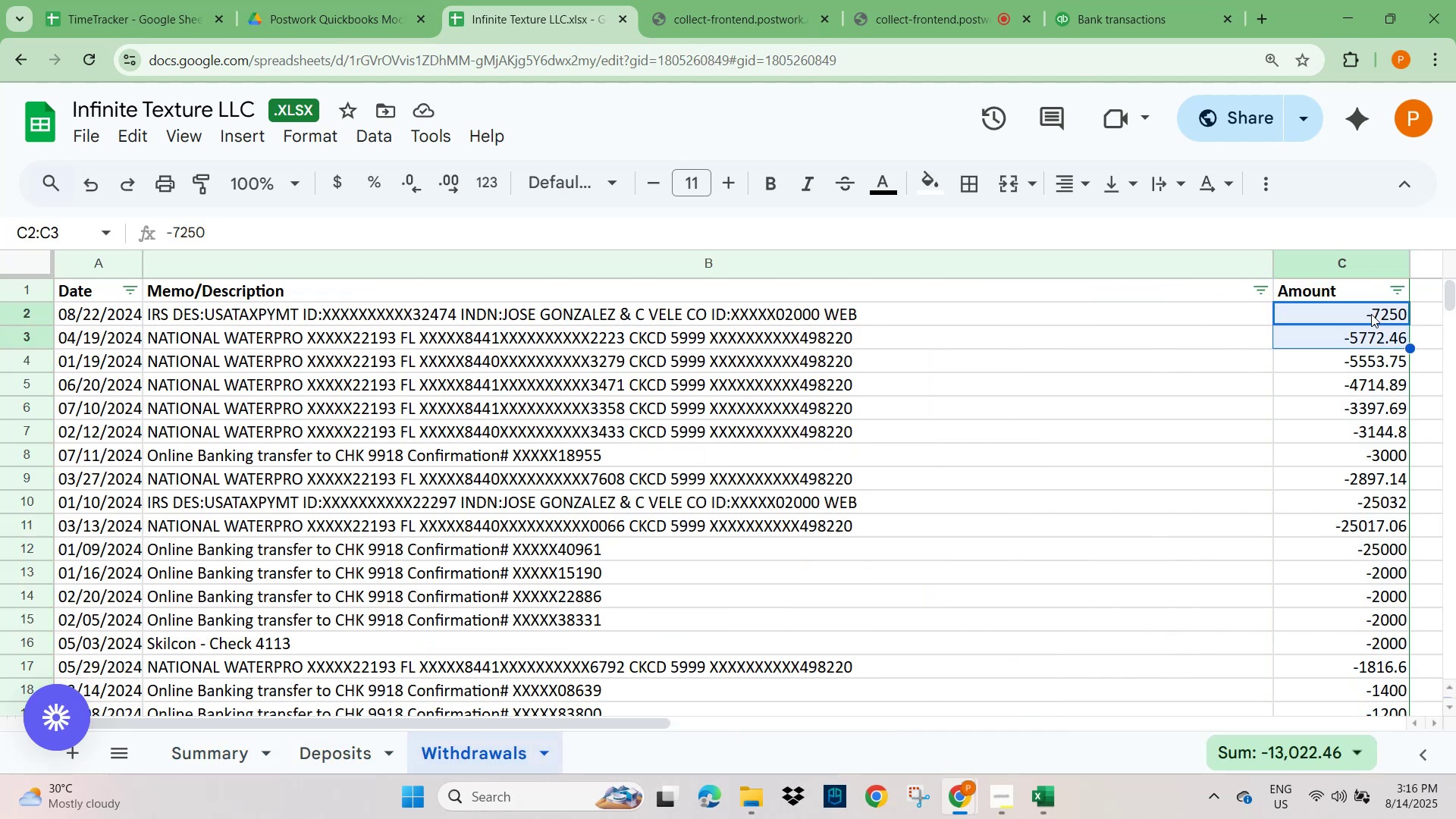 
key(Control+Shift+ArrowDown)
 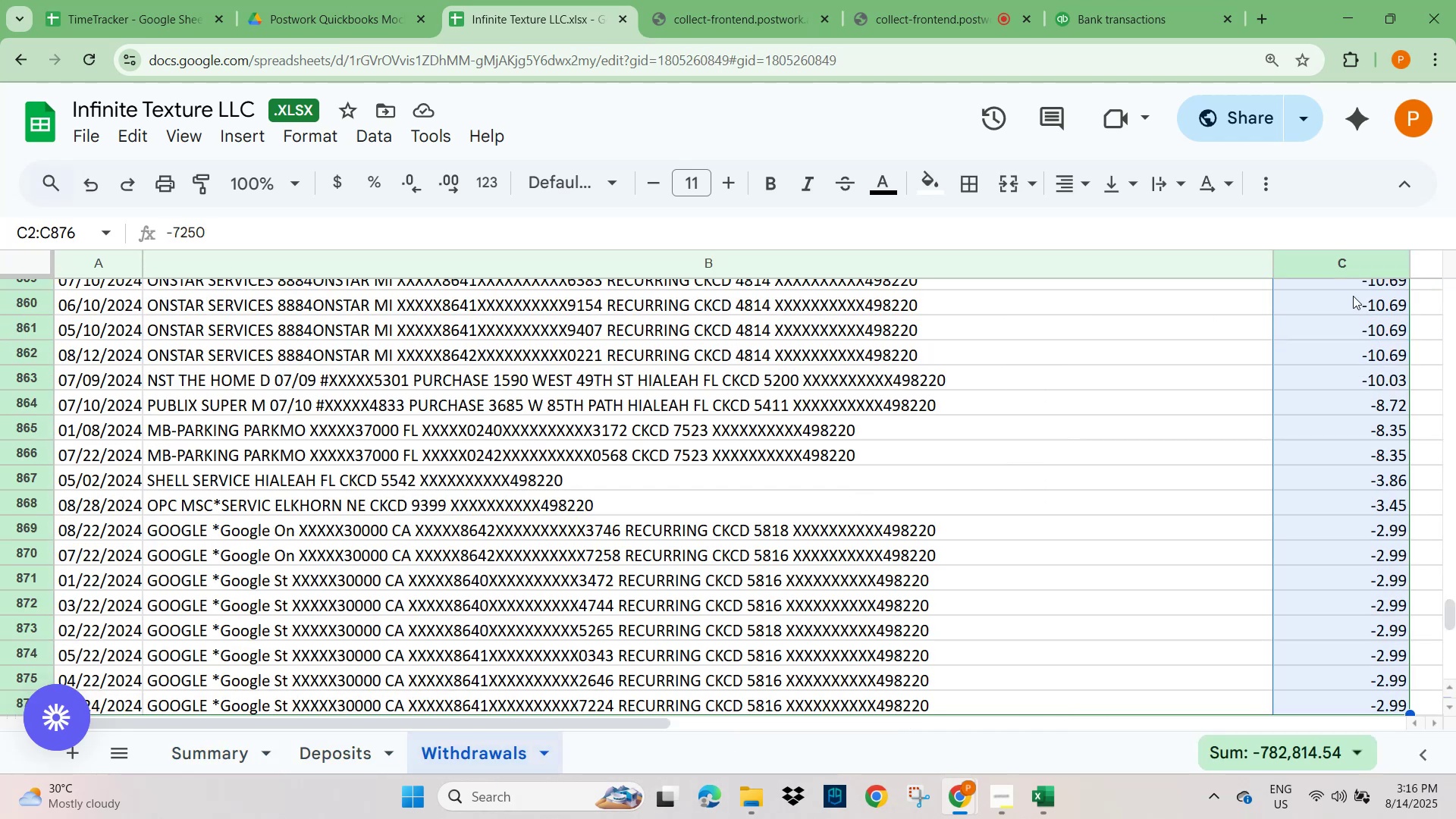 
scroll: coordinate [684, 372], scroll_direction: down, amount: 1.0
 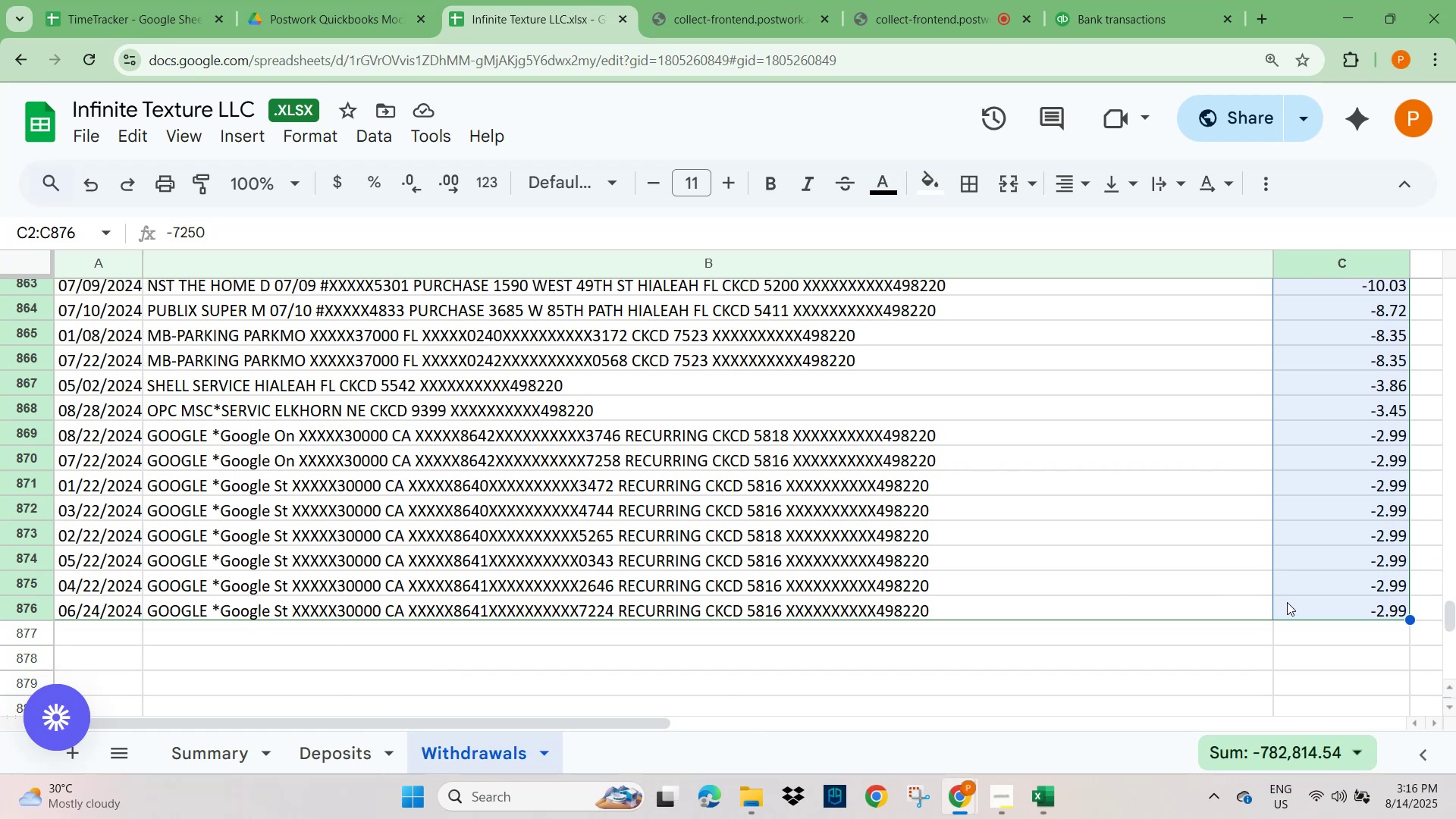 
scroll: coordinate [1287, 597], scroll_direction: up, amount: 7.0
 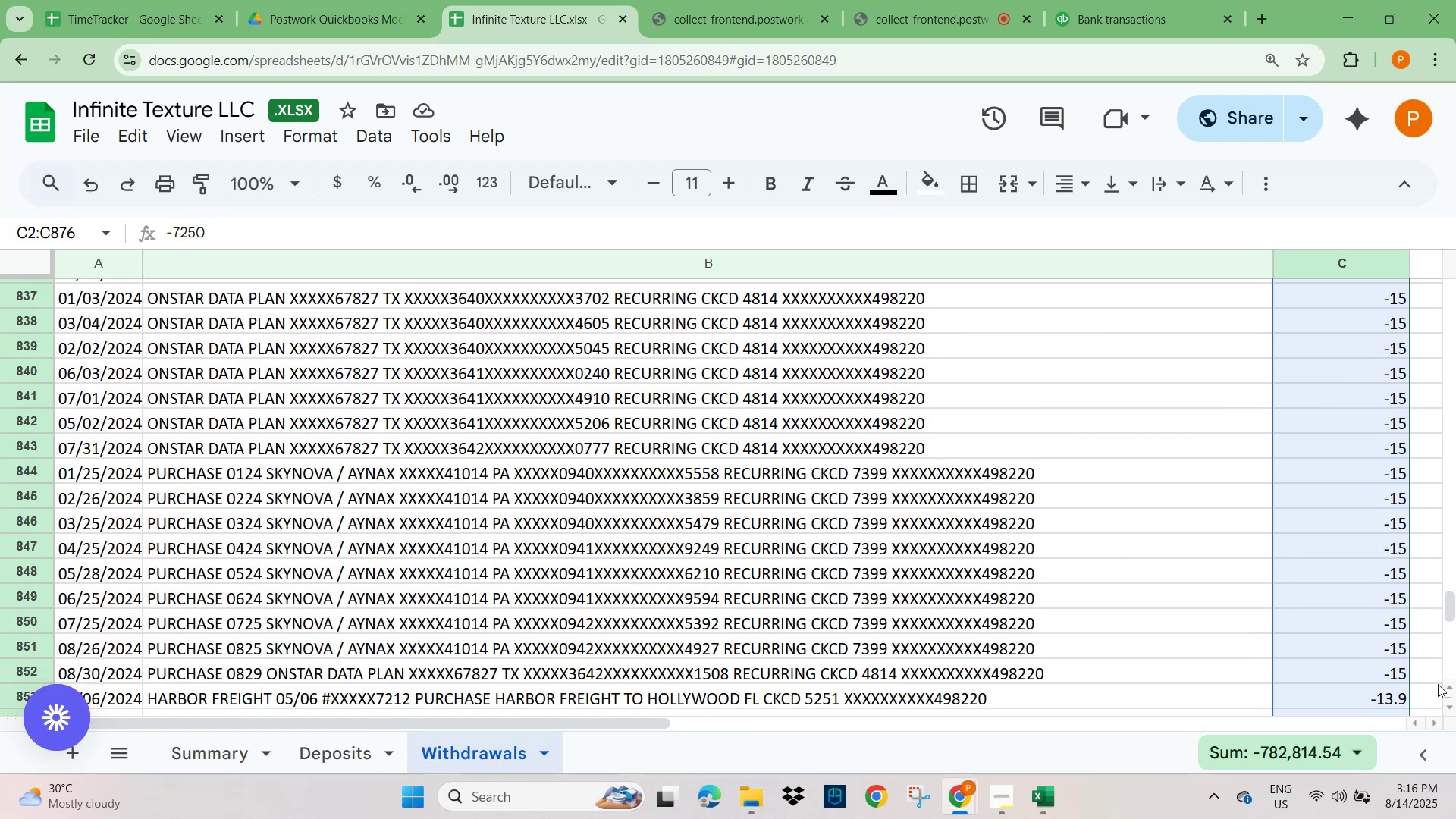 
scroll: coordinate [1229, 623], scroll_direction: down, amount: 10.0
 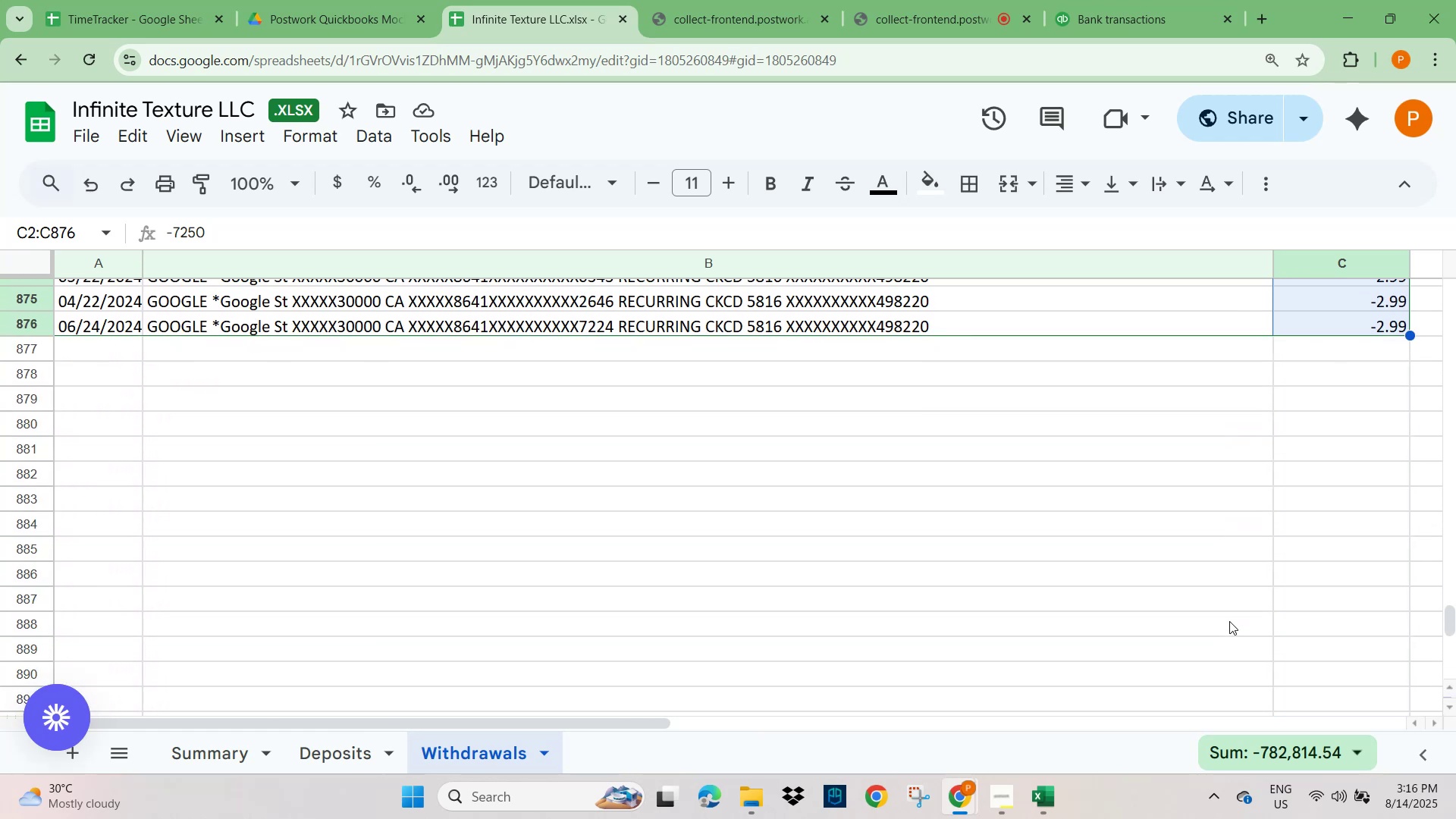 
scroll: coordinate [1231, 598], scroll_direction: up, amount: 2.0
 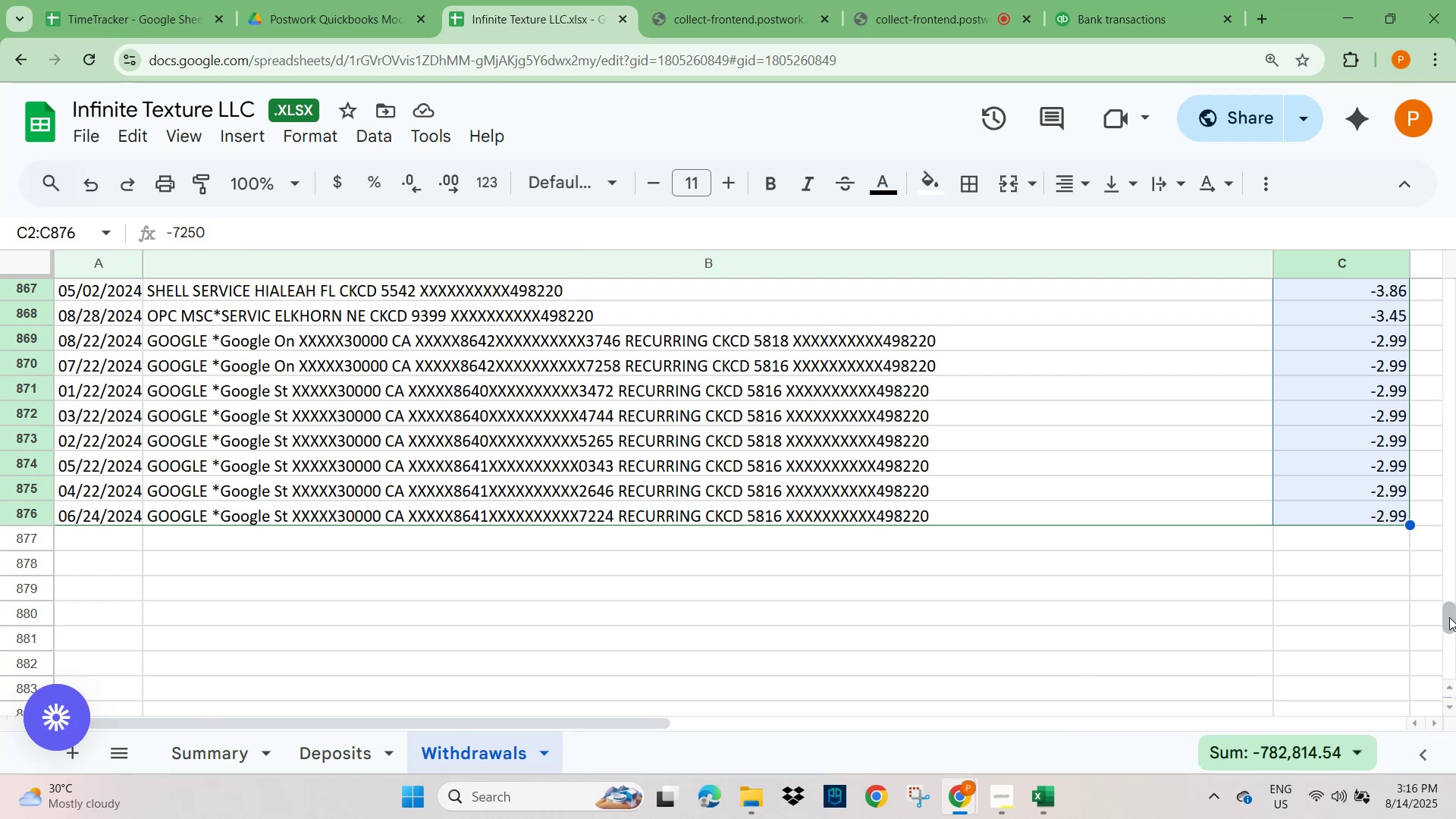 
wait(13.84)
 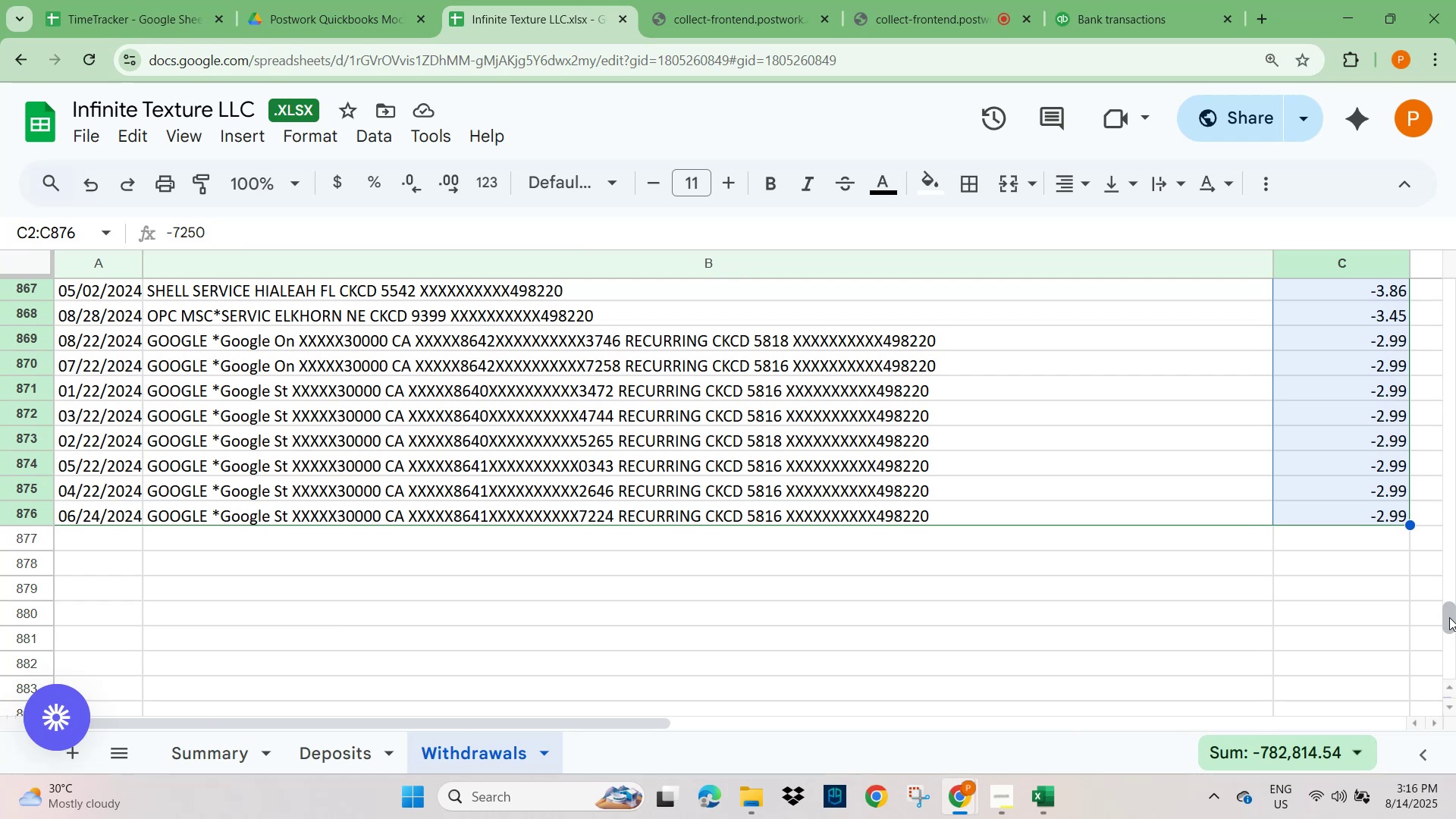 
left_click_drag(start_coordinate=[1450, 617], to_coordinate=[1411, 279])
 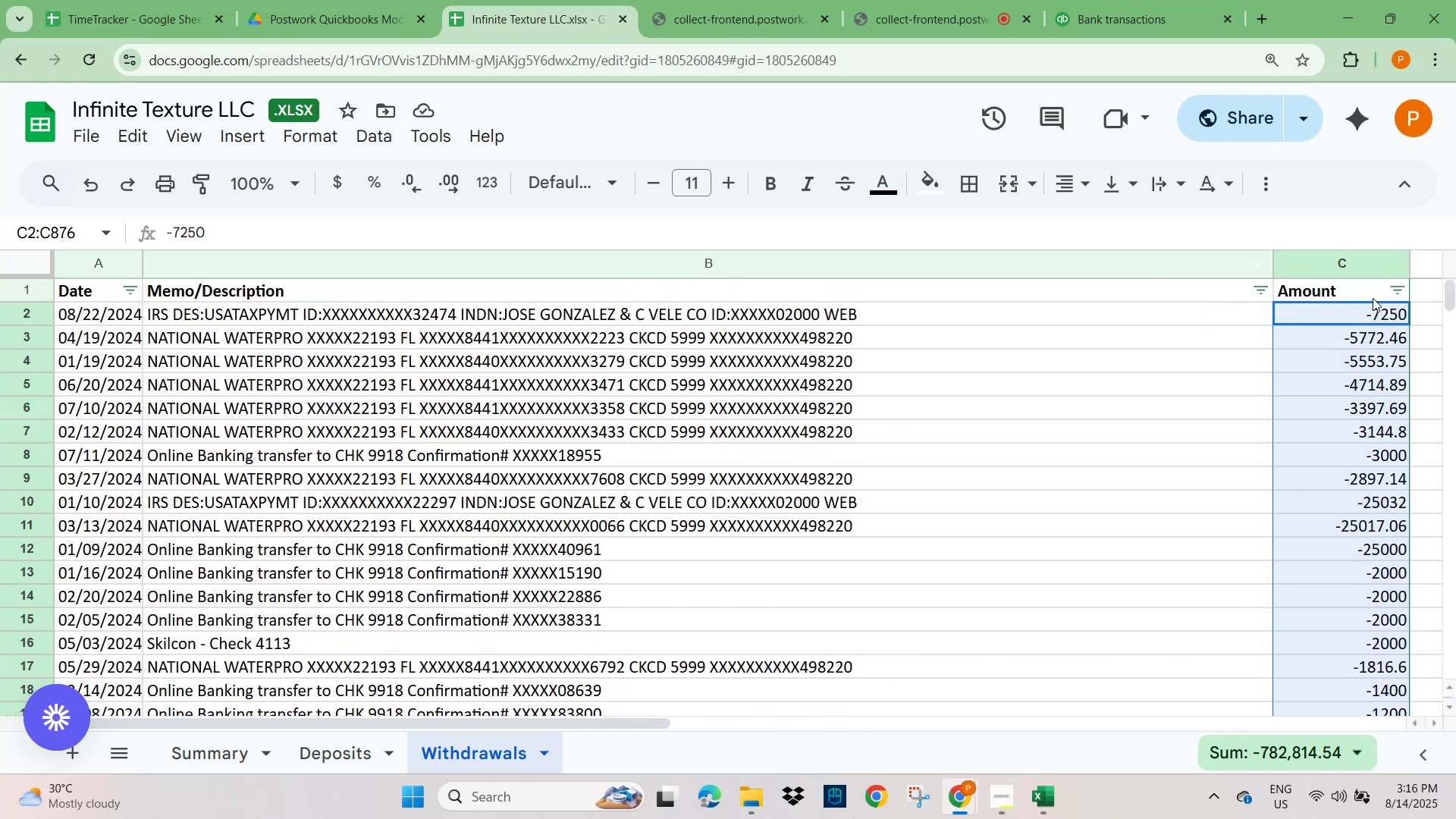 
left_click_drag(start_coordinate=[1446, 293], to_coordinate=[1423, 616])
 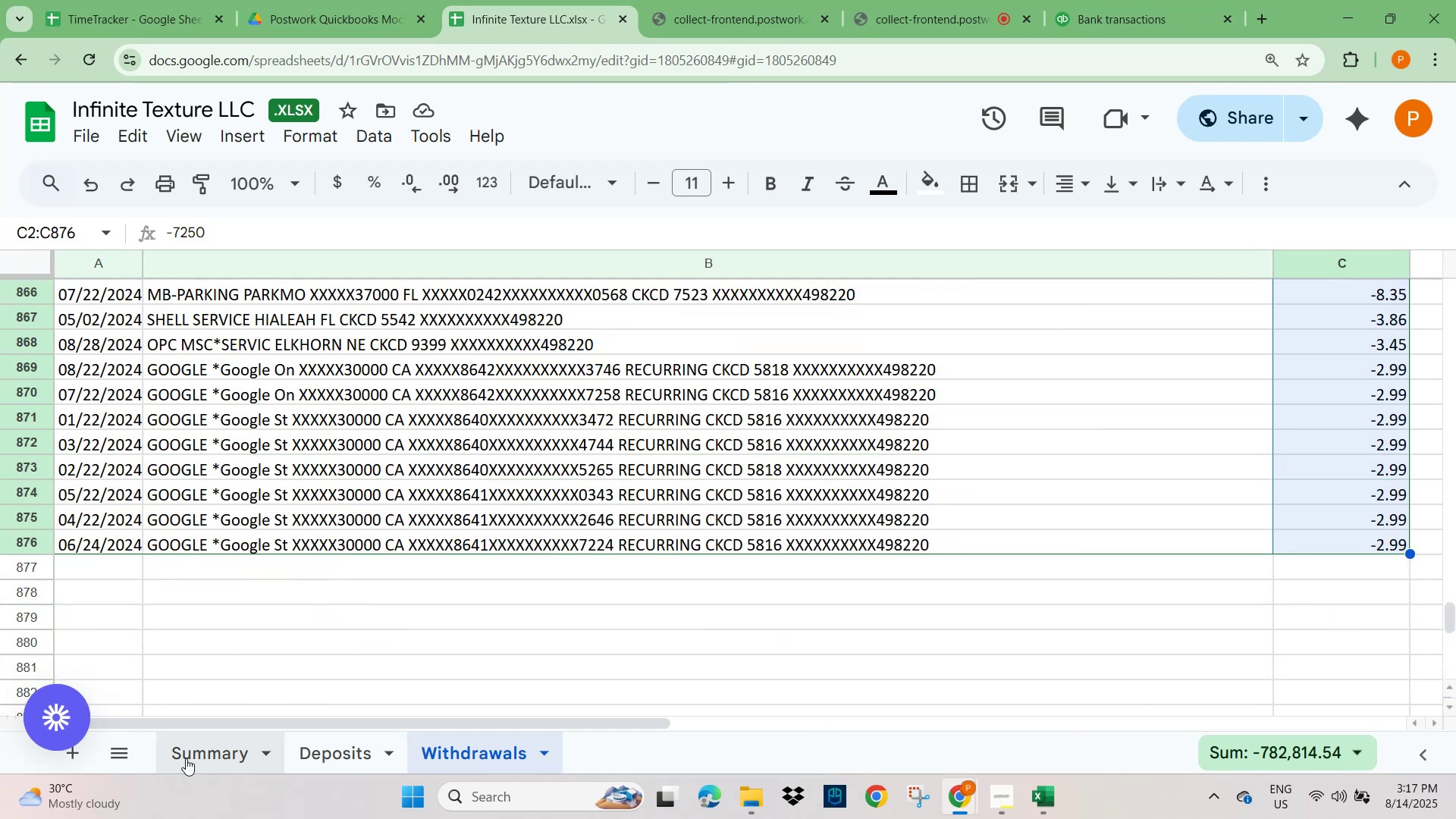 
left_click([209, 758])
 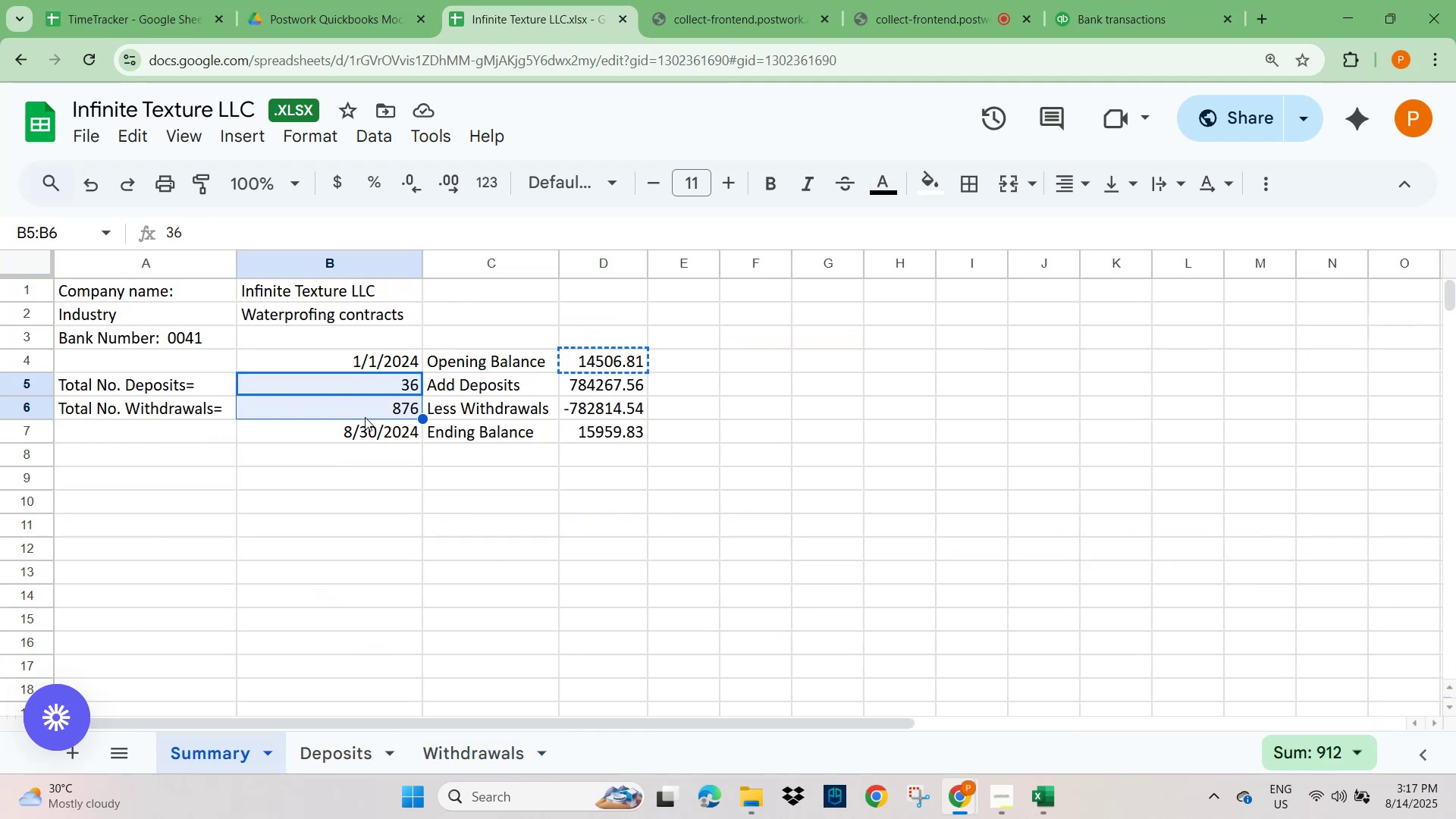 
left_click([371, 406])
 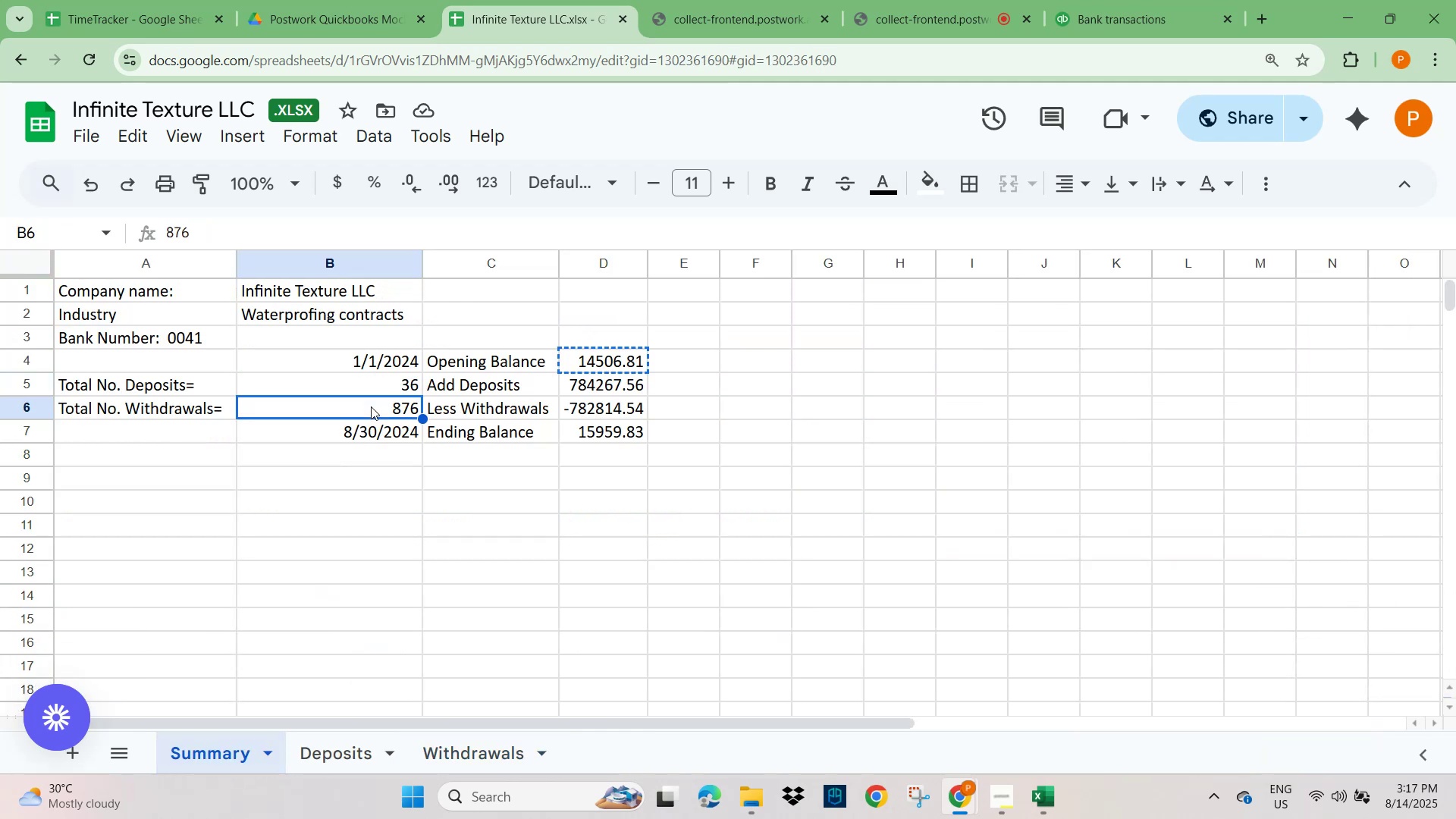 
key(Numpad8)
 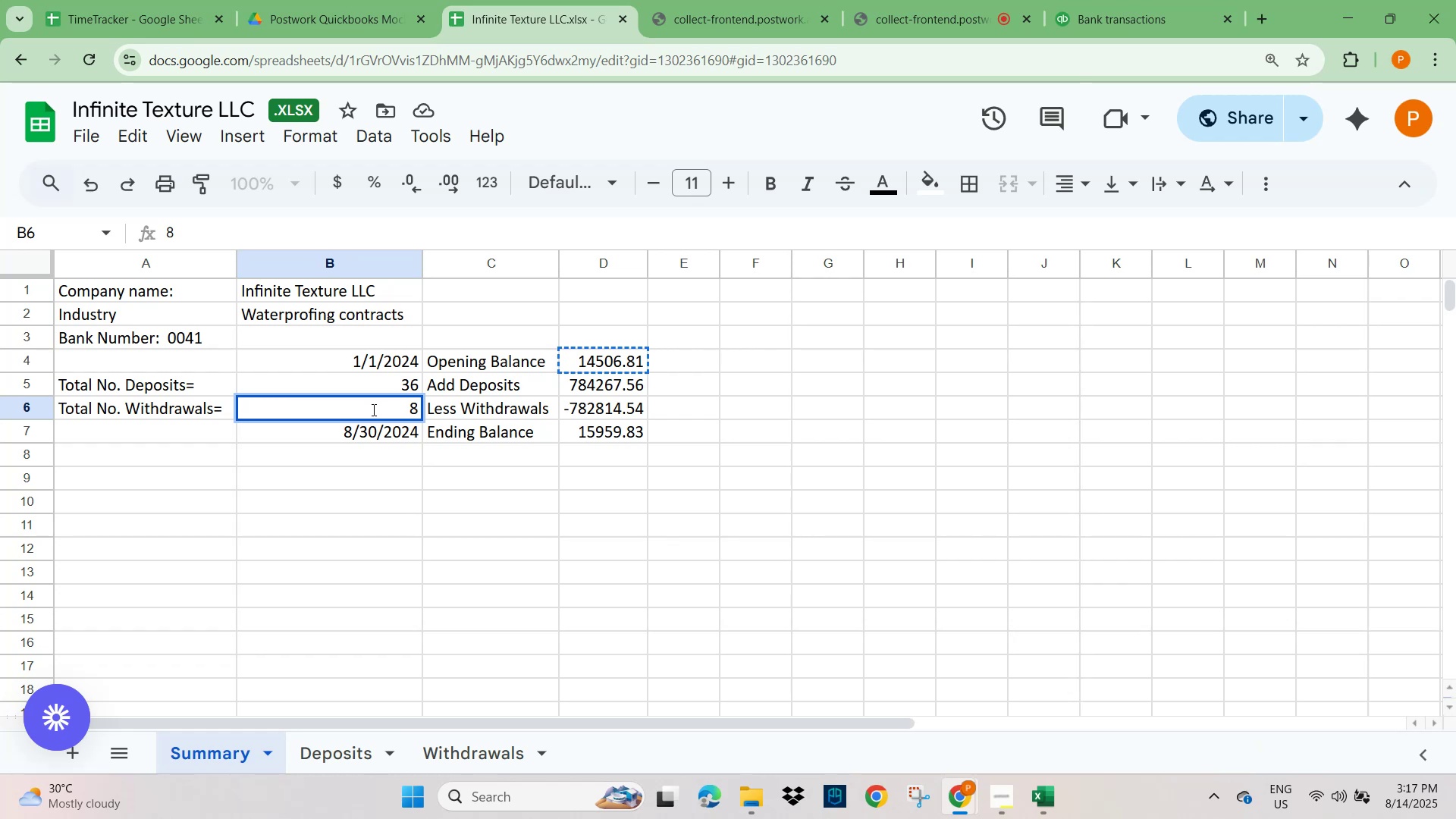 
wait(7.22)
 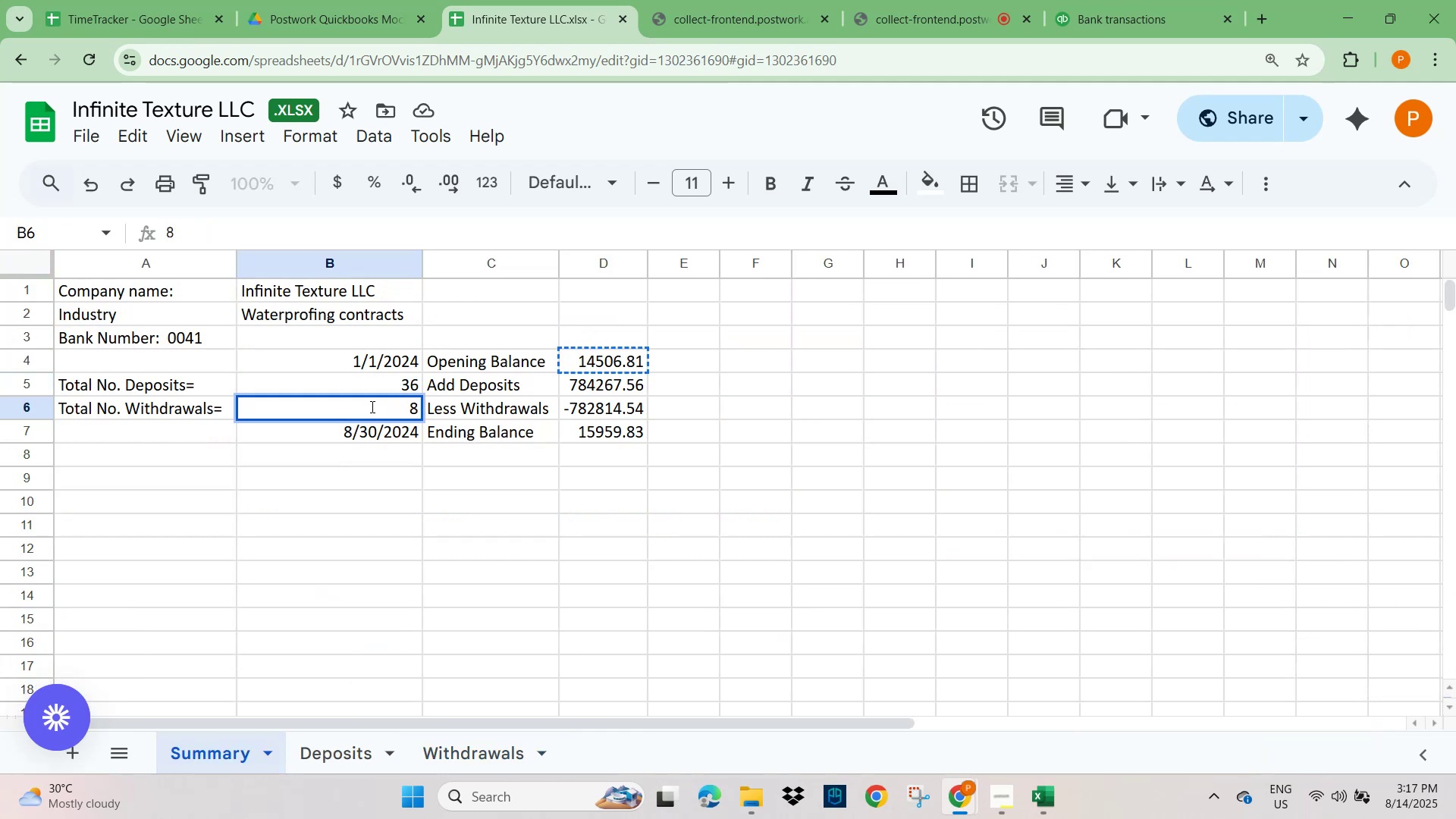 
hold_key(key=ControlLeft, duration=0.73)
 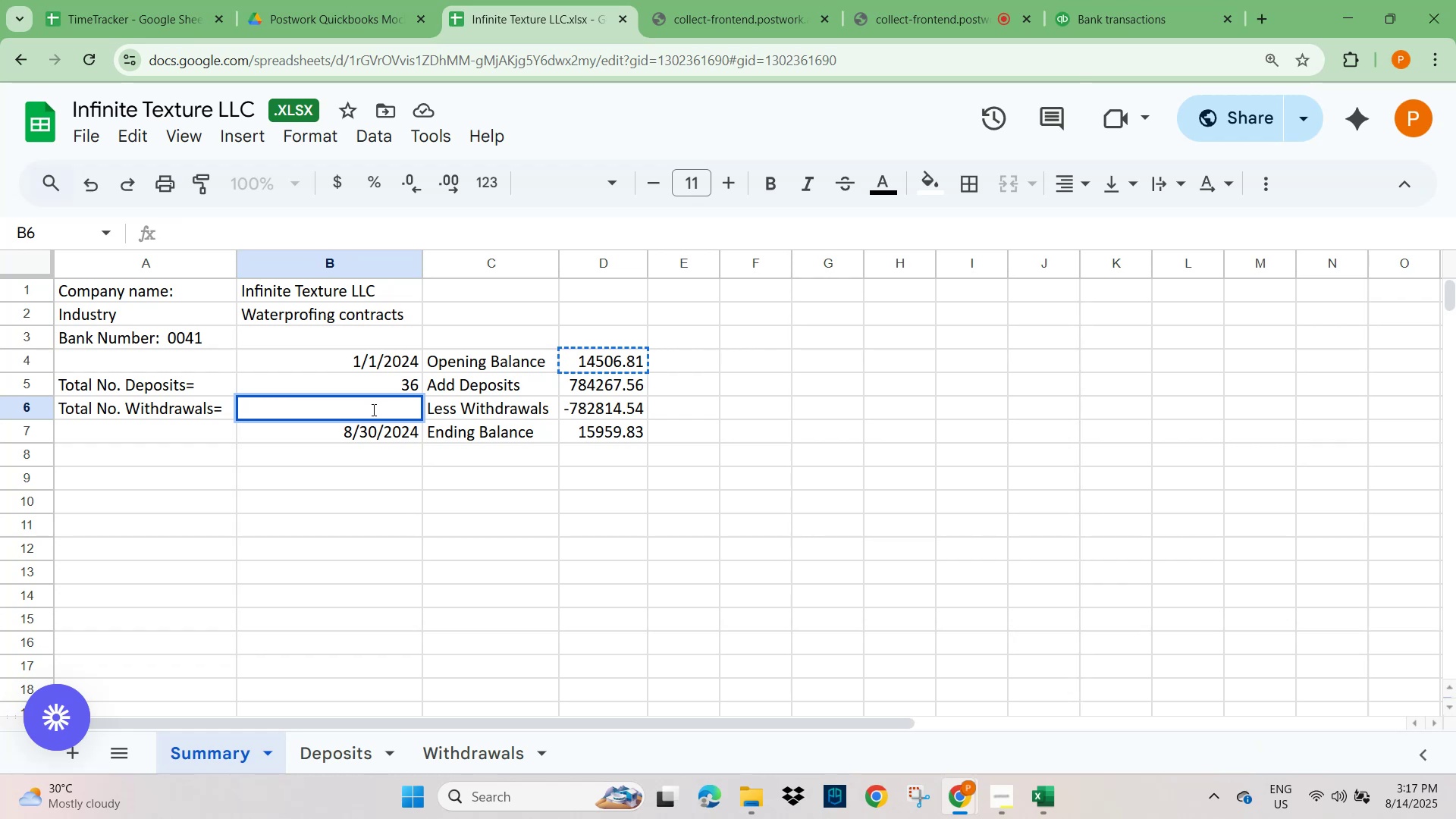 
hold_key(key=Z, duration=0.36)
 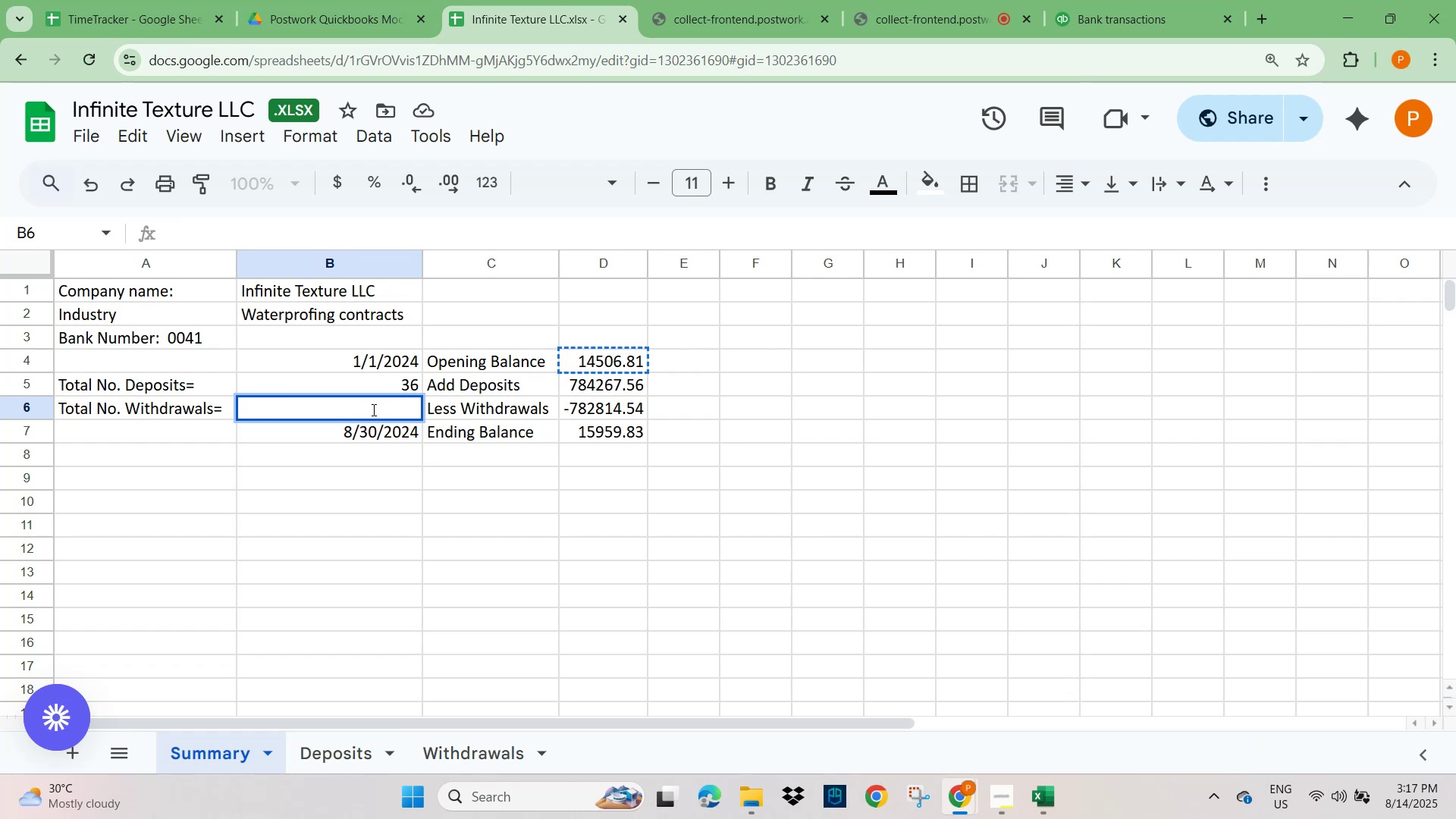 
key(Control+ControlLeft)
 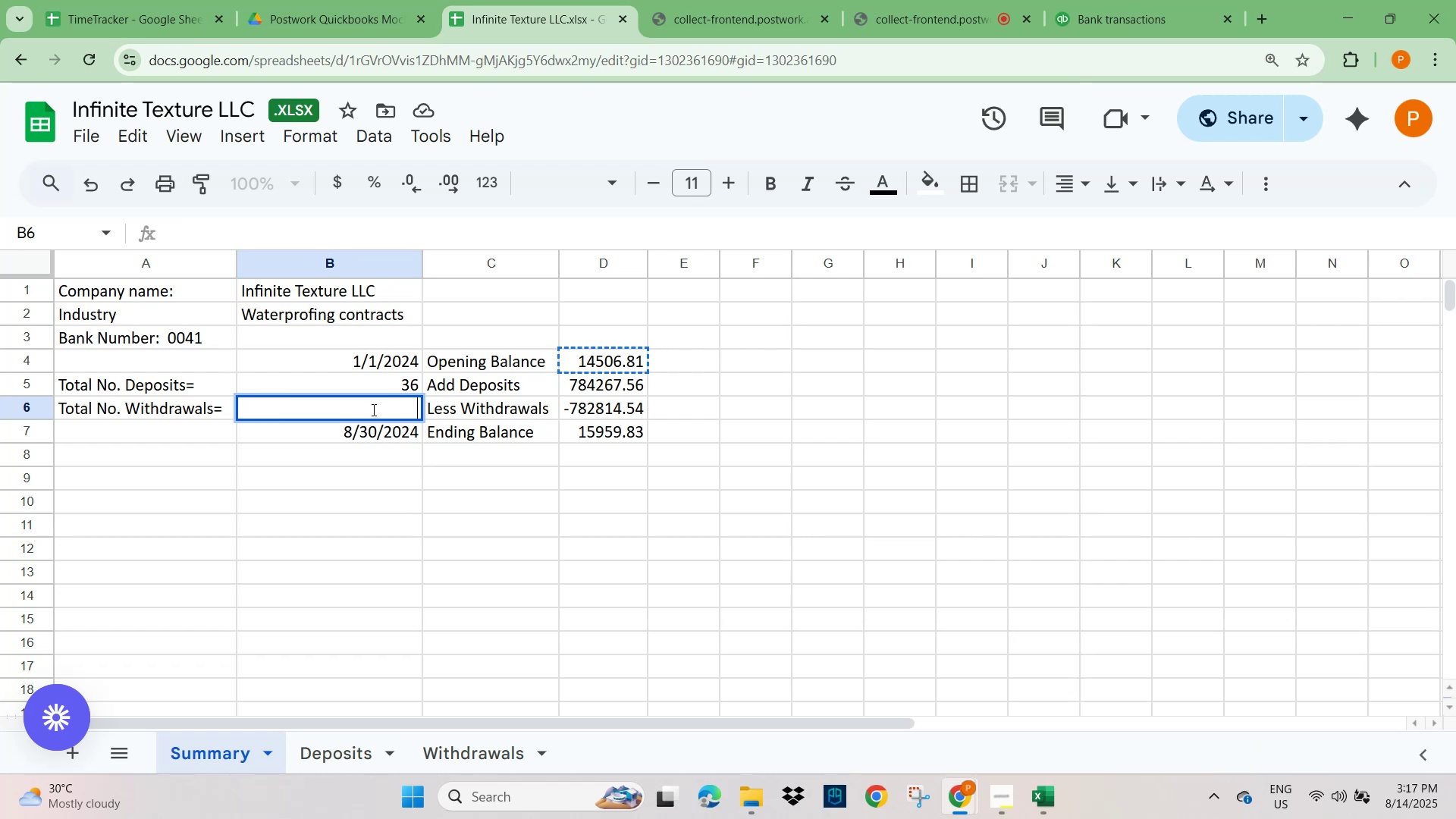 
key(NumpadEnter)
 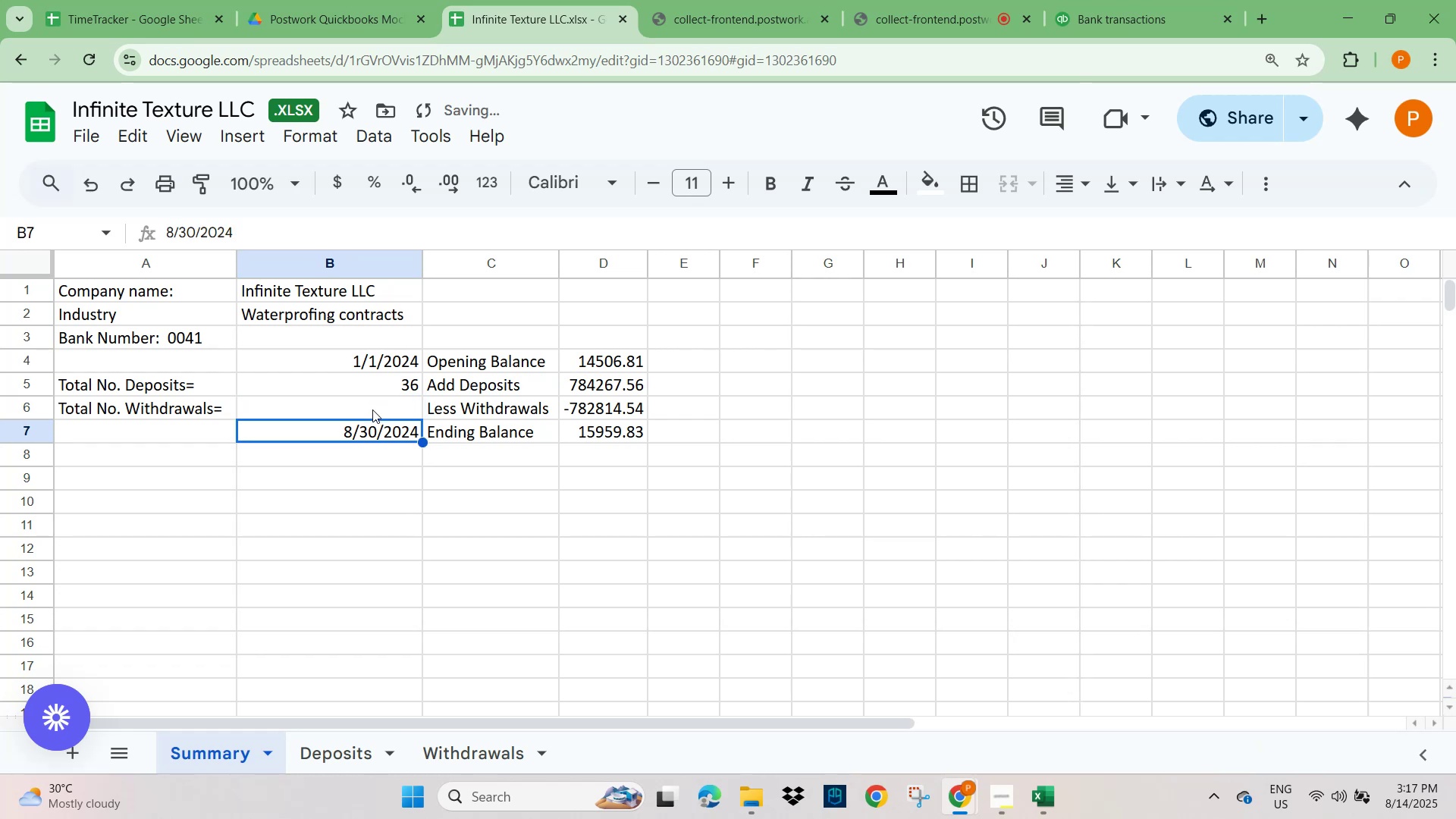 
key(Control+Z)
 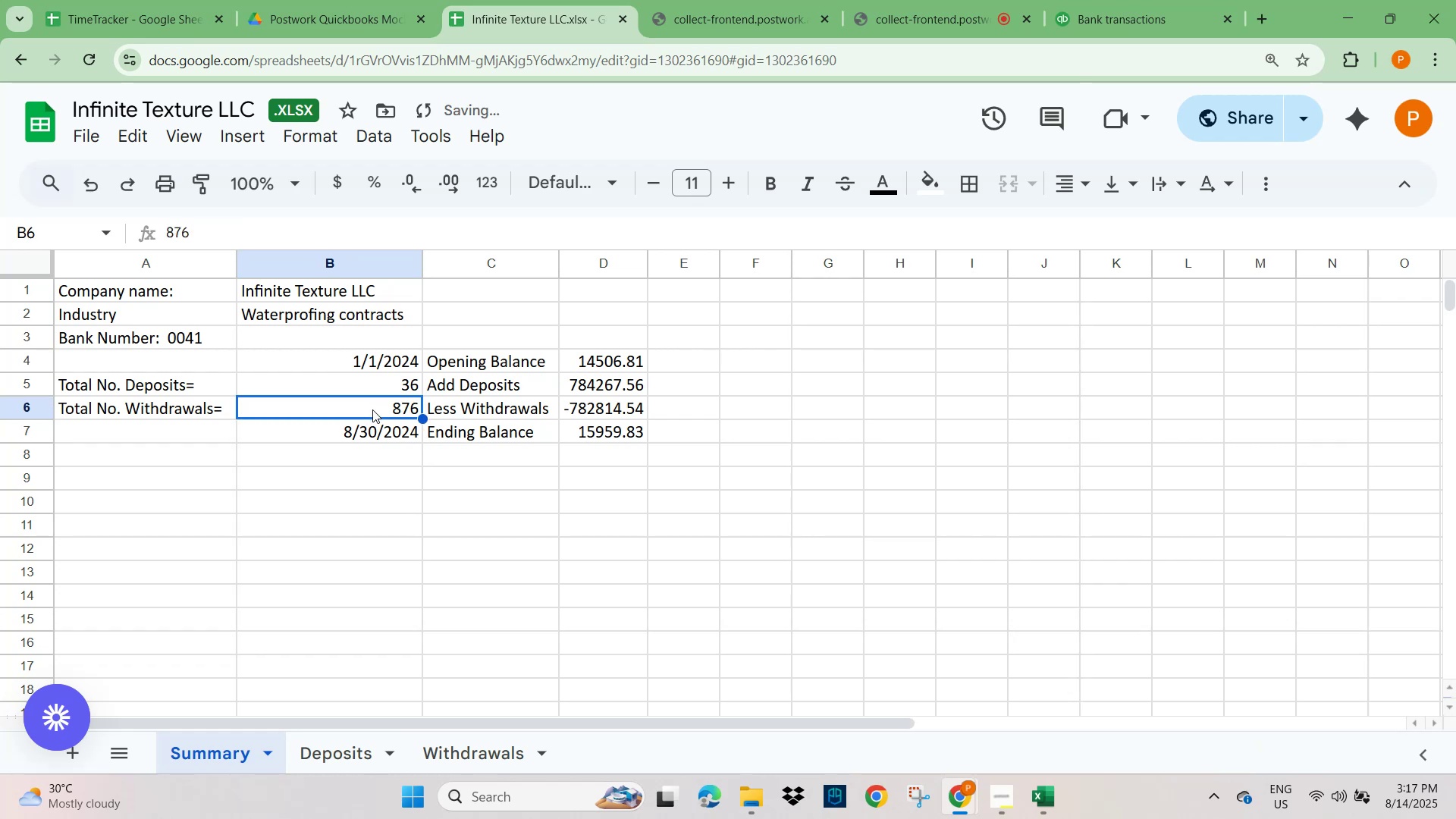 
key(ArrowRight)
 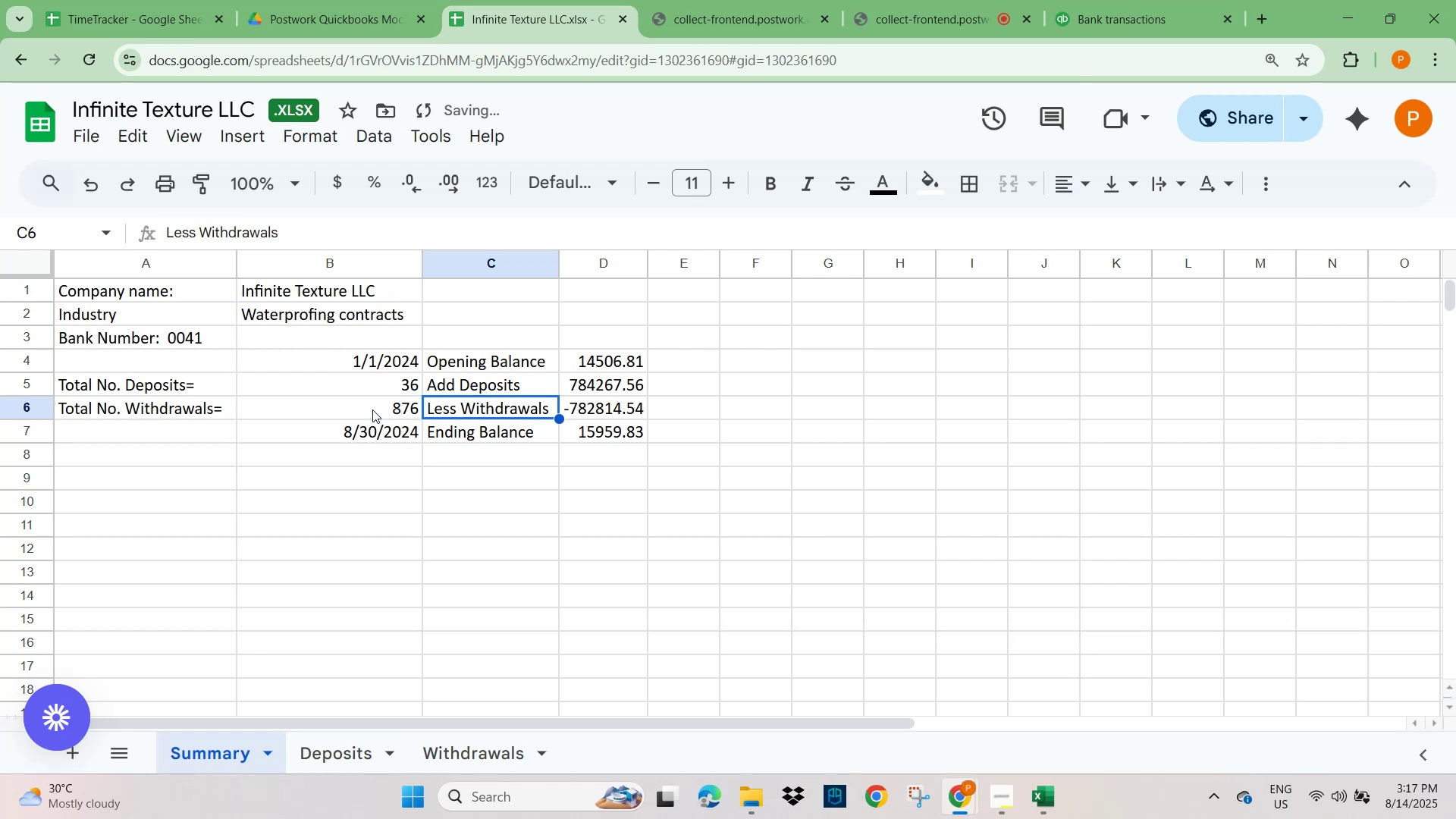 
key(ArrowRight)
 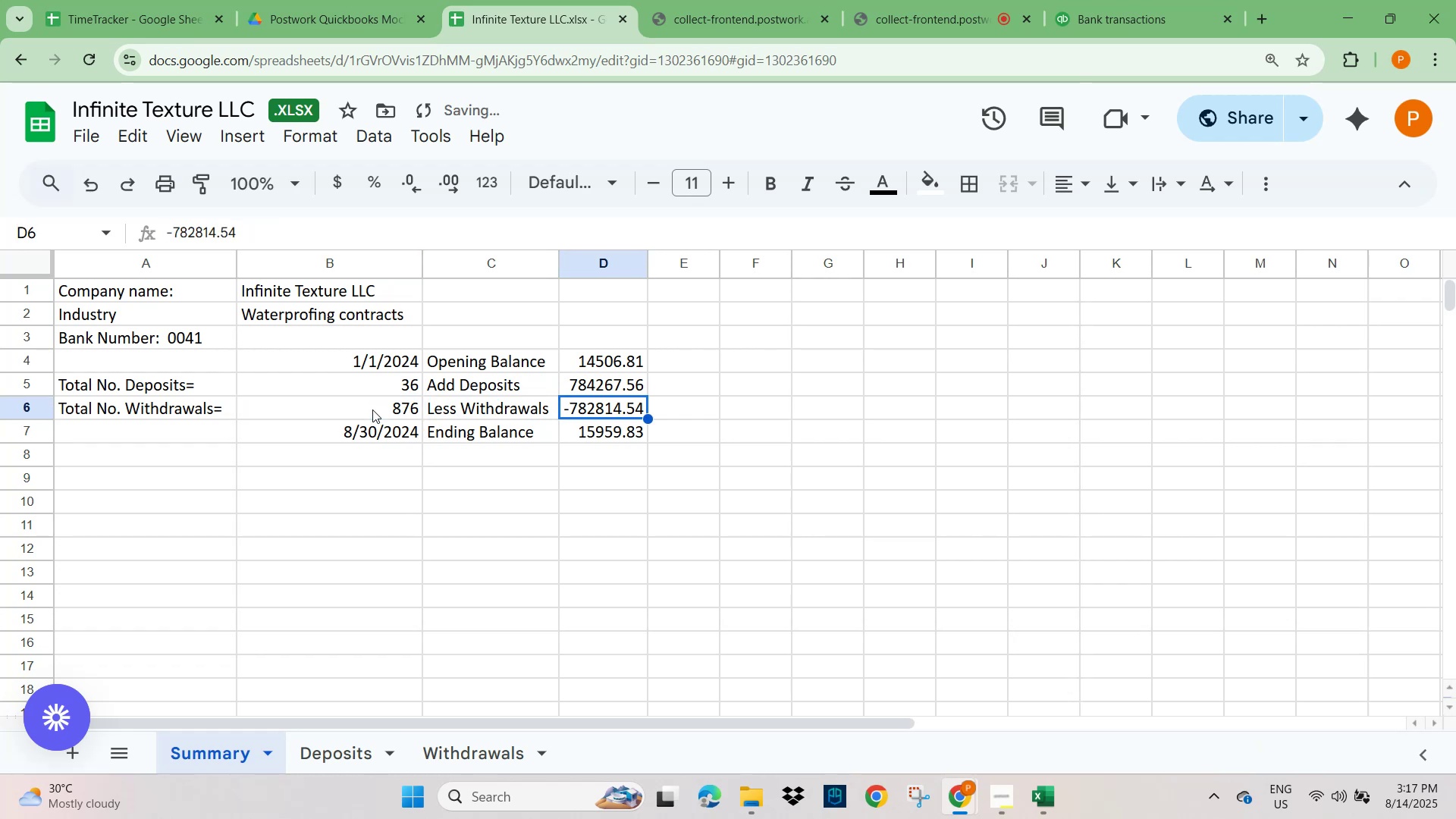 
key(ArrowRight)
 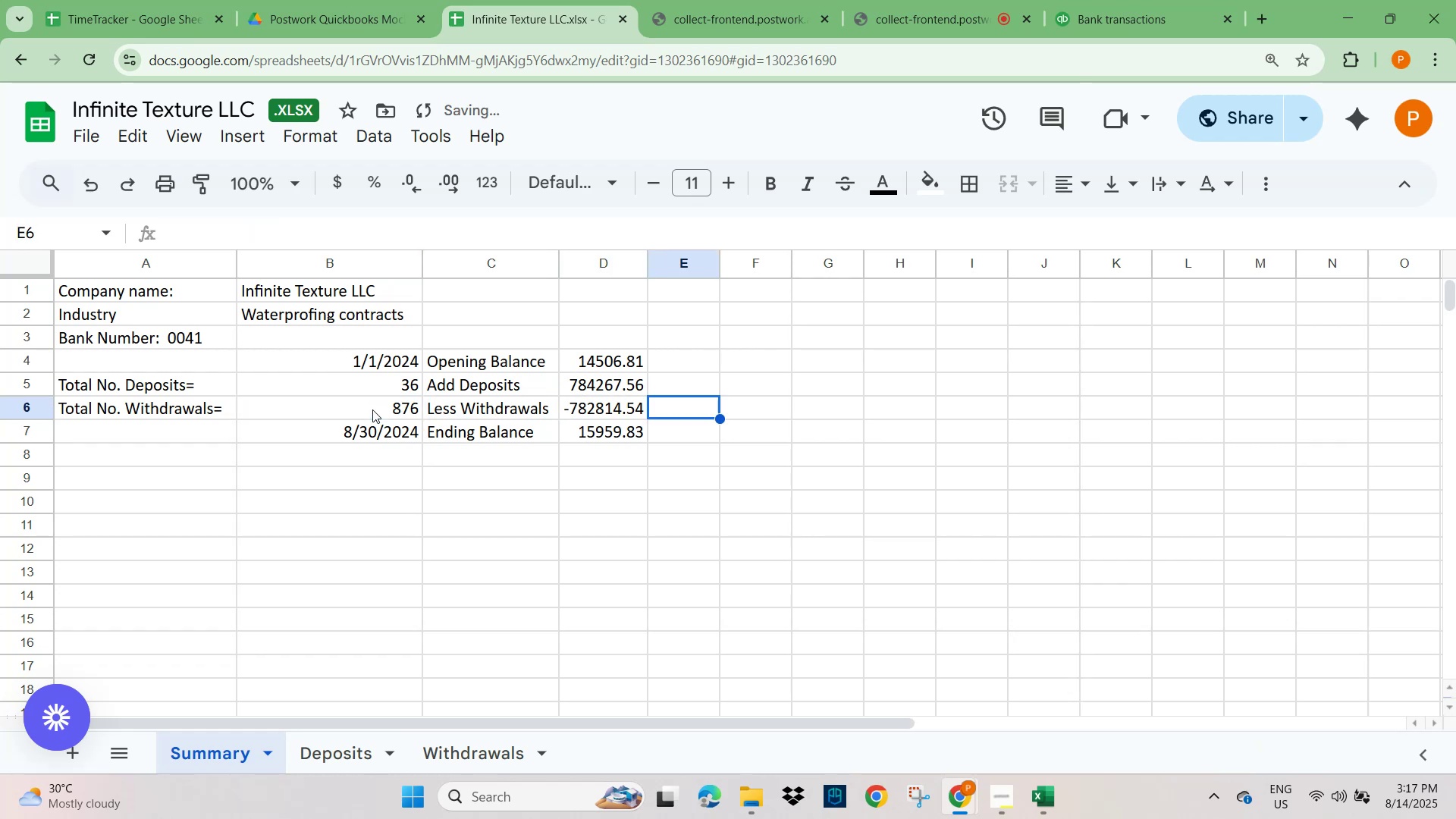 
key(ArrowRight)
 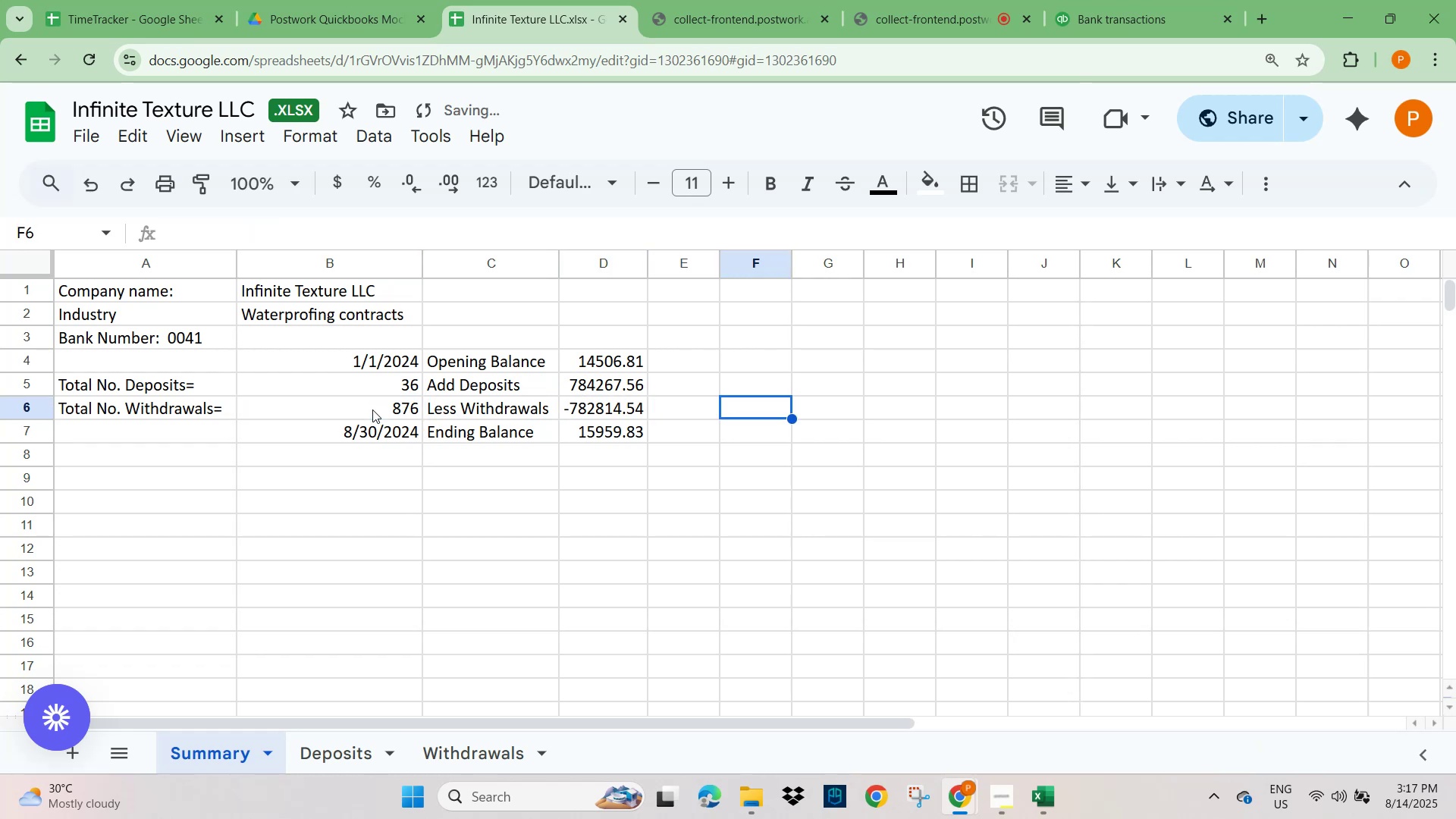 
key(Numpad8)
 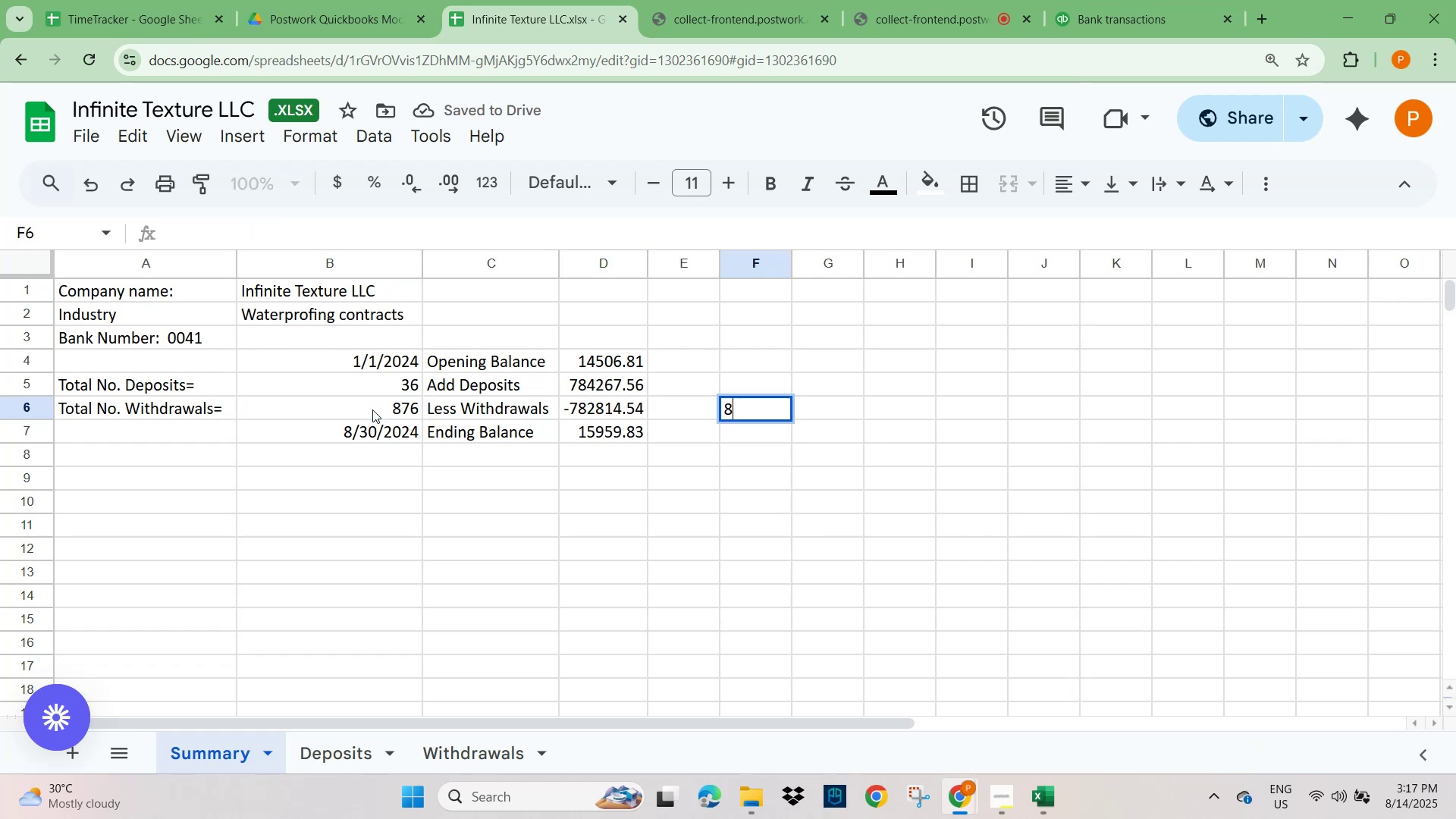 
key(Numpad7)
 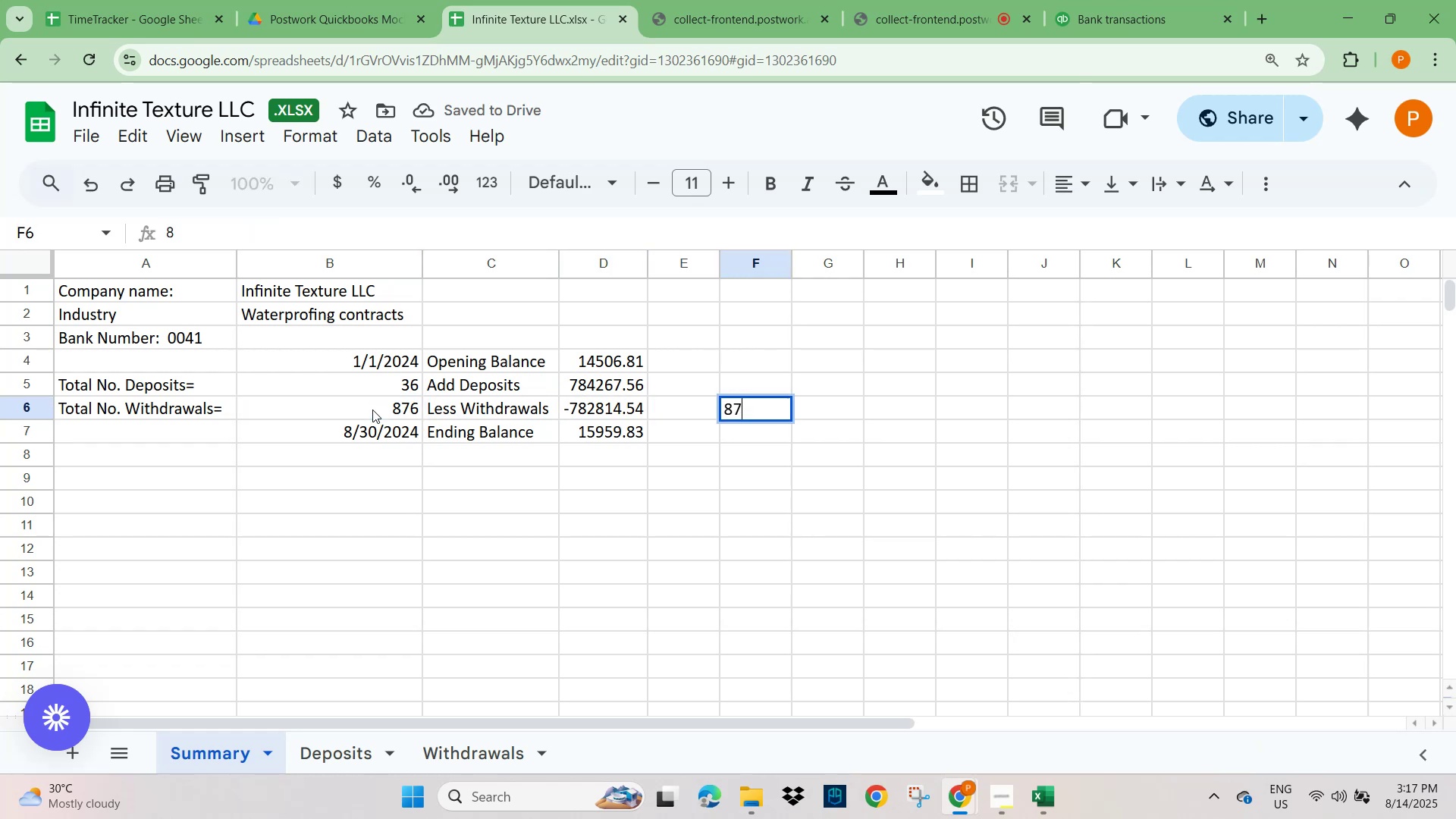 
key(Numpad5)
 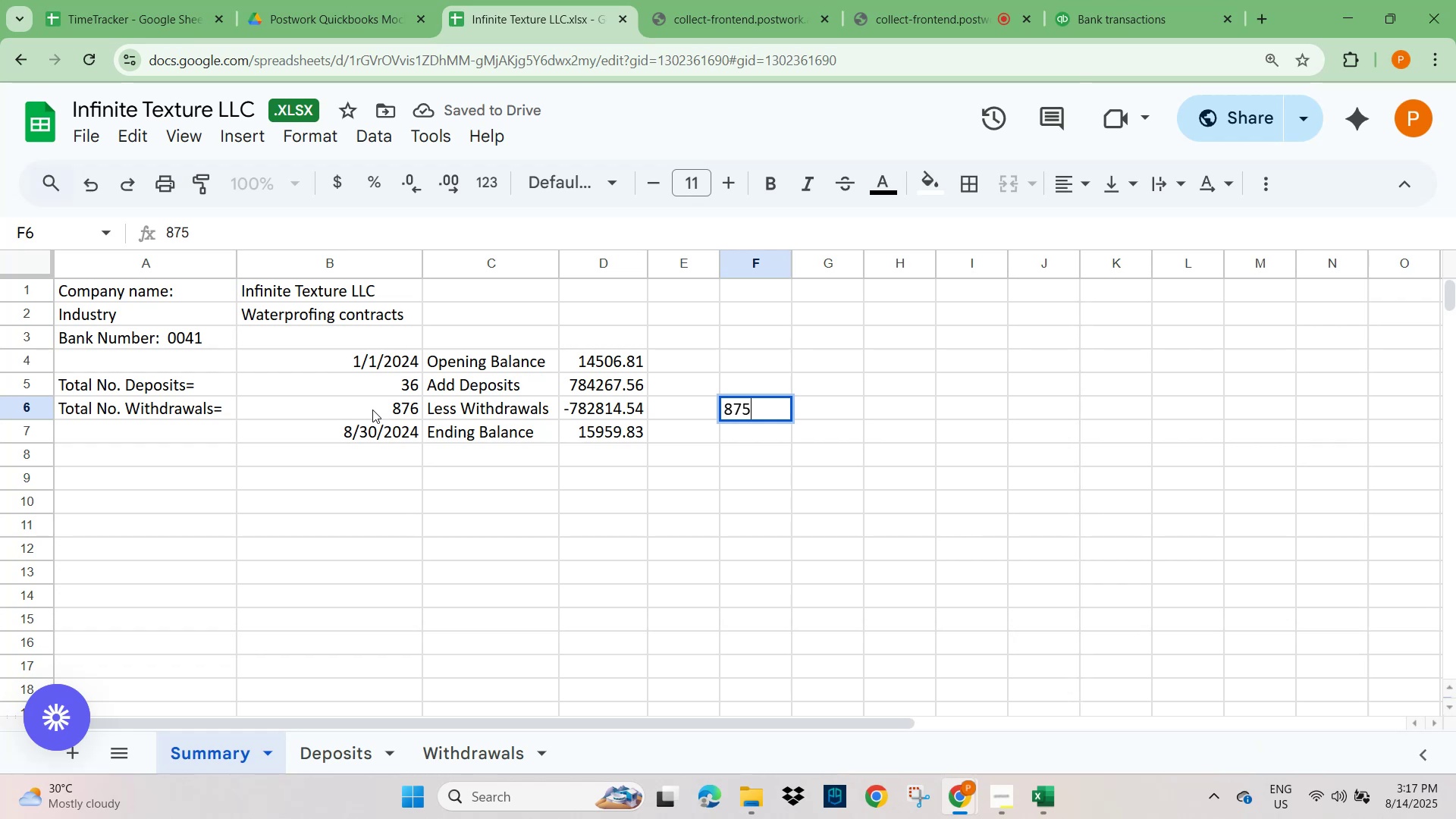 
type( transactions only)
key(NumpadEnter)
 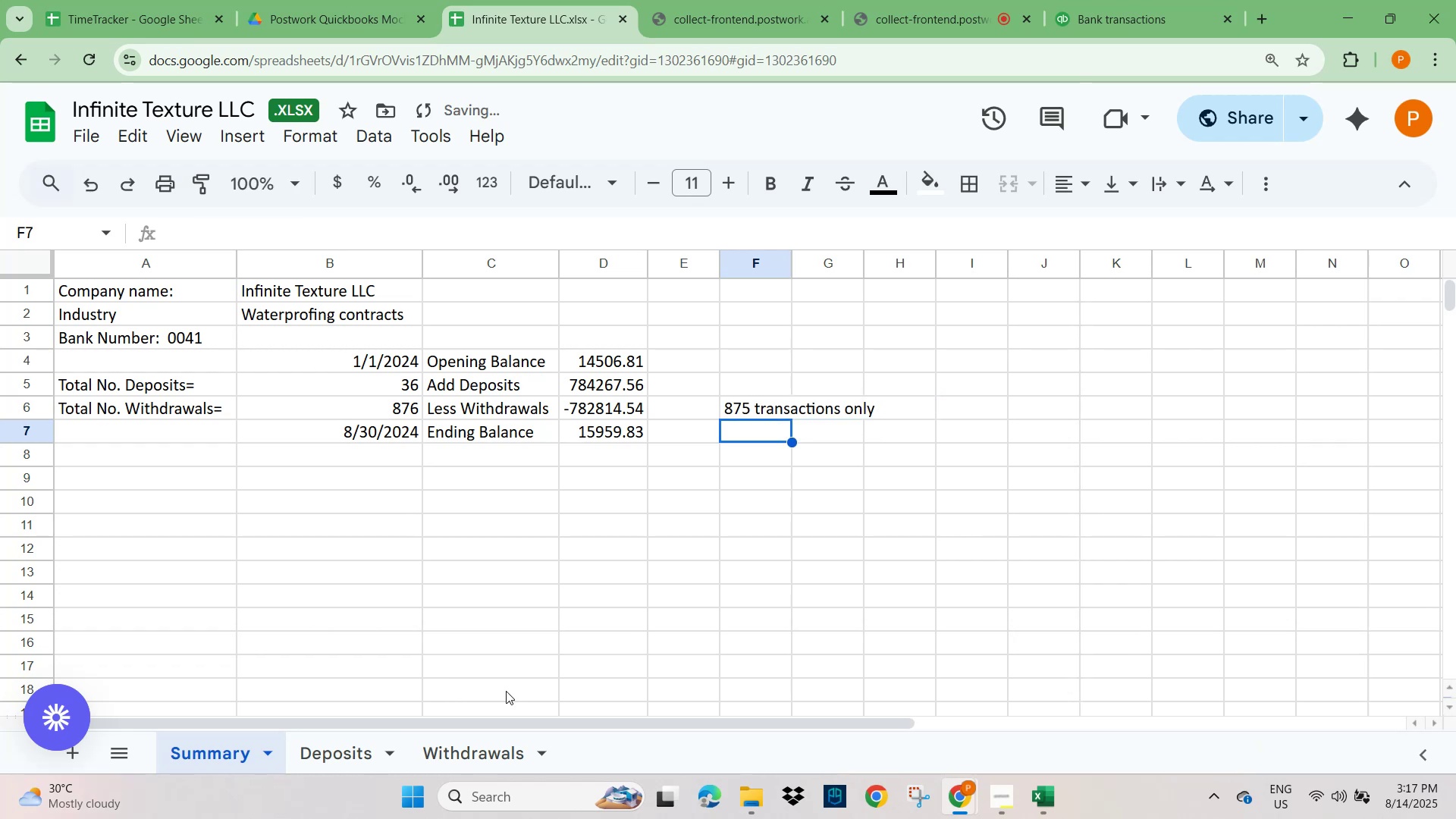 
left_click([455, 754])
 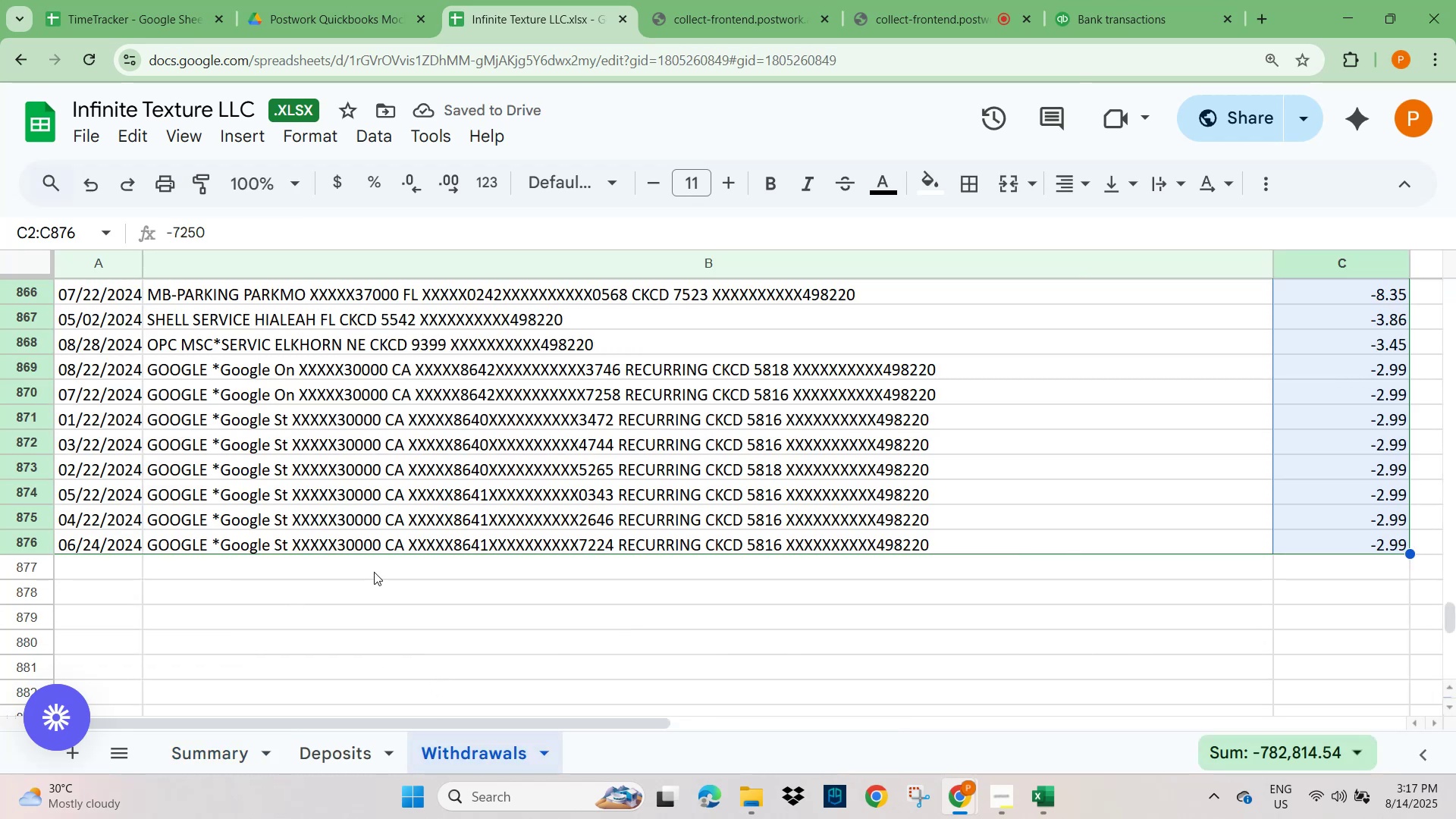 
key(Alt+AltLeft)
 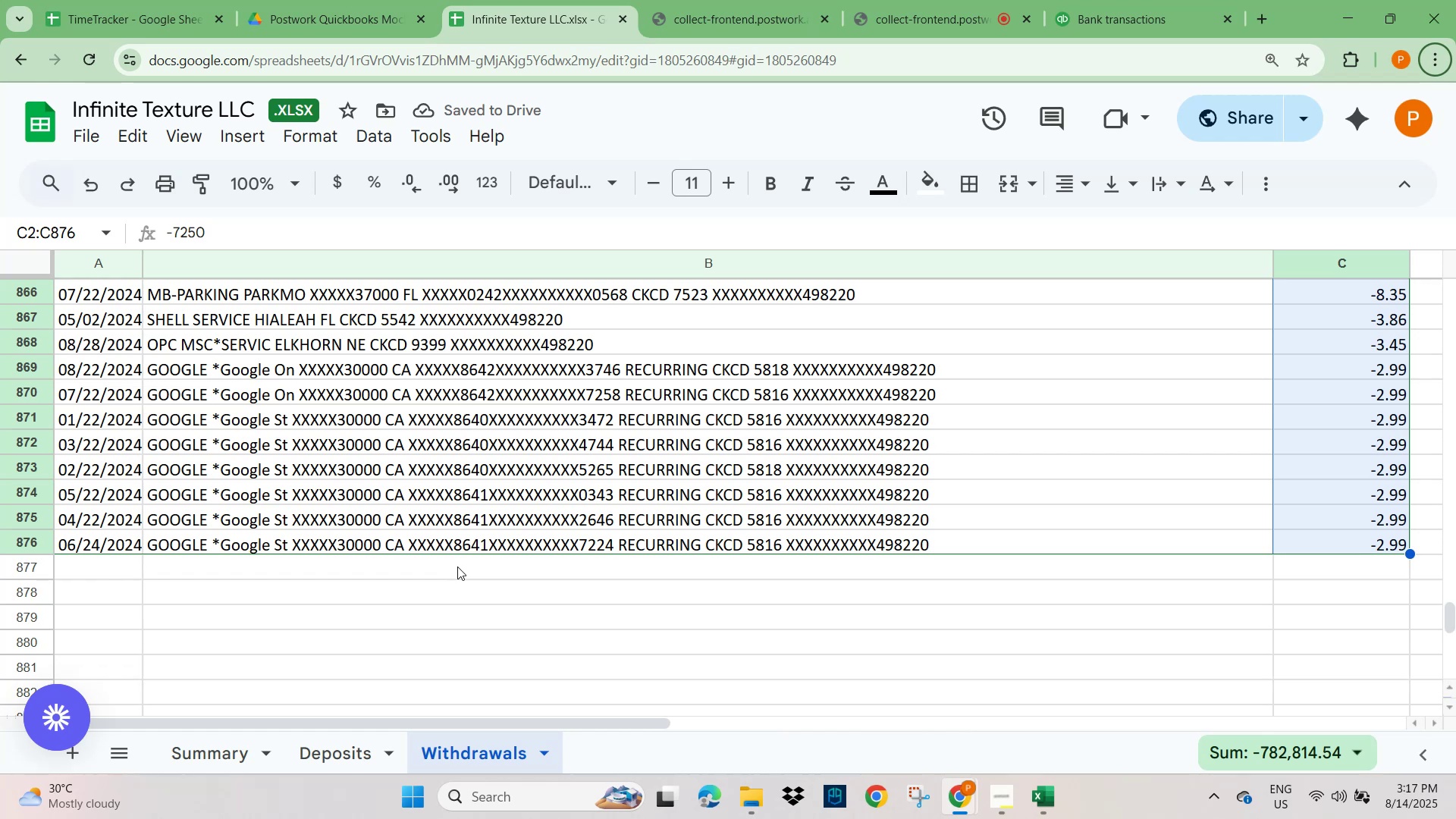 
key(Alt+AltLeft)
 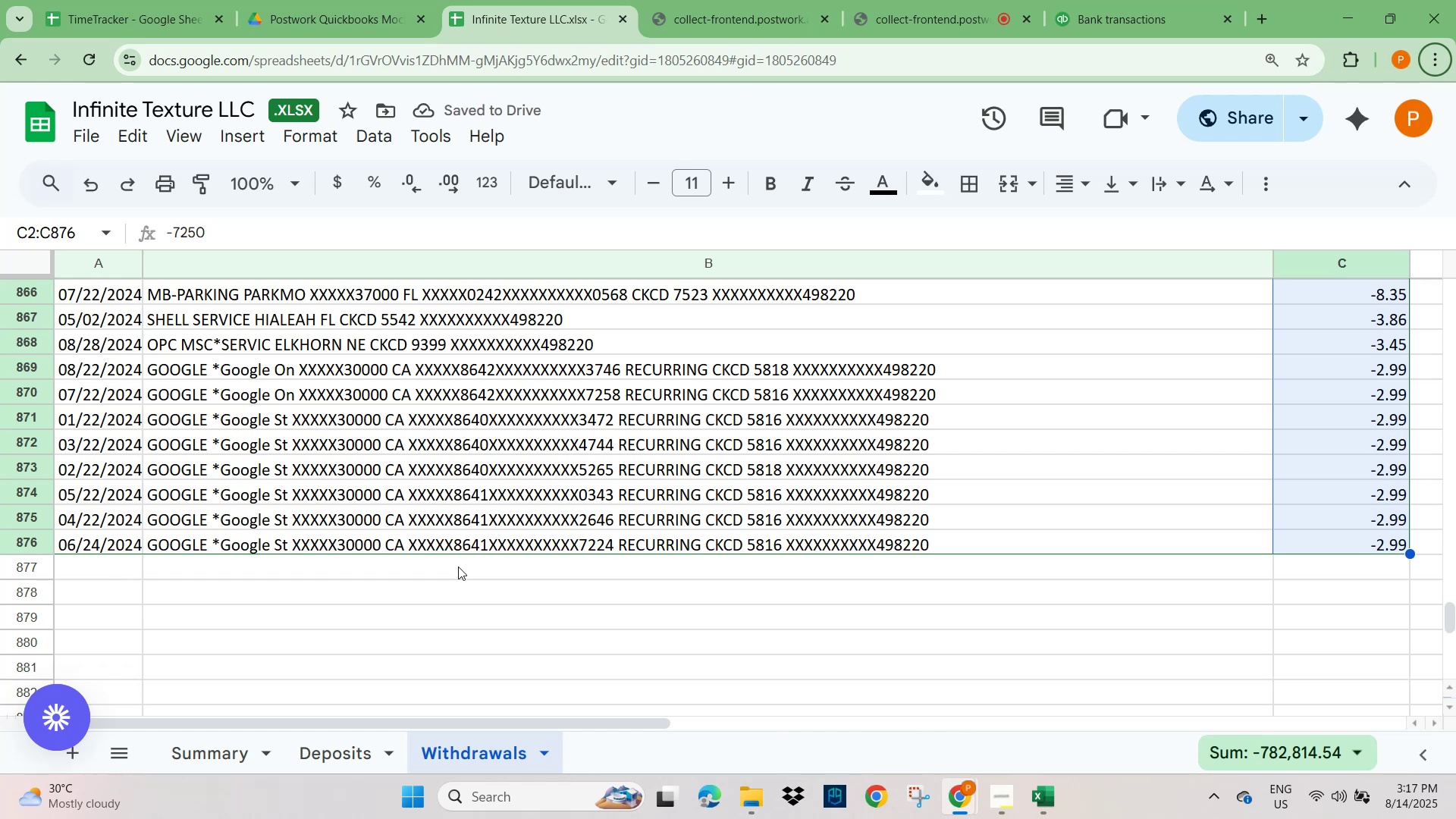 
key(Alt+Tab)
 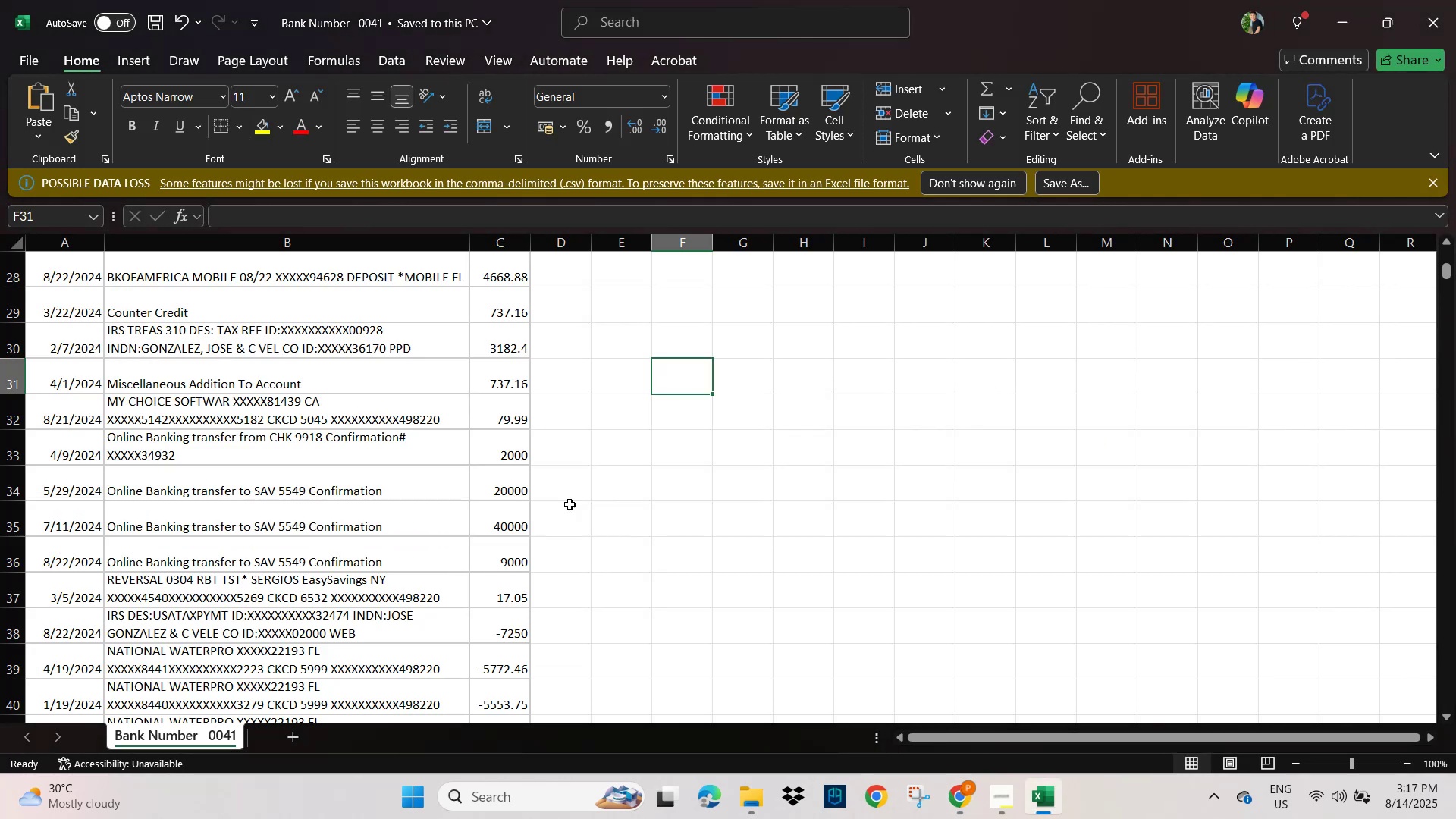 
key(Alt+AltLeft)
 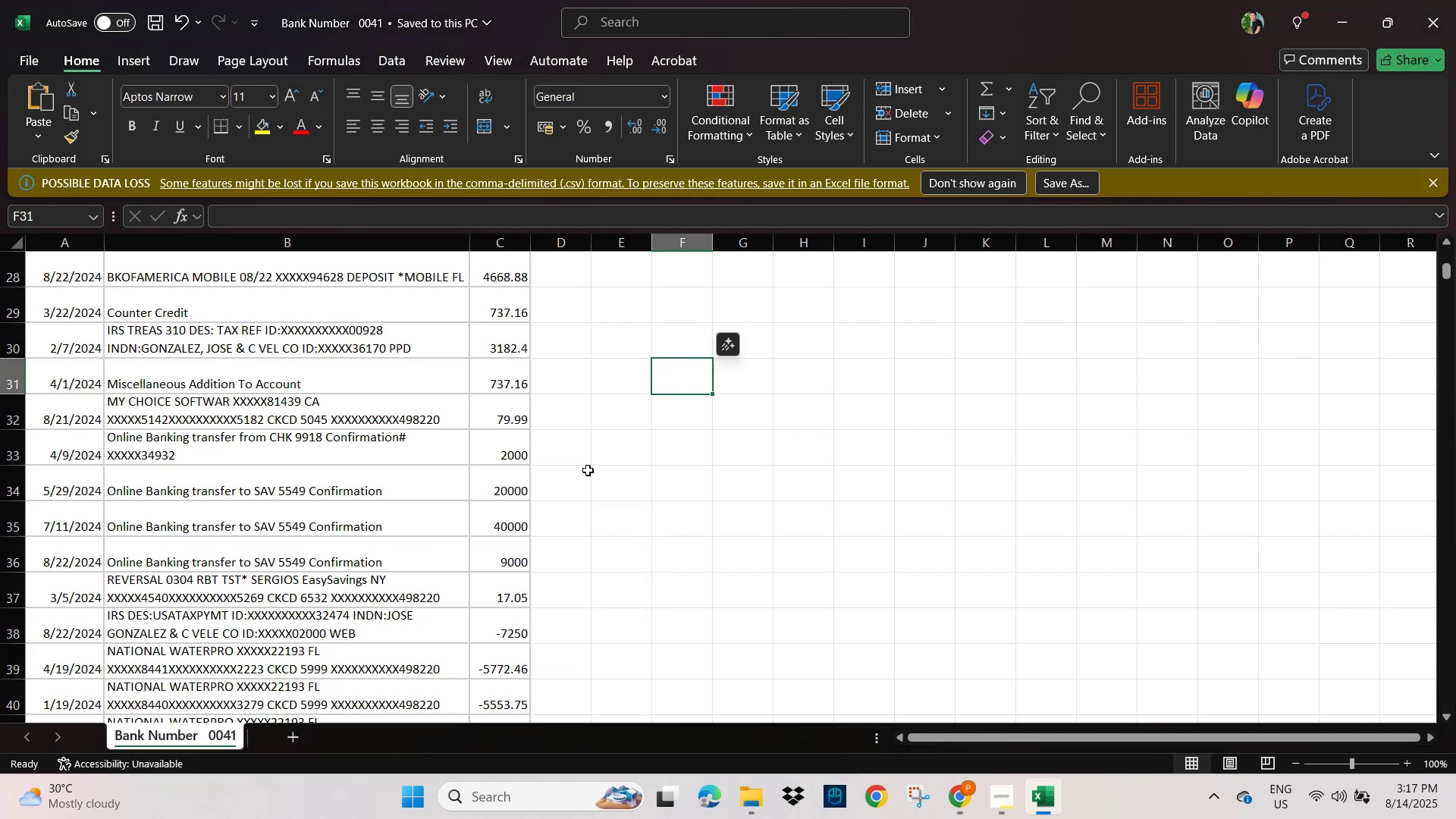 
key(Alt+Tab)
 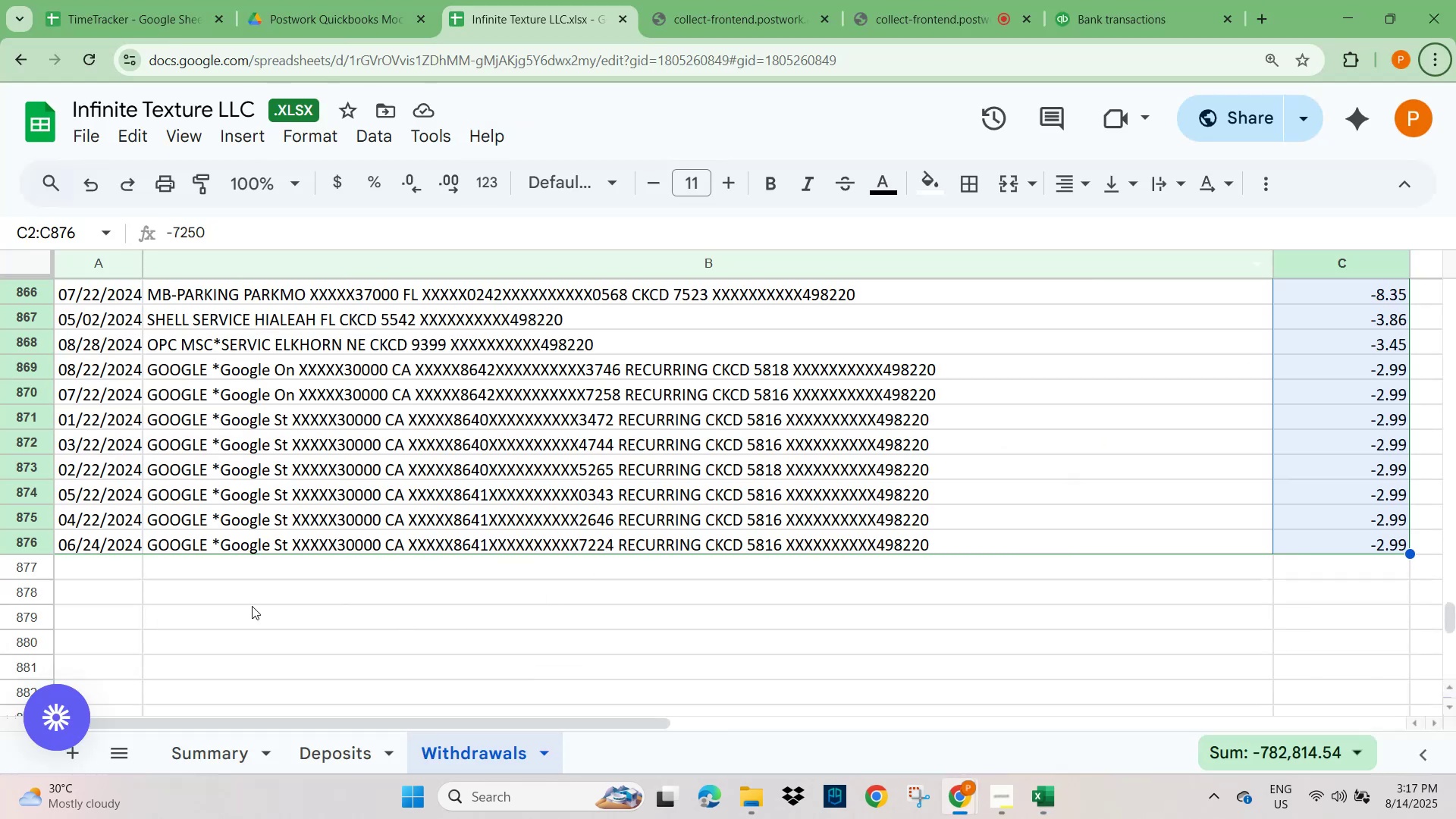 
left_click([212, 759])
 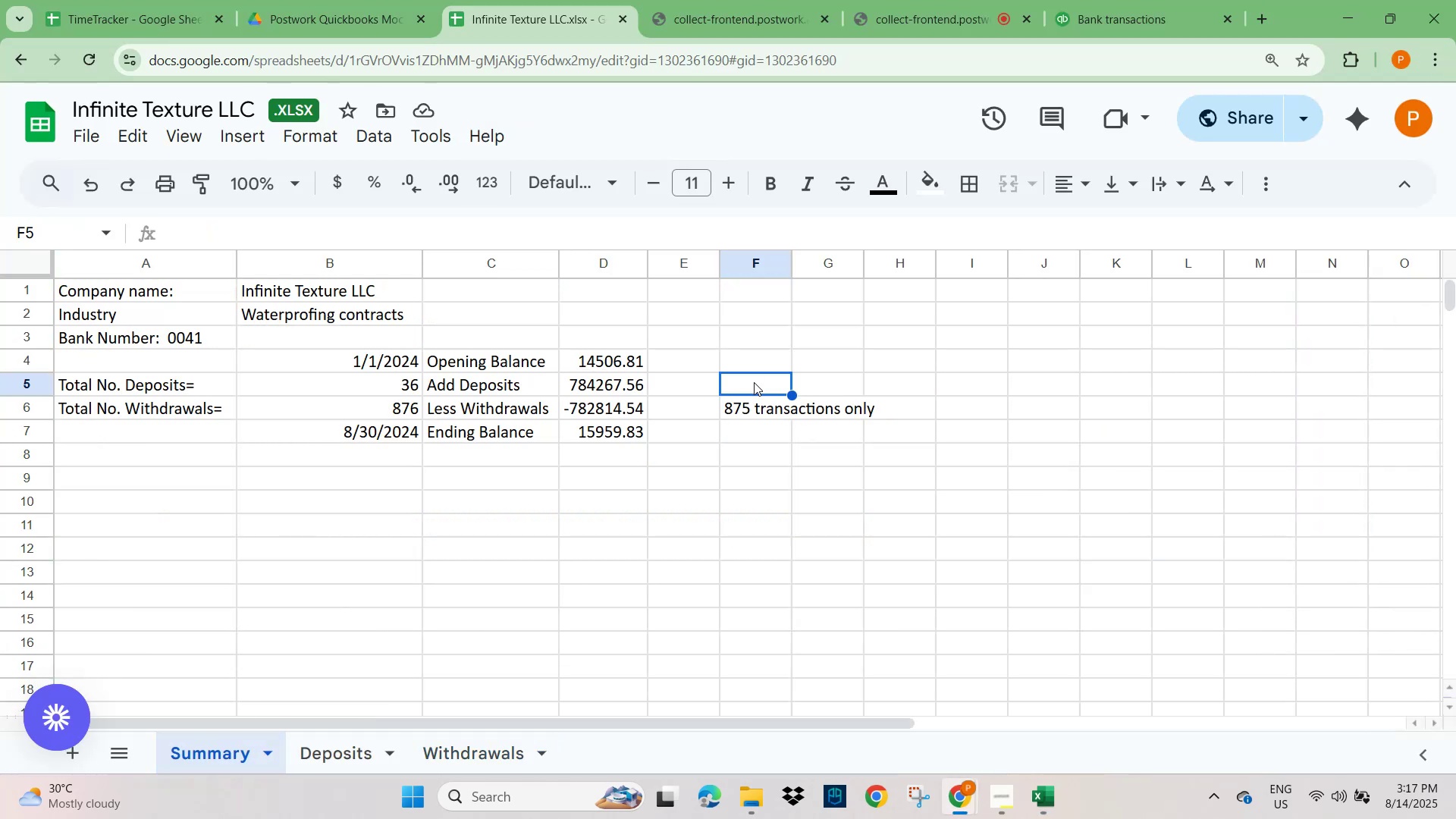 
key(ArrowDown)
 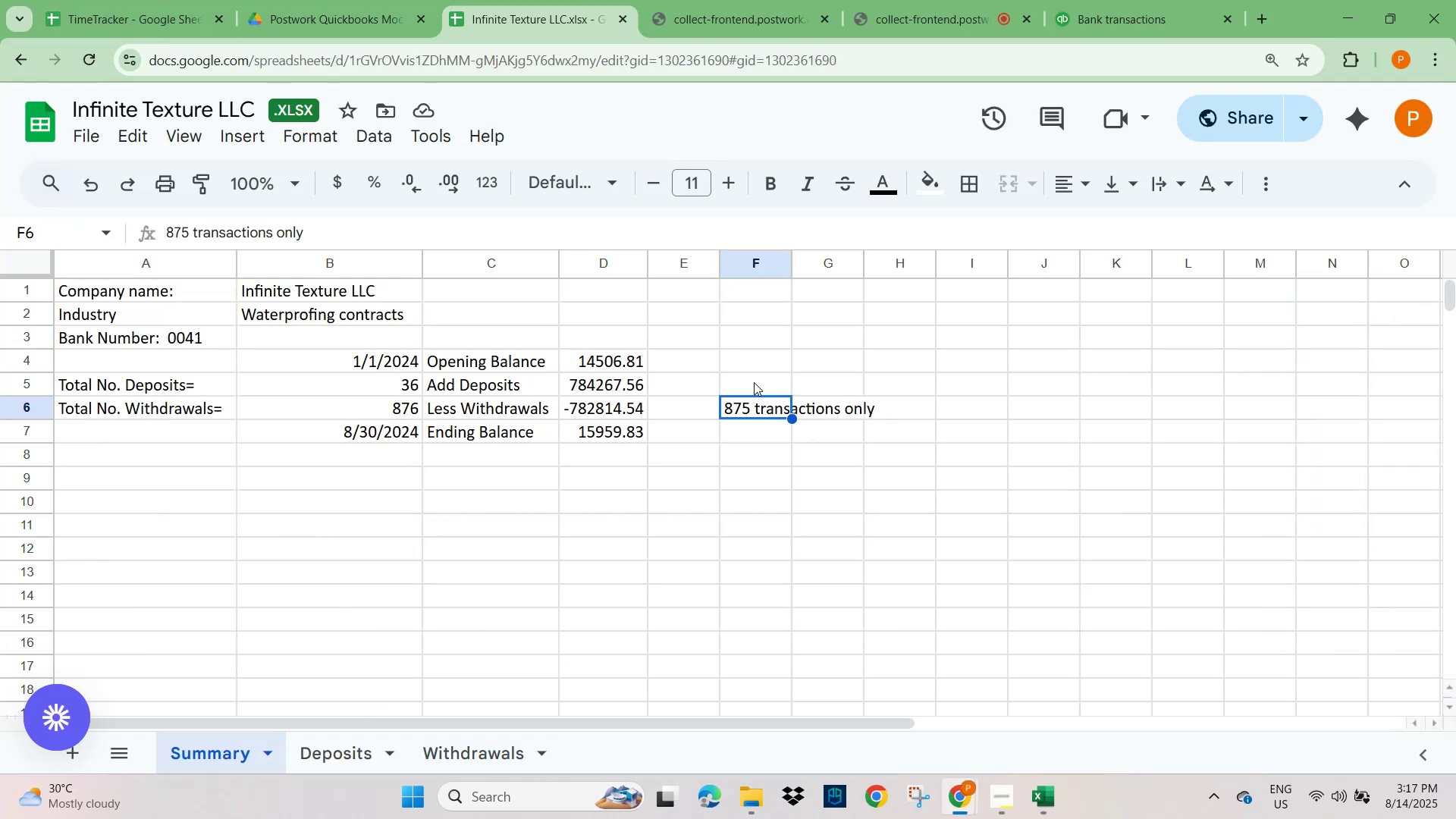 
key(Control+C)
 